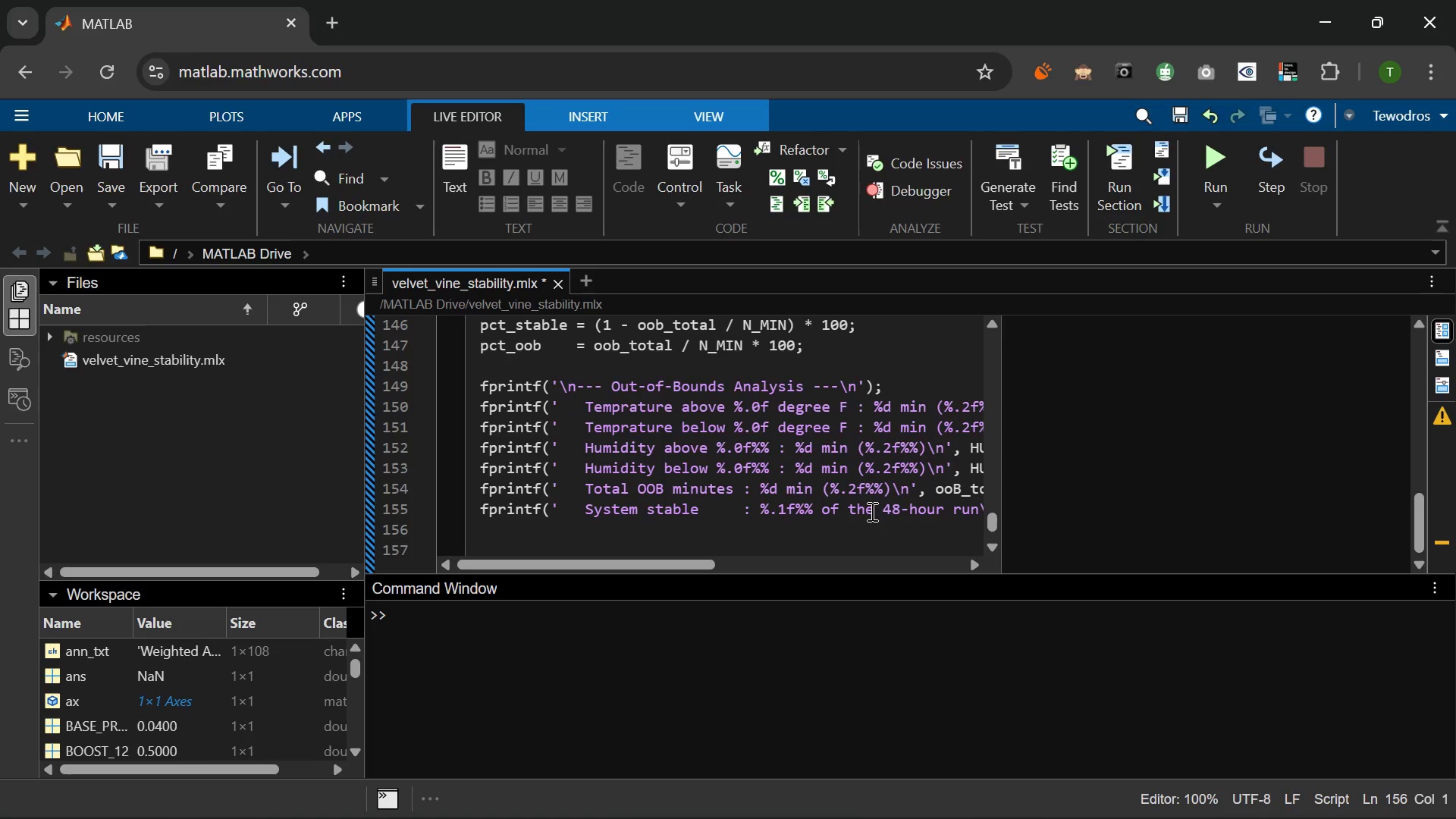 
key(Enter)
 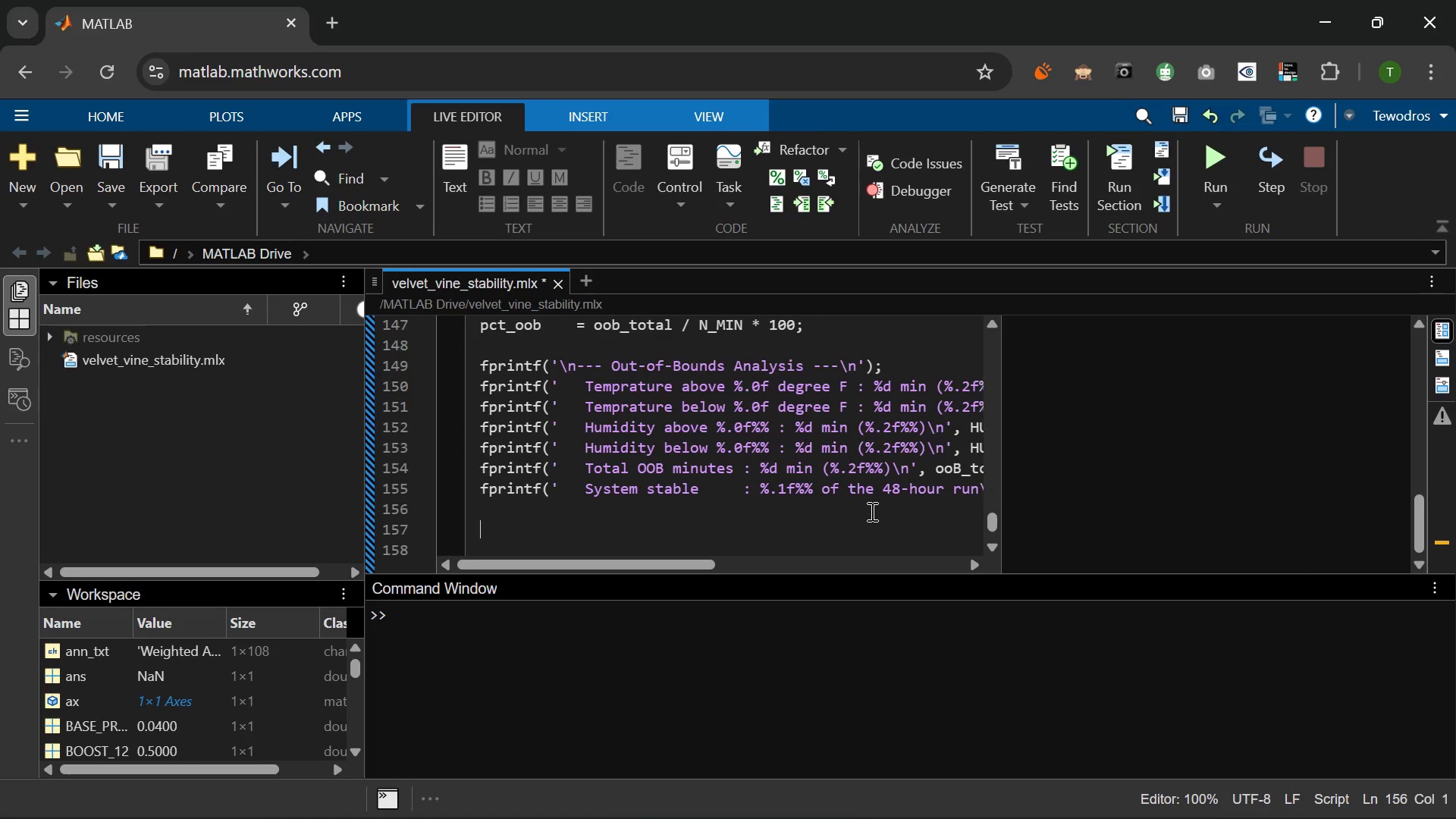 
type(%% 6. CoolingC)
key(Backspace)
type( Cycle Detection)
 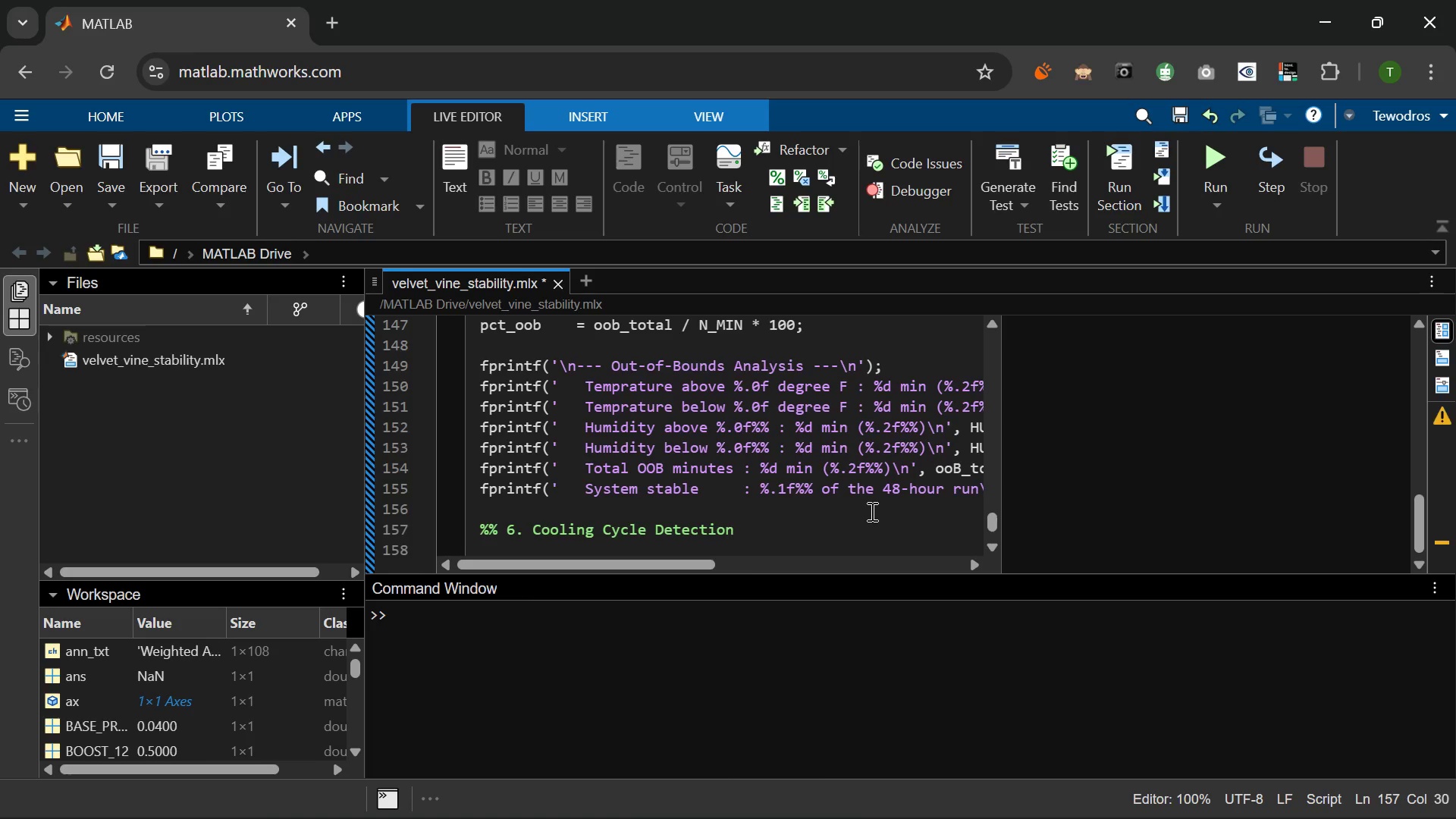 
key(Enter)
 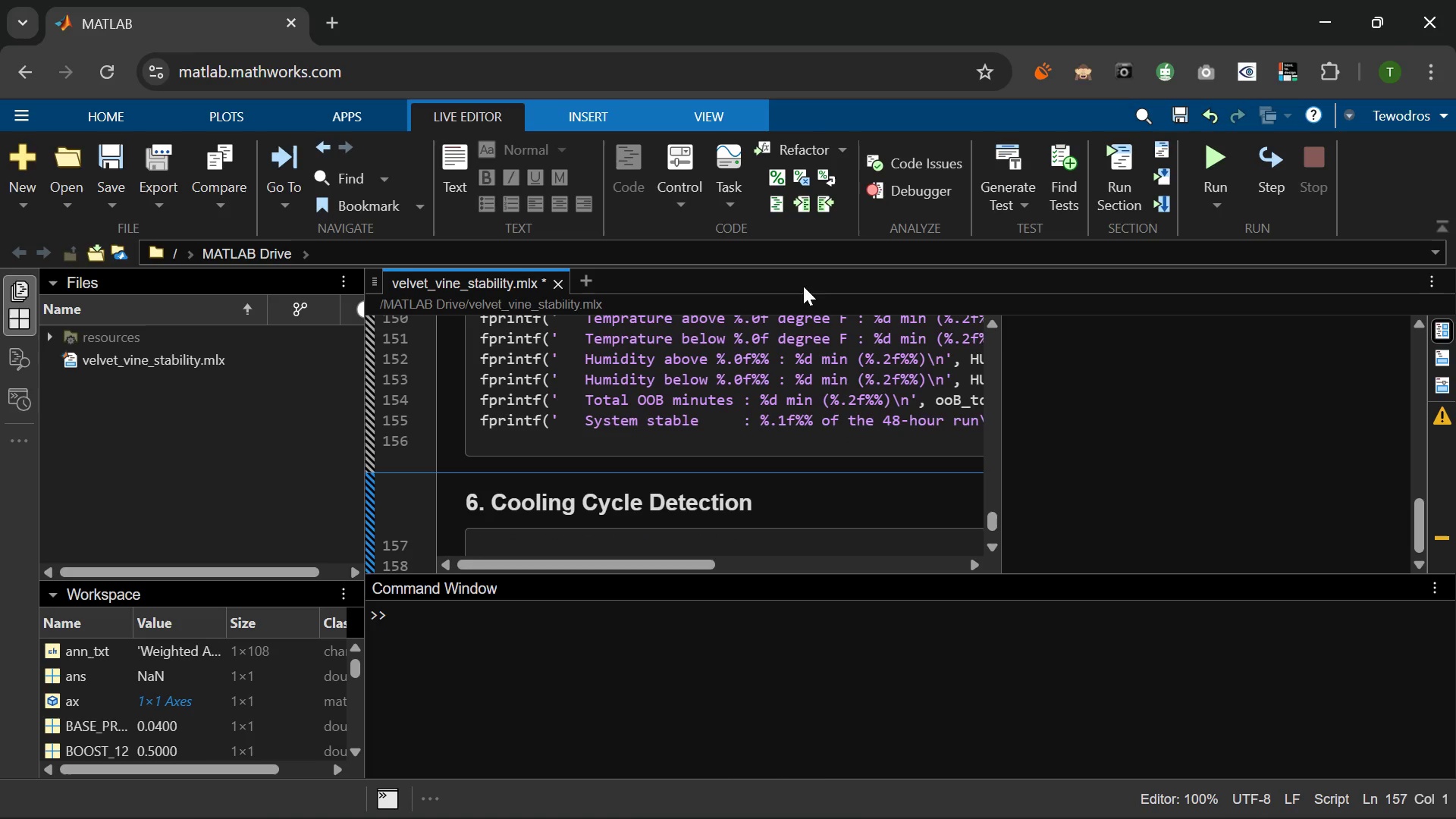 
left_click([1213, 153])
 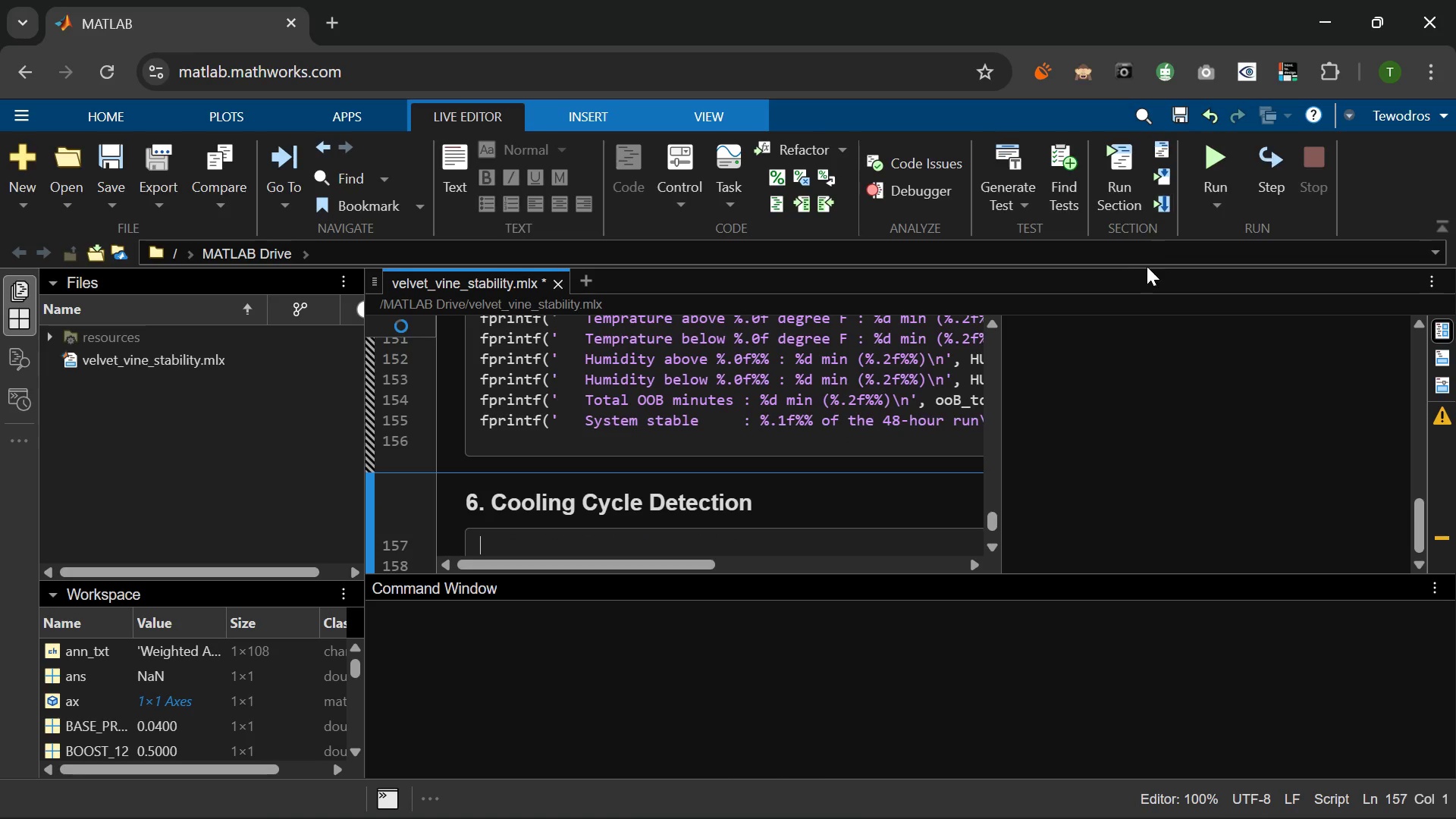 
mouse_move([1150, 257])
 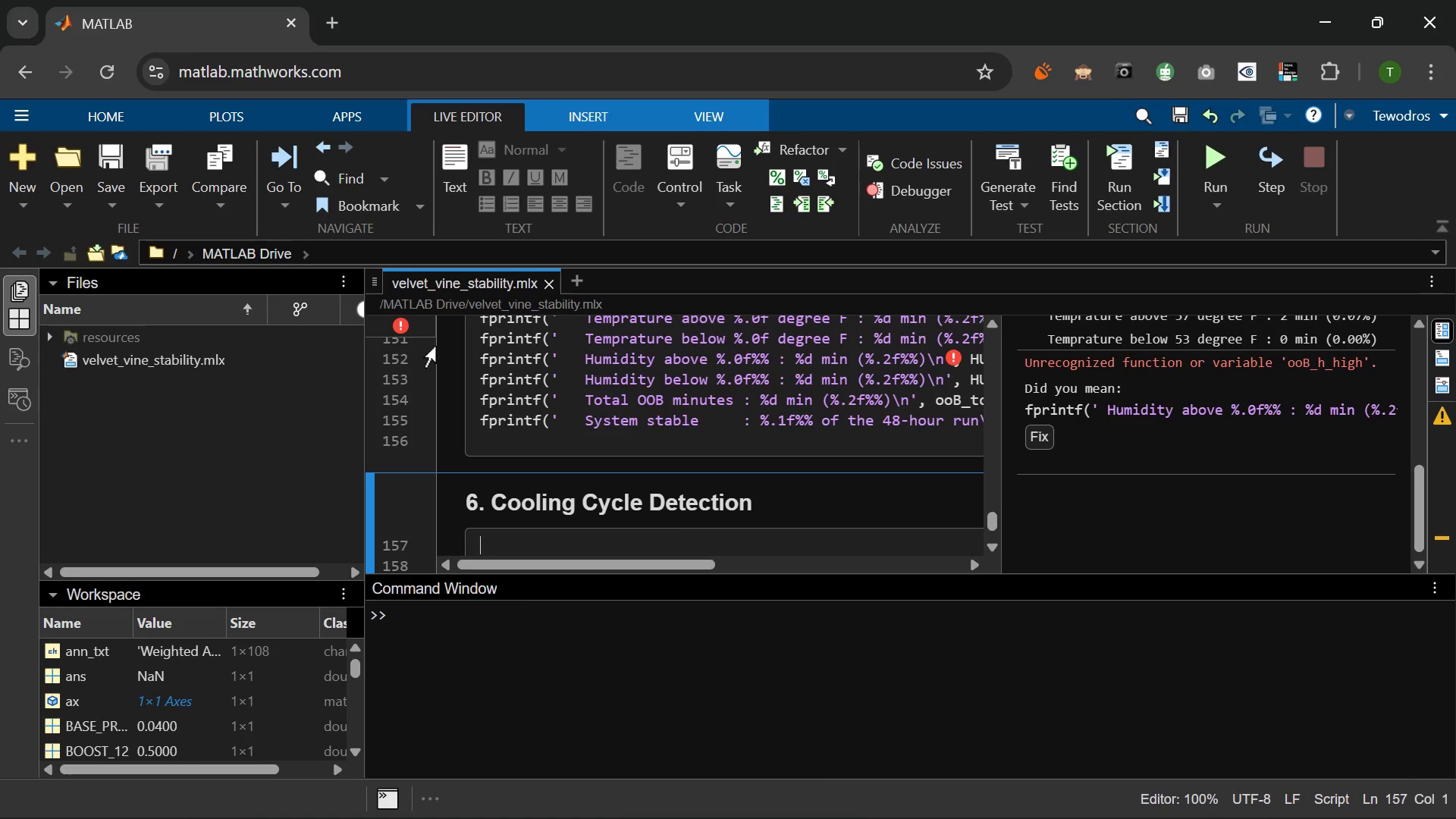 
left_click([403, 324])
 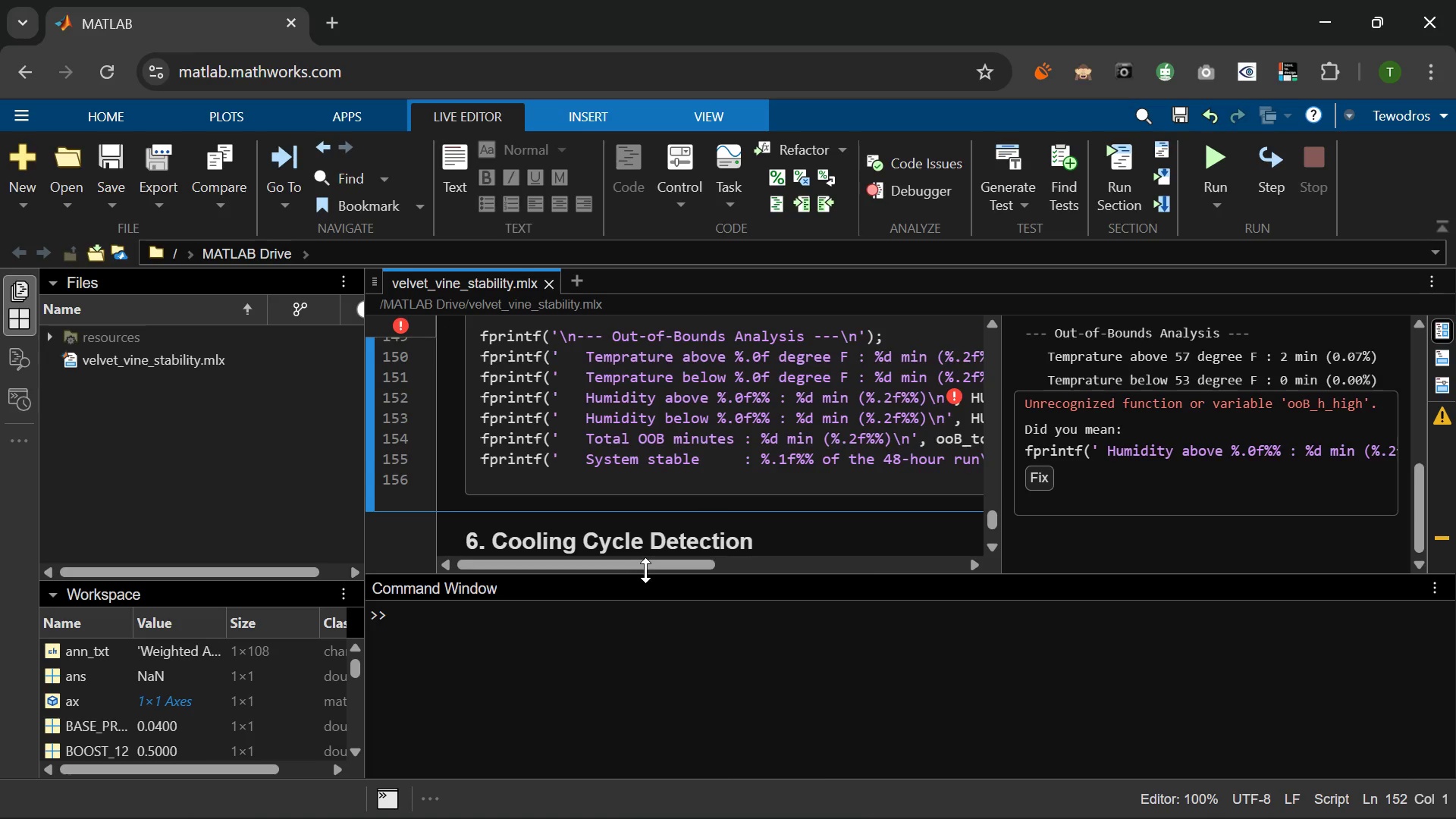 
left_click_drag(start_coordinate=[645, 559], to_coordinate=[751, 543])
 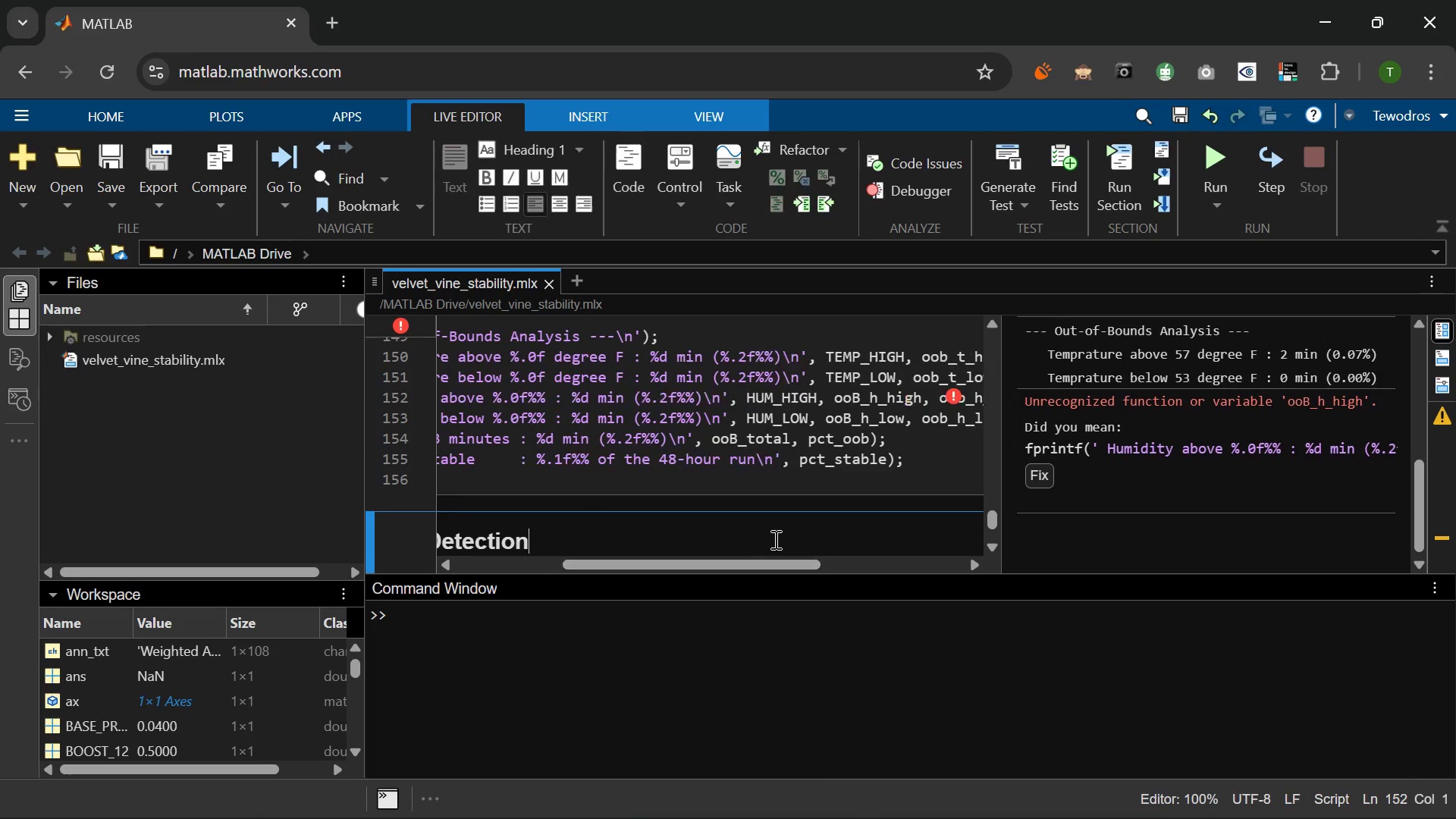 
left_click_drag(start_coordinate=[771, 540], to_coordinate=[795, 538])
 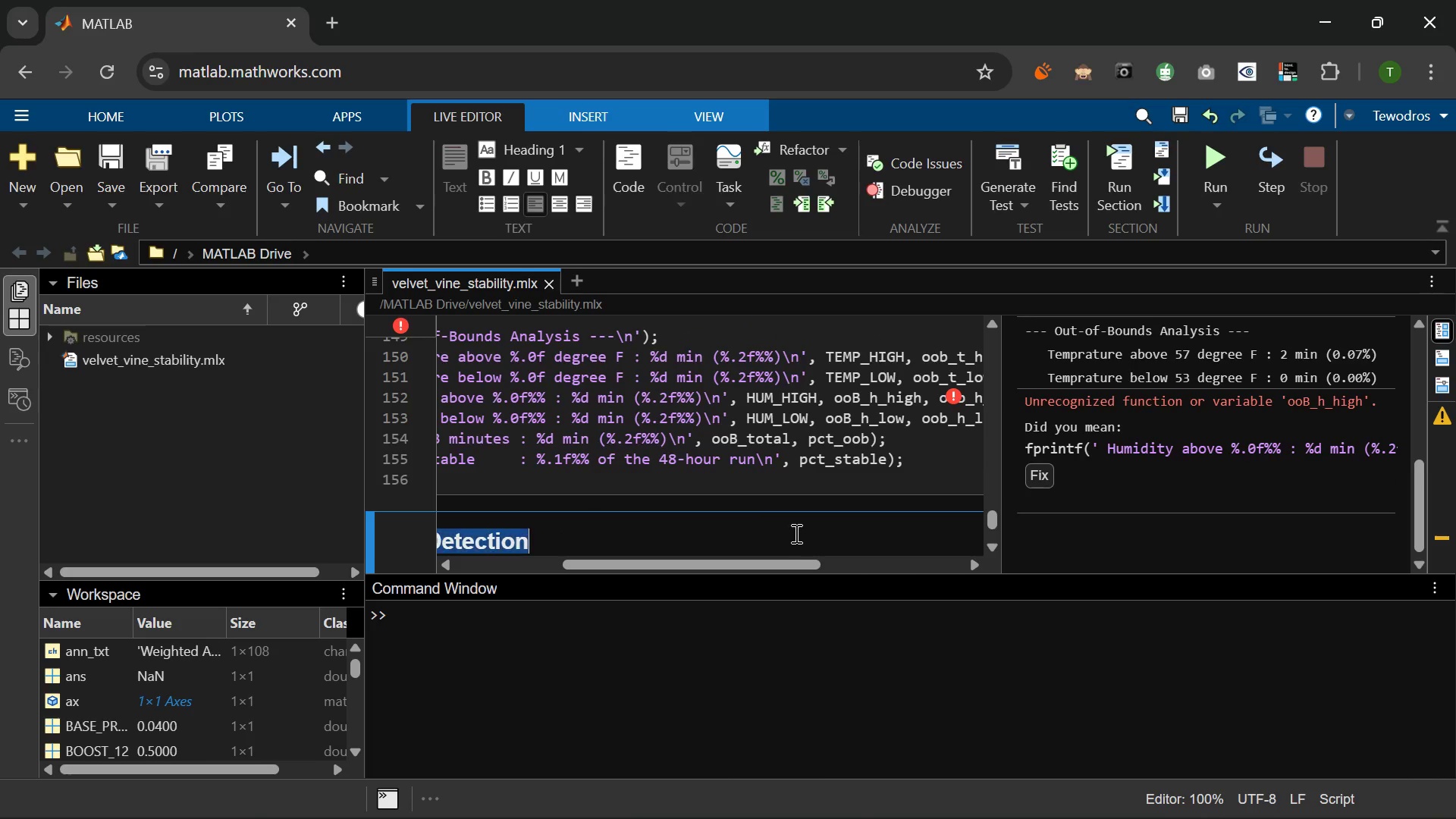 
double_click([795, 538])
 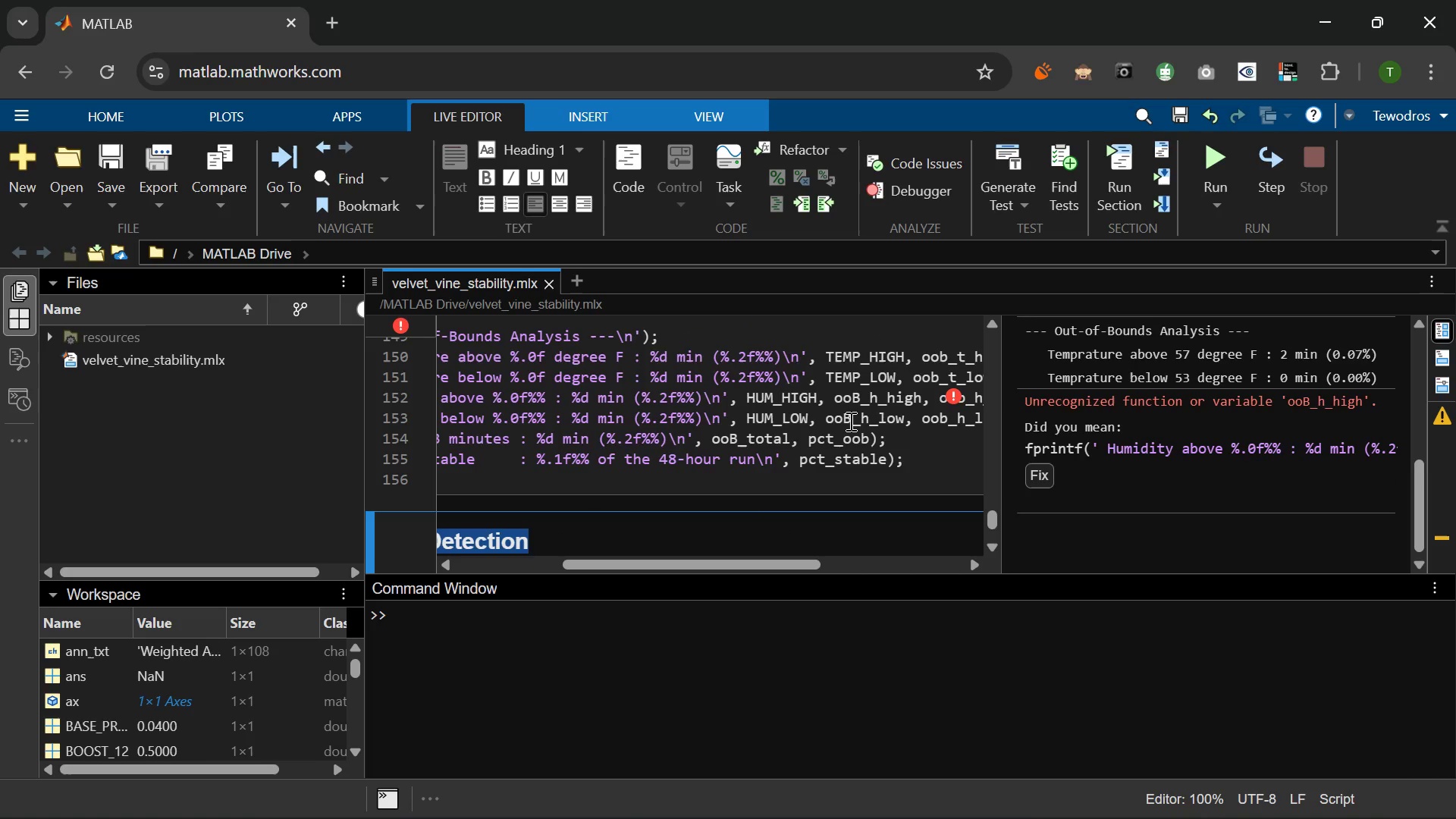 
left_click([849, 421])
 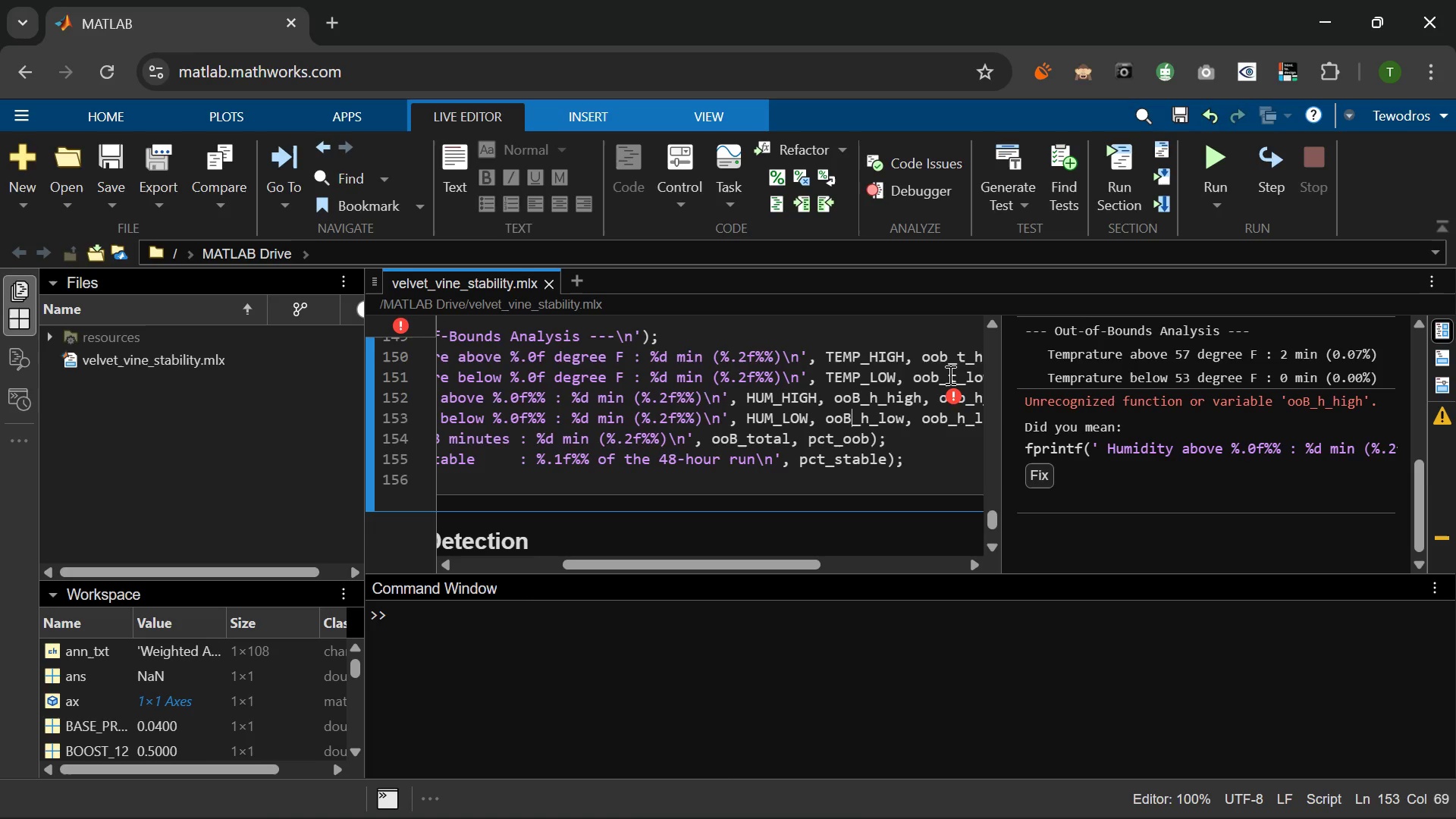 
key(Backspace)
 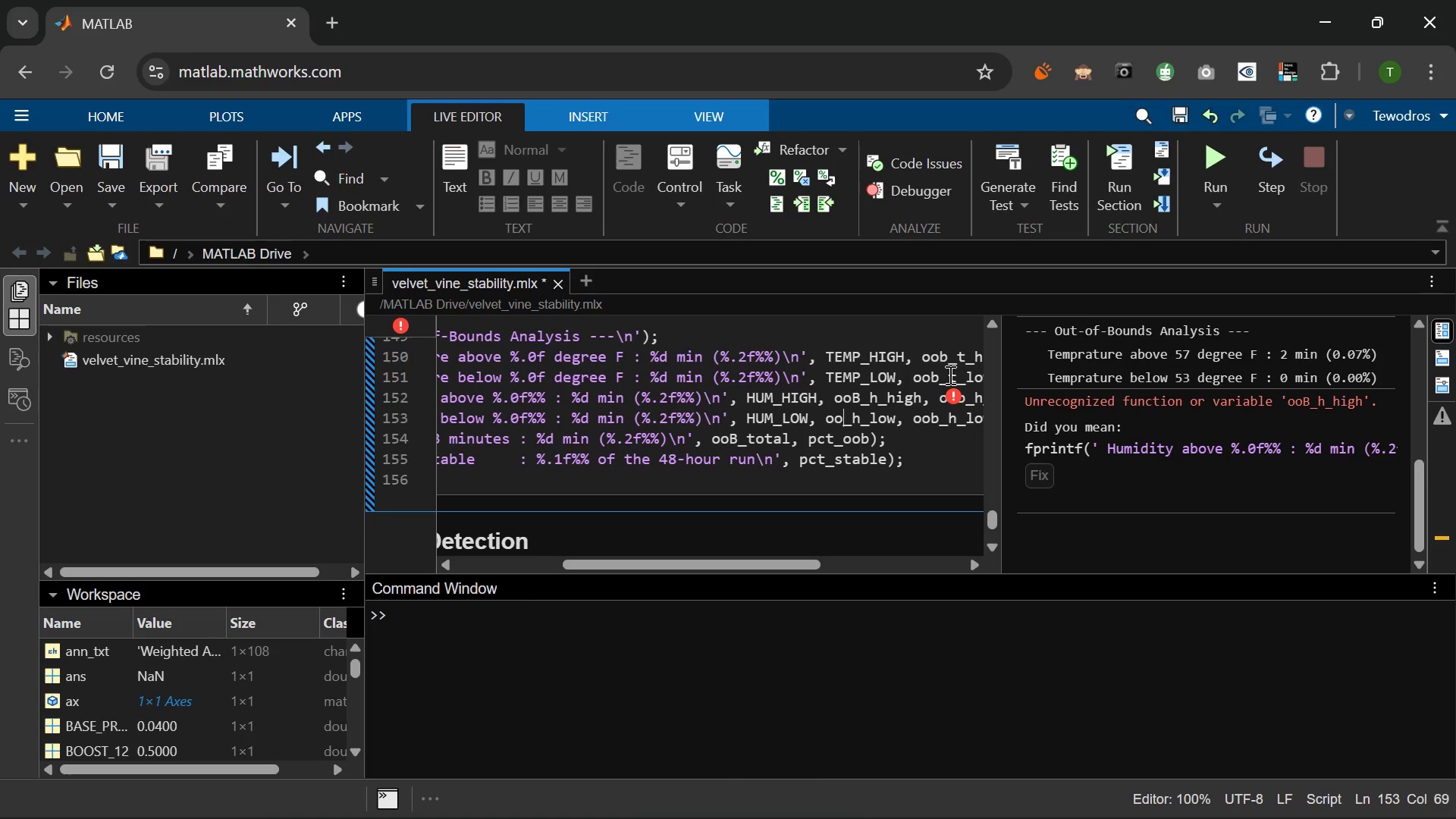 
key(B)
 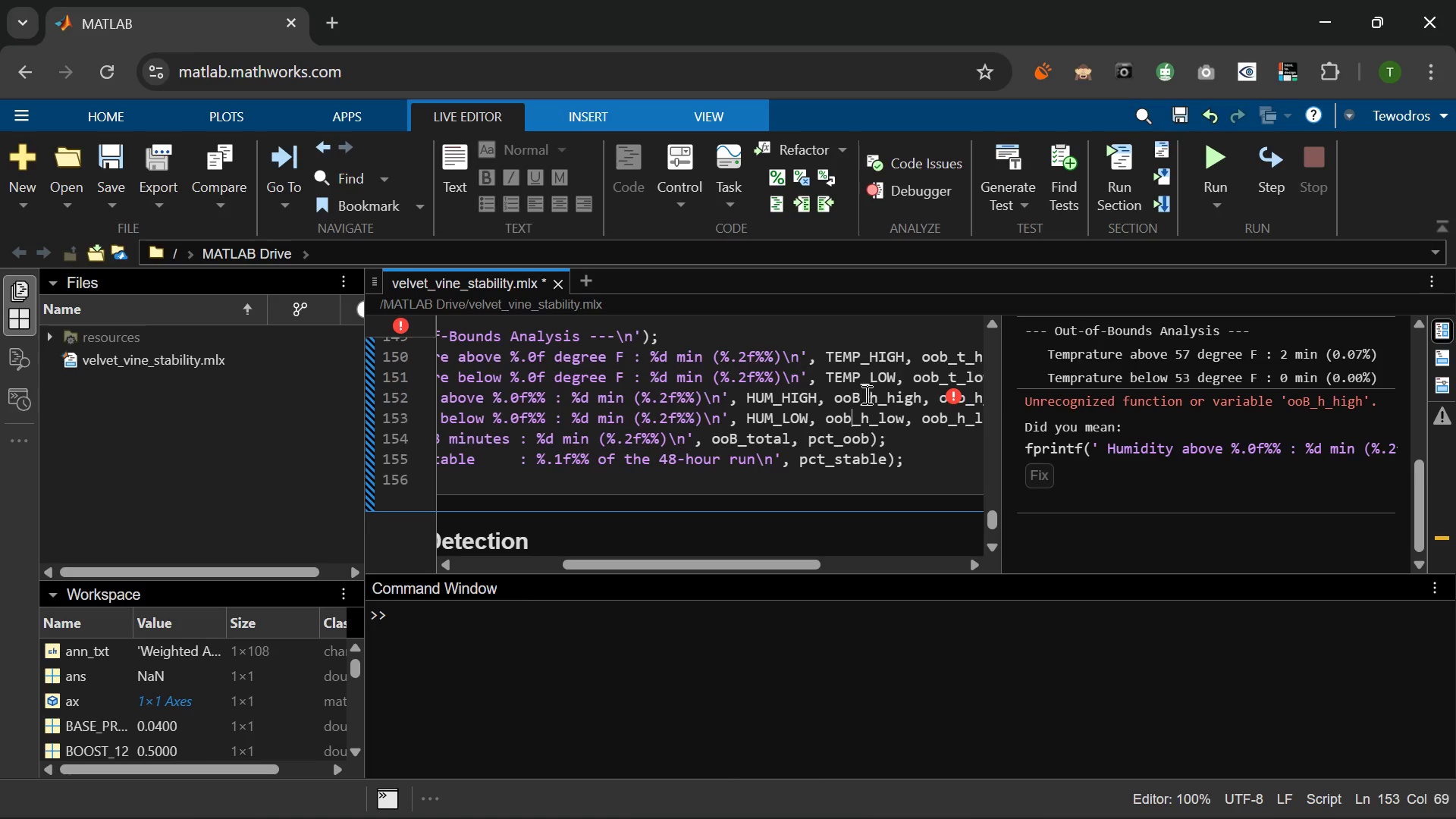 
left_click([860, 395])
 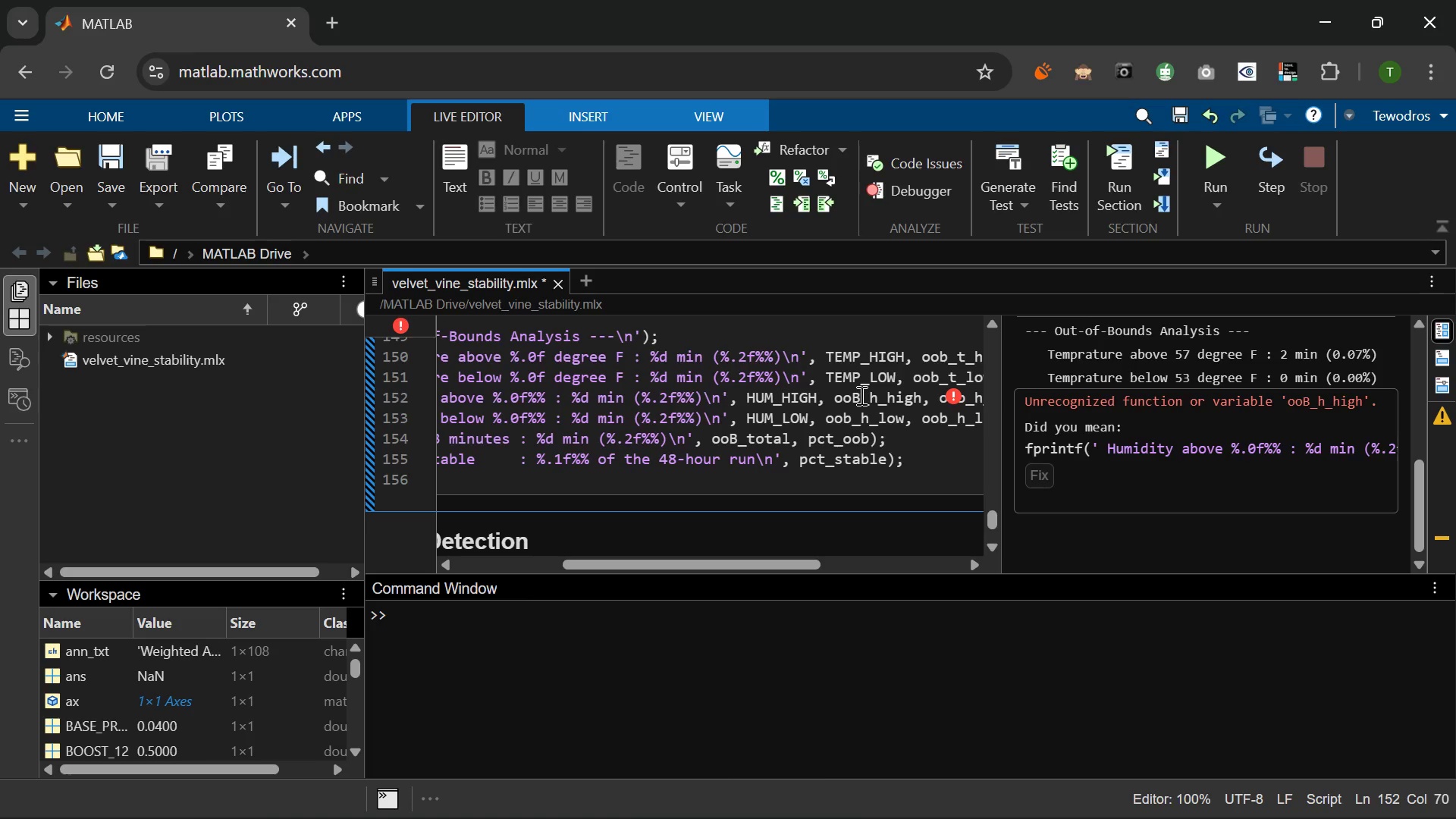 
key(Backspace)
 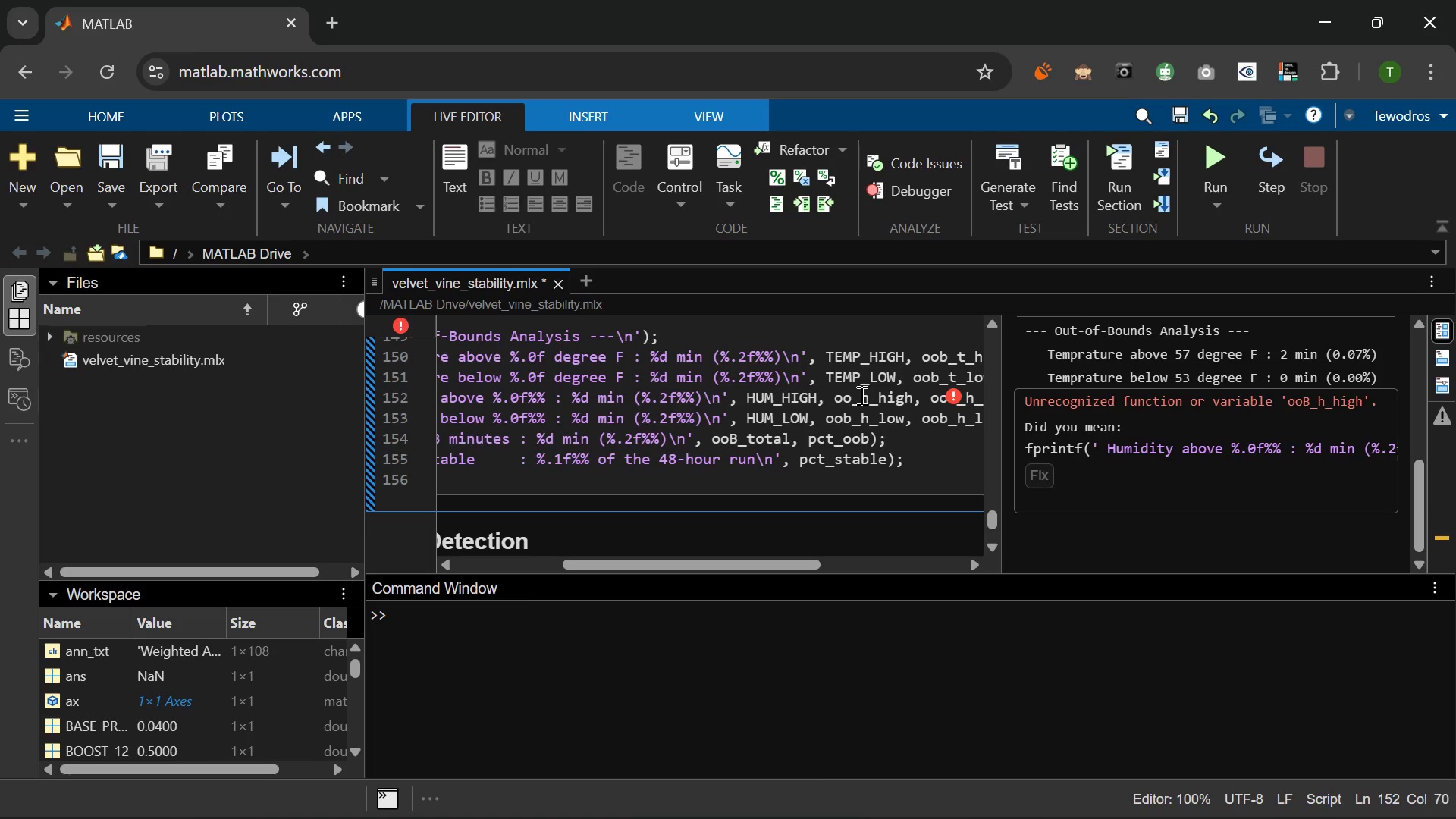 
key(B)
 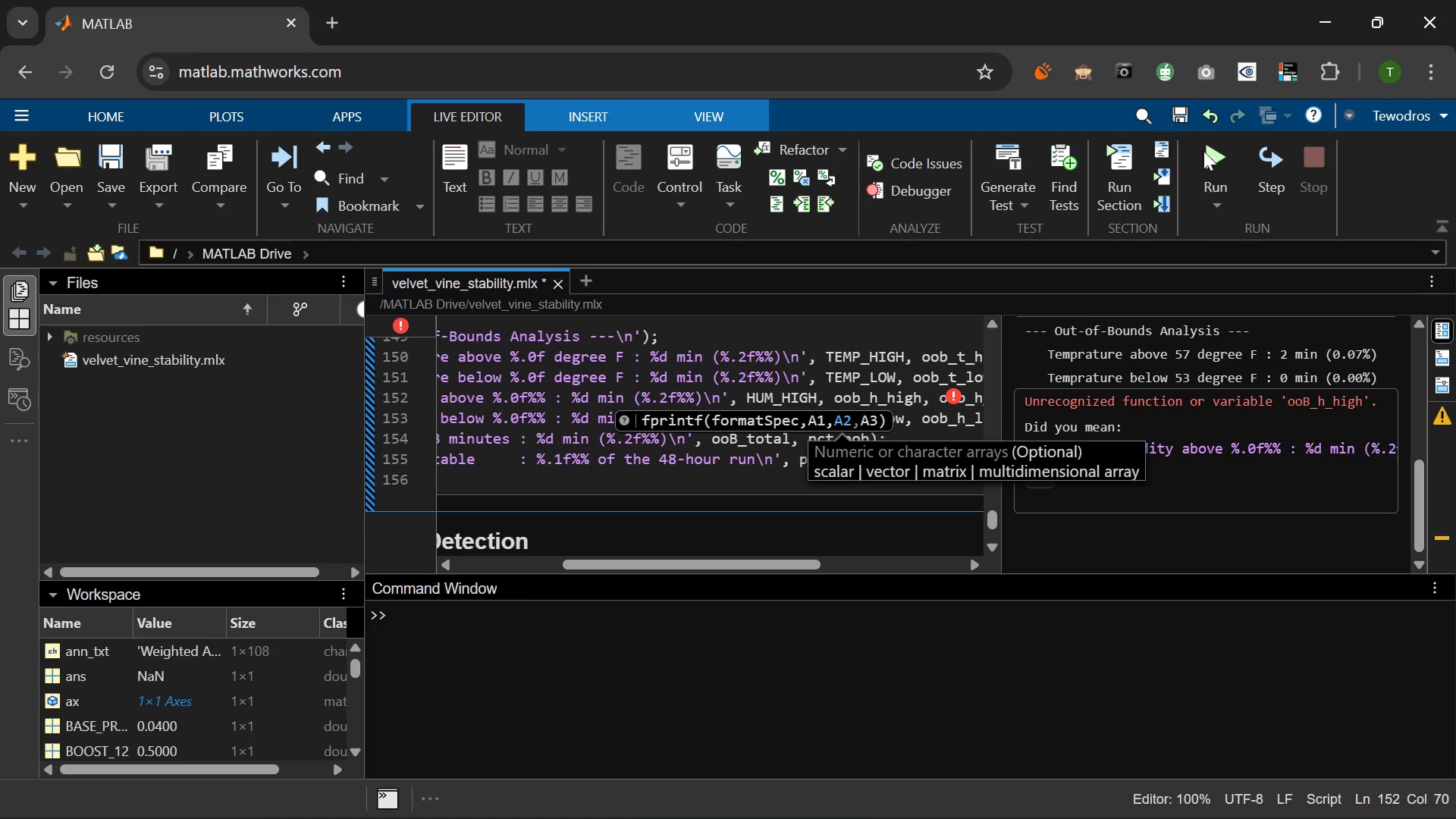 
left_click([1212, 150])
 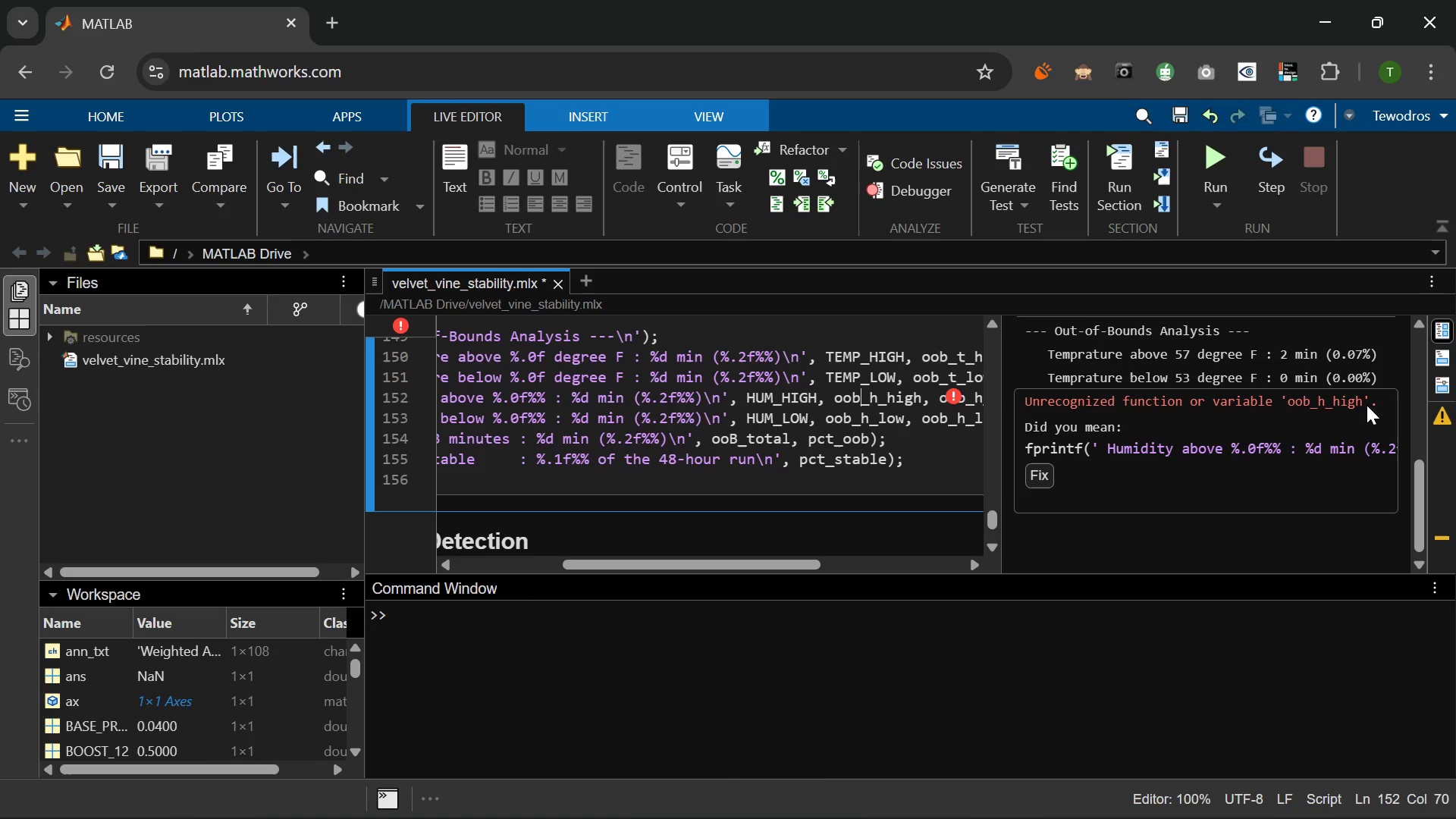 
wait(7.13)
 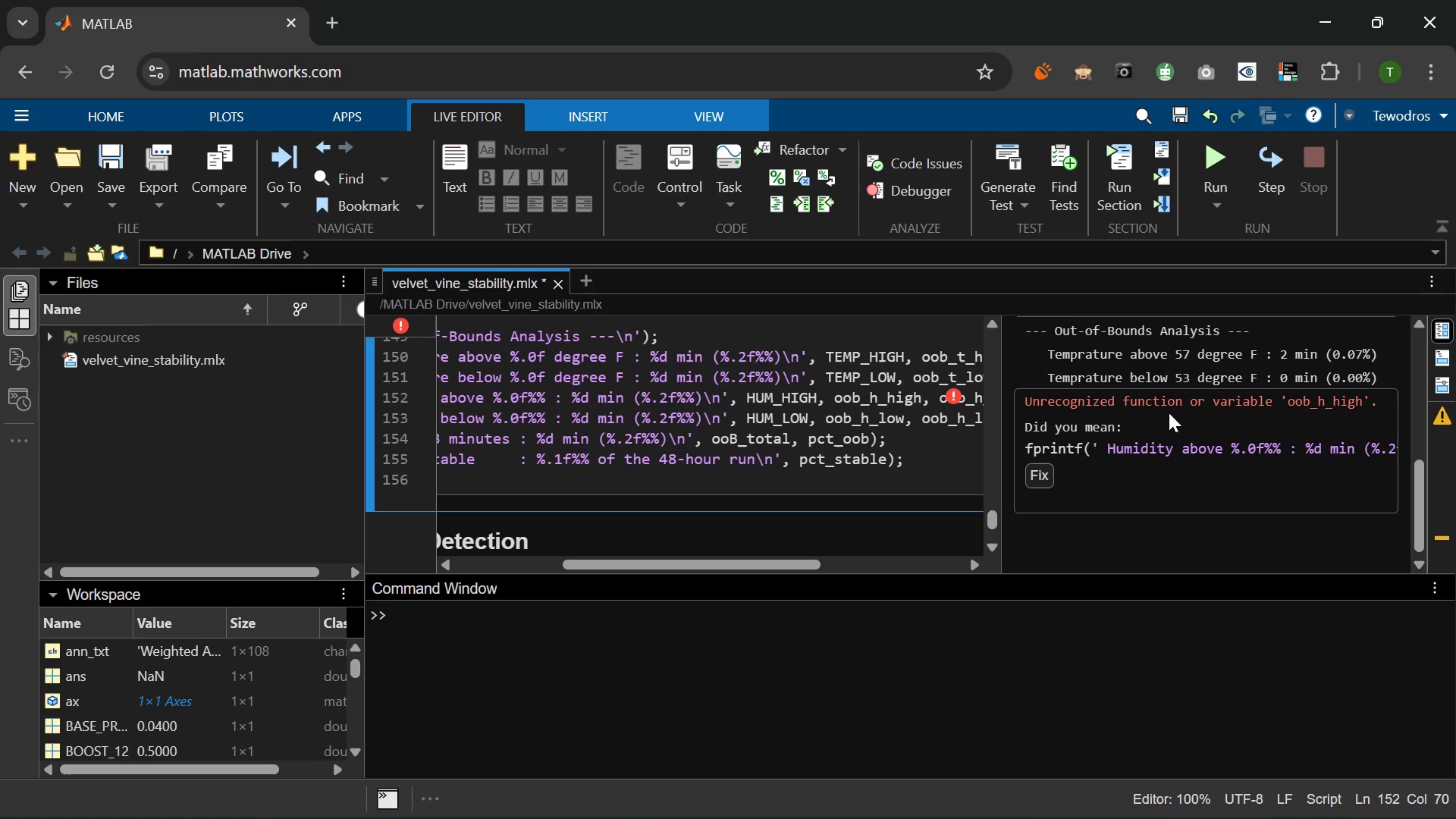 
mouse_move([858, 416])
 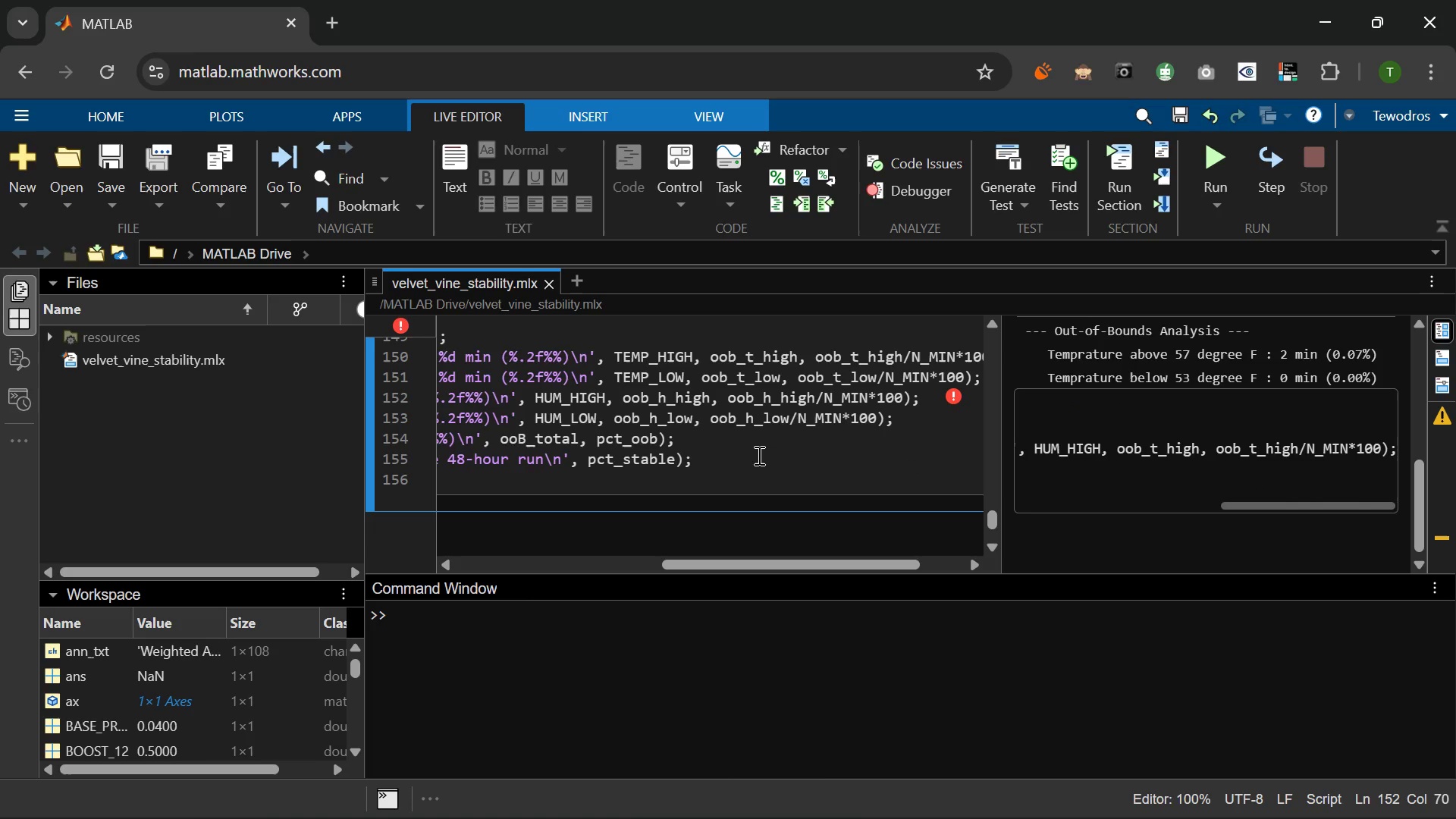 
wait(46.25)
 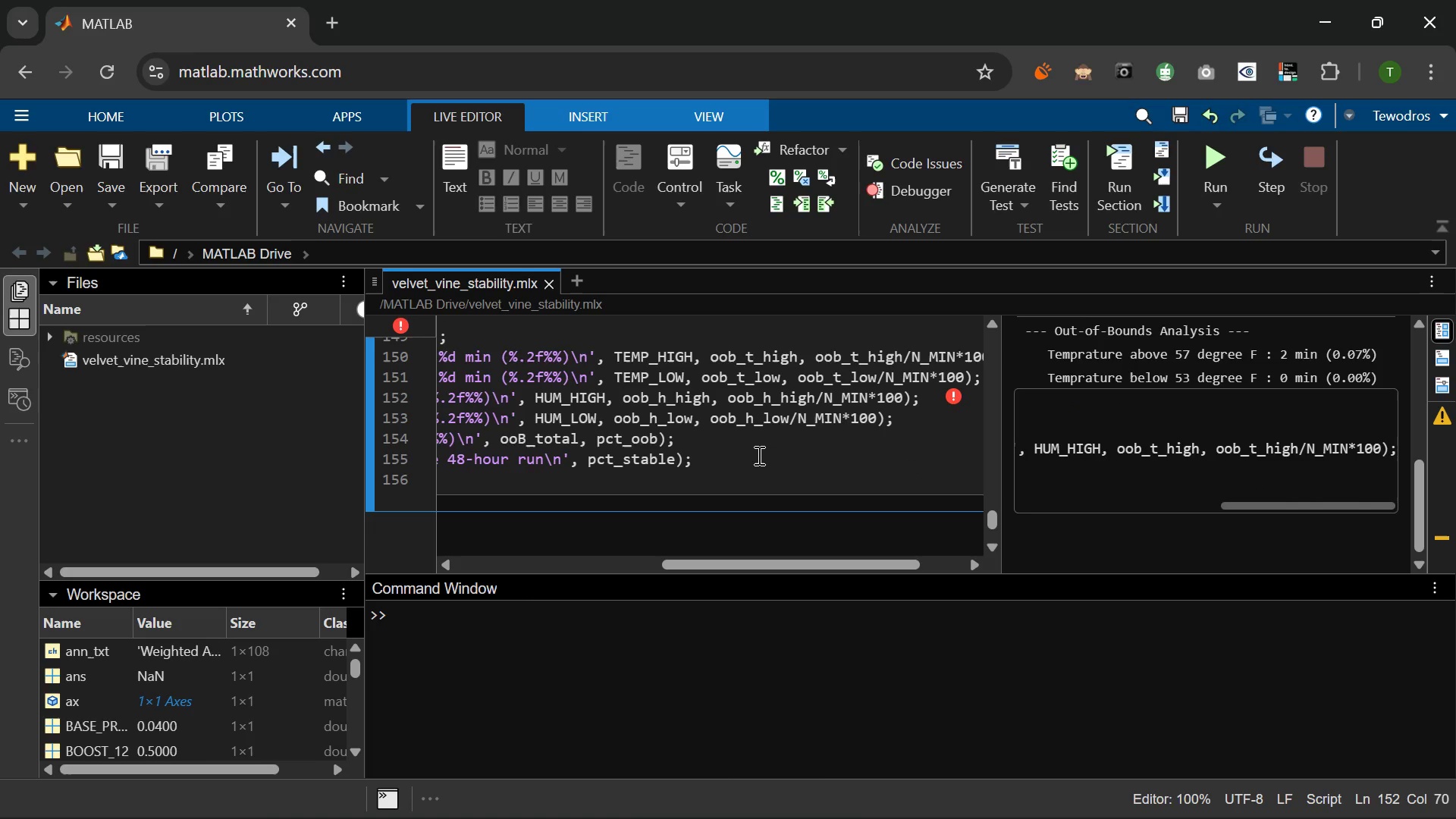 
left_click([758, 455])
 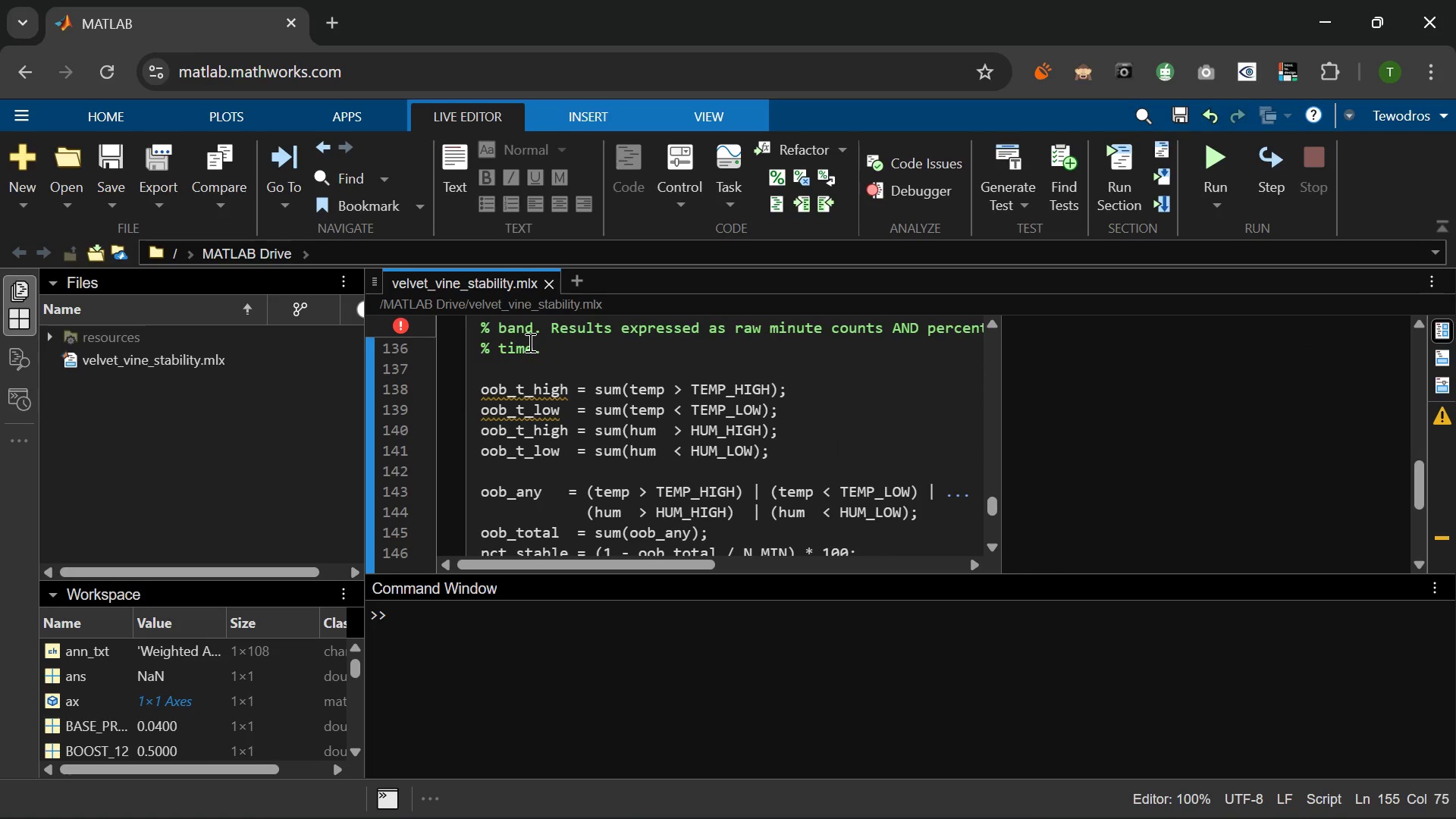 
wait(28.08)
 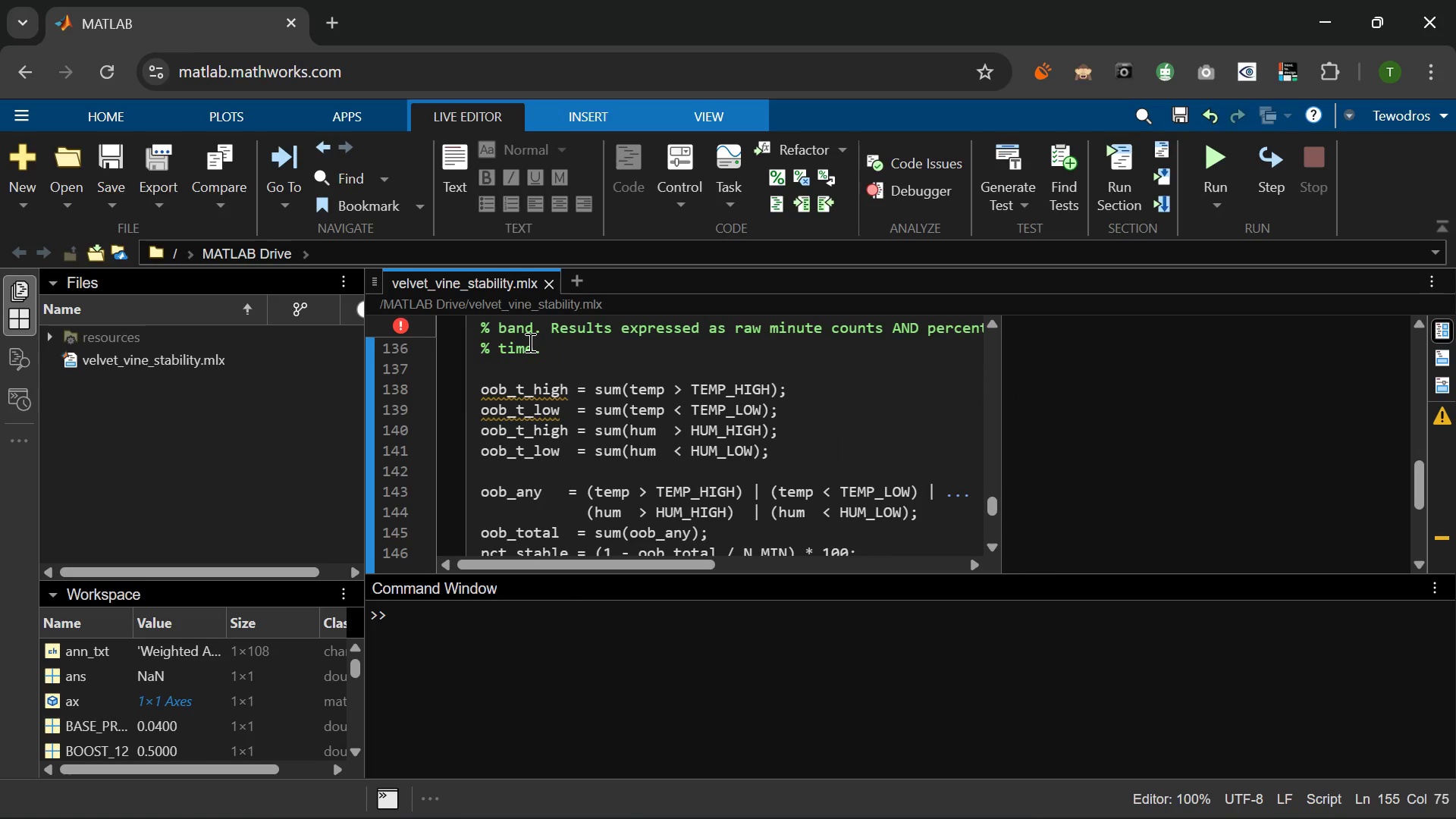 
left_click([518, 431])
 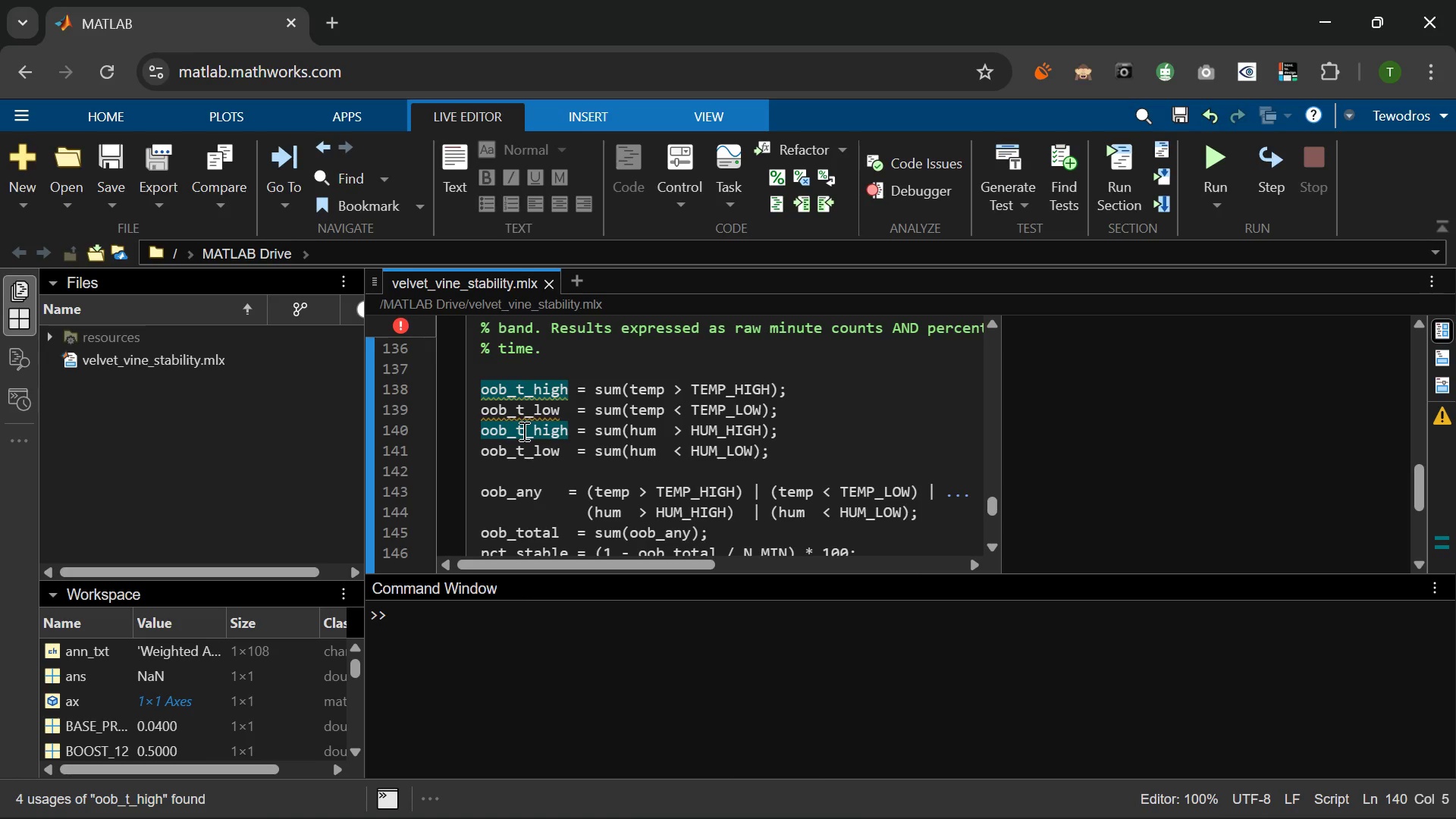 
left_click([522, 431])
 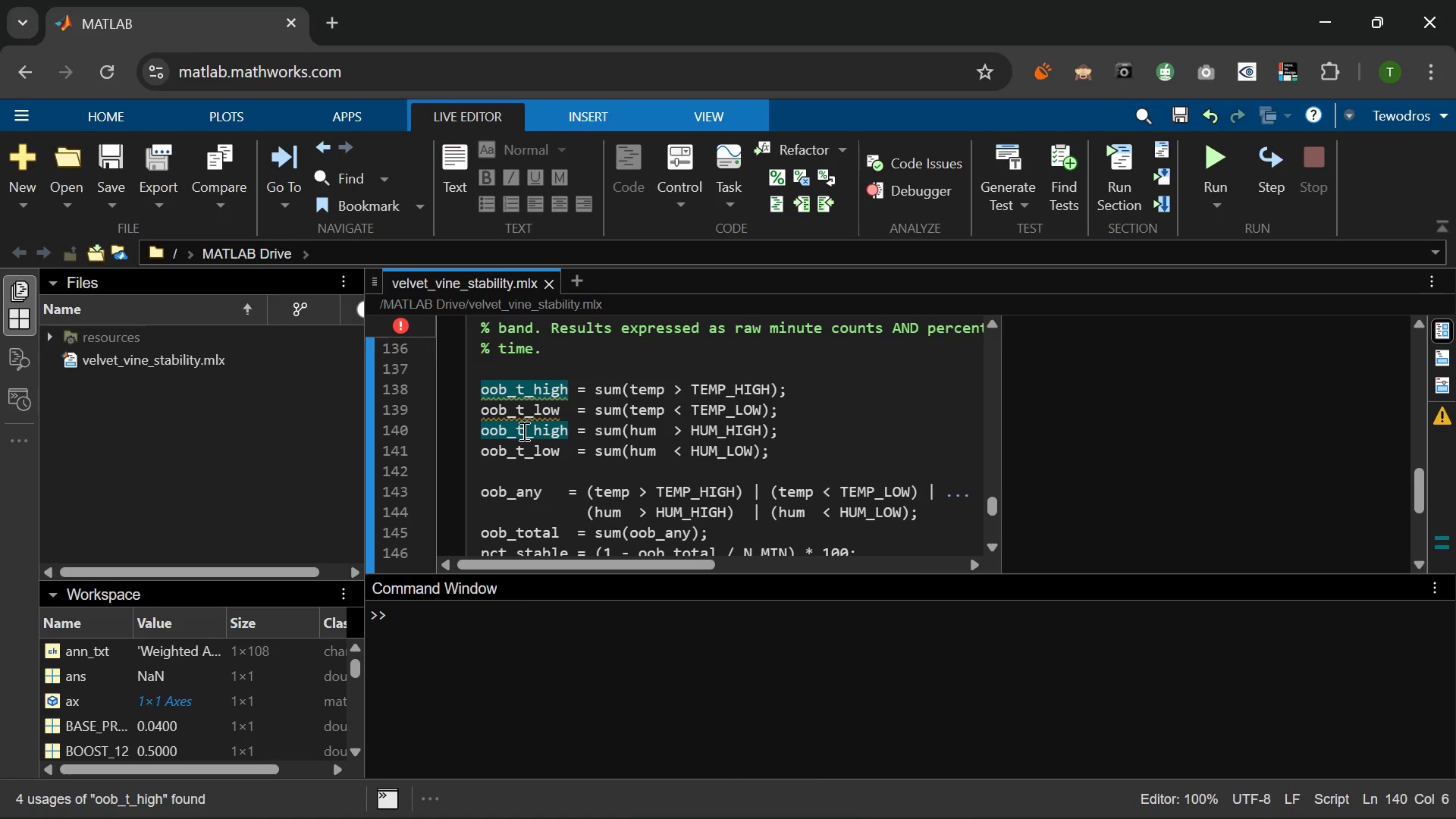 
key(Backspace)
 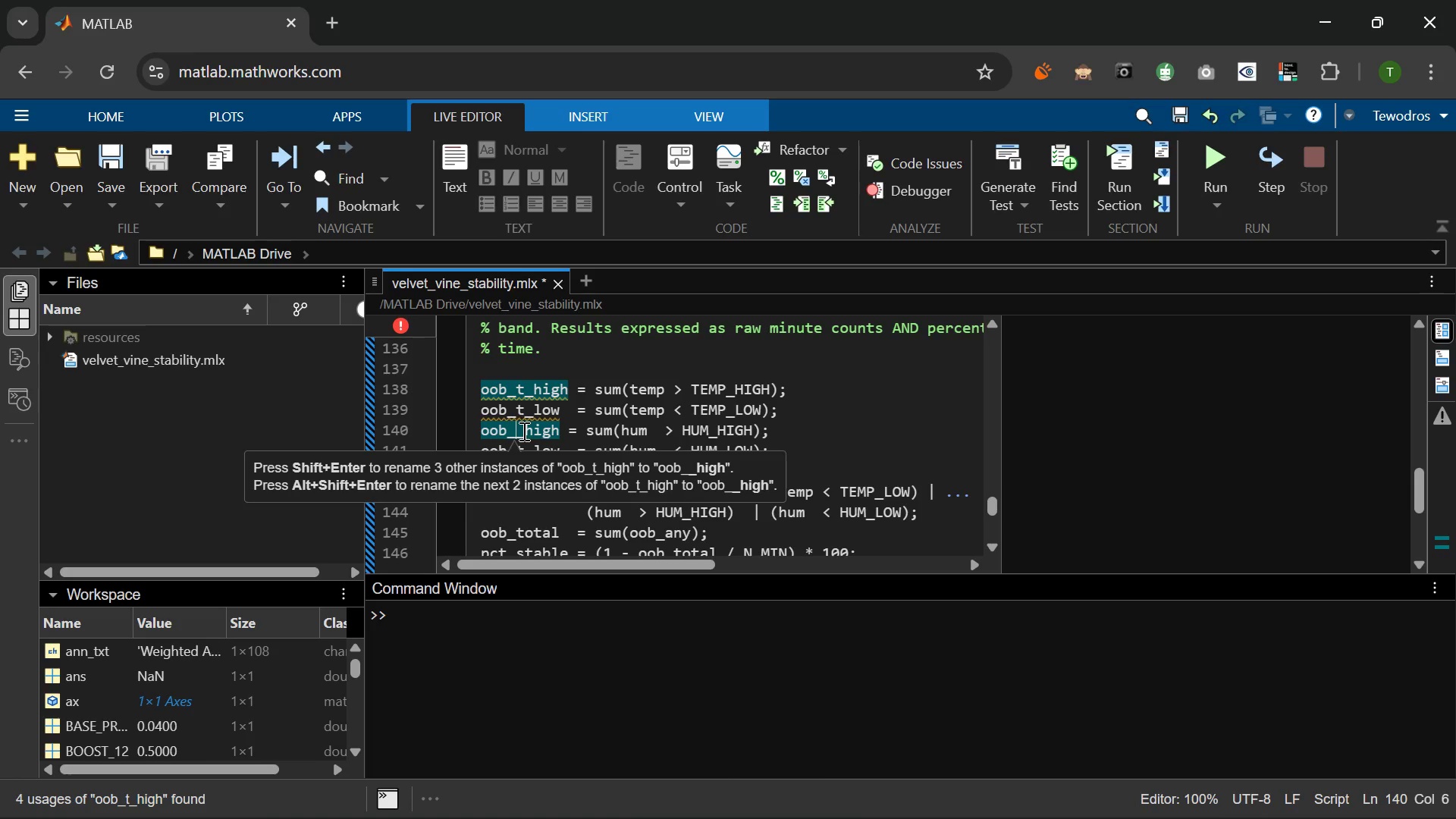 
key(H)
 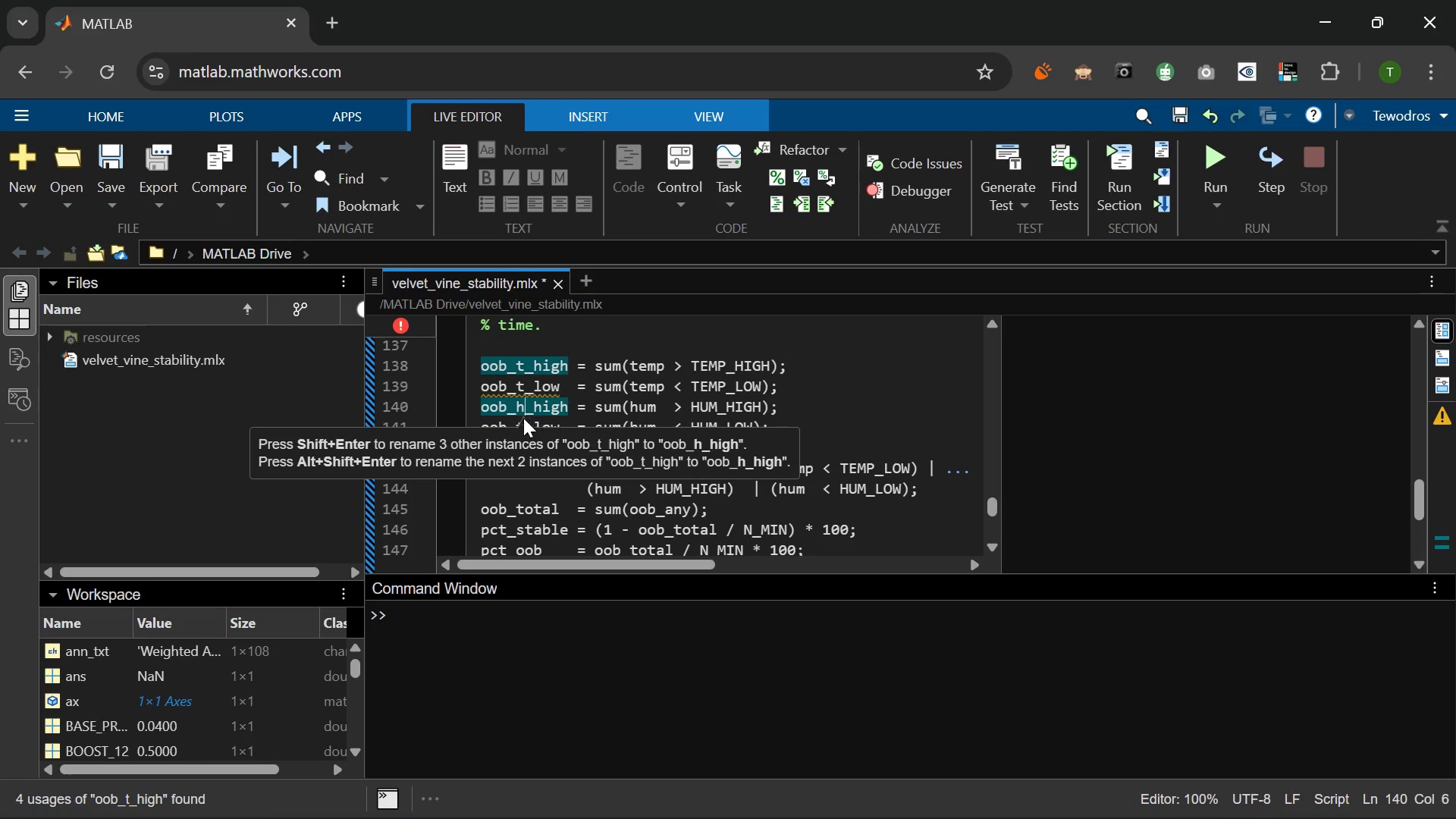 
left_click([534, 391])
 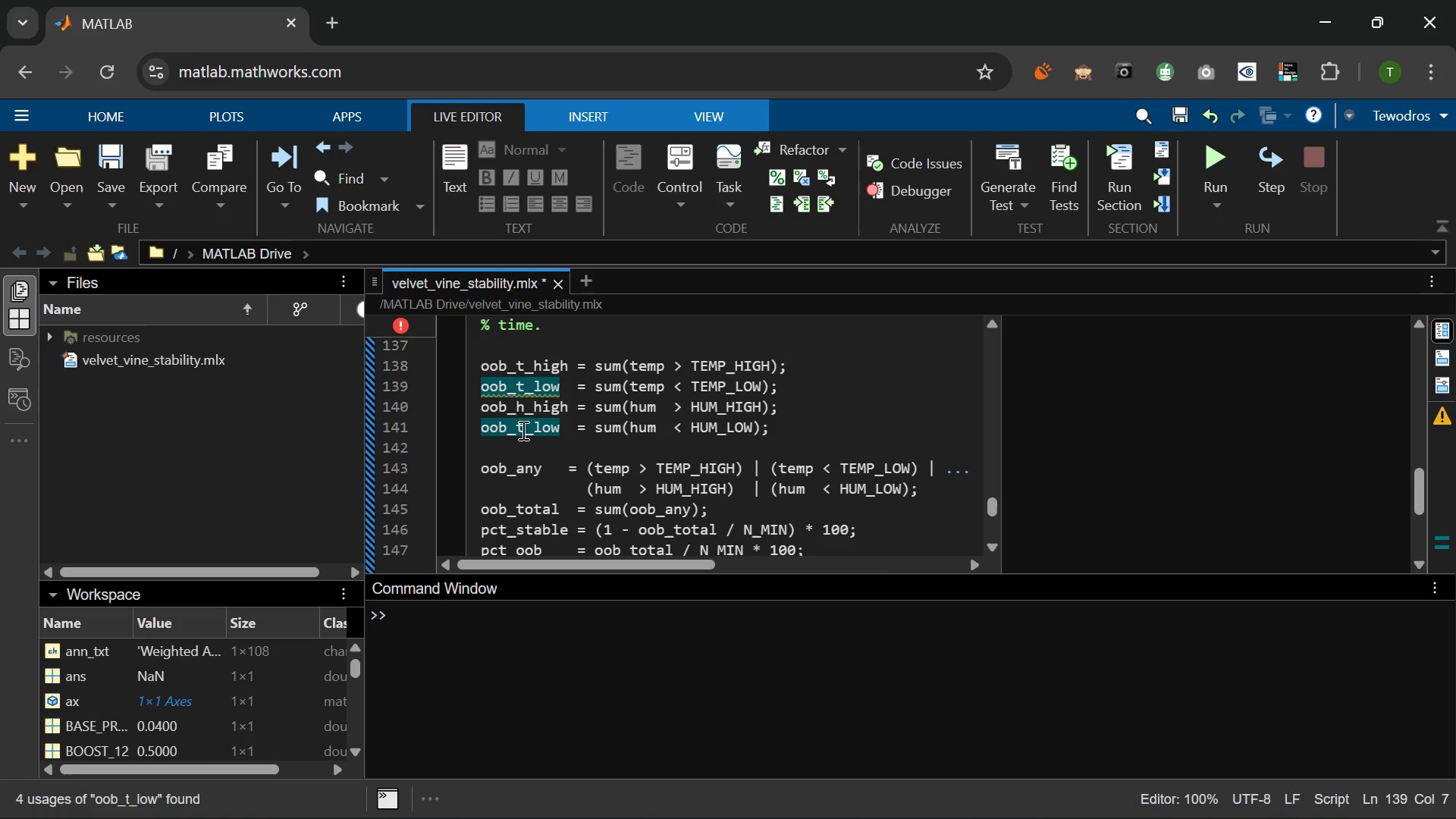 
left_click([523, 428])
 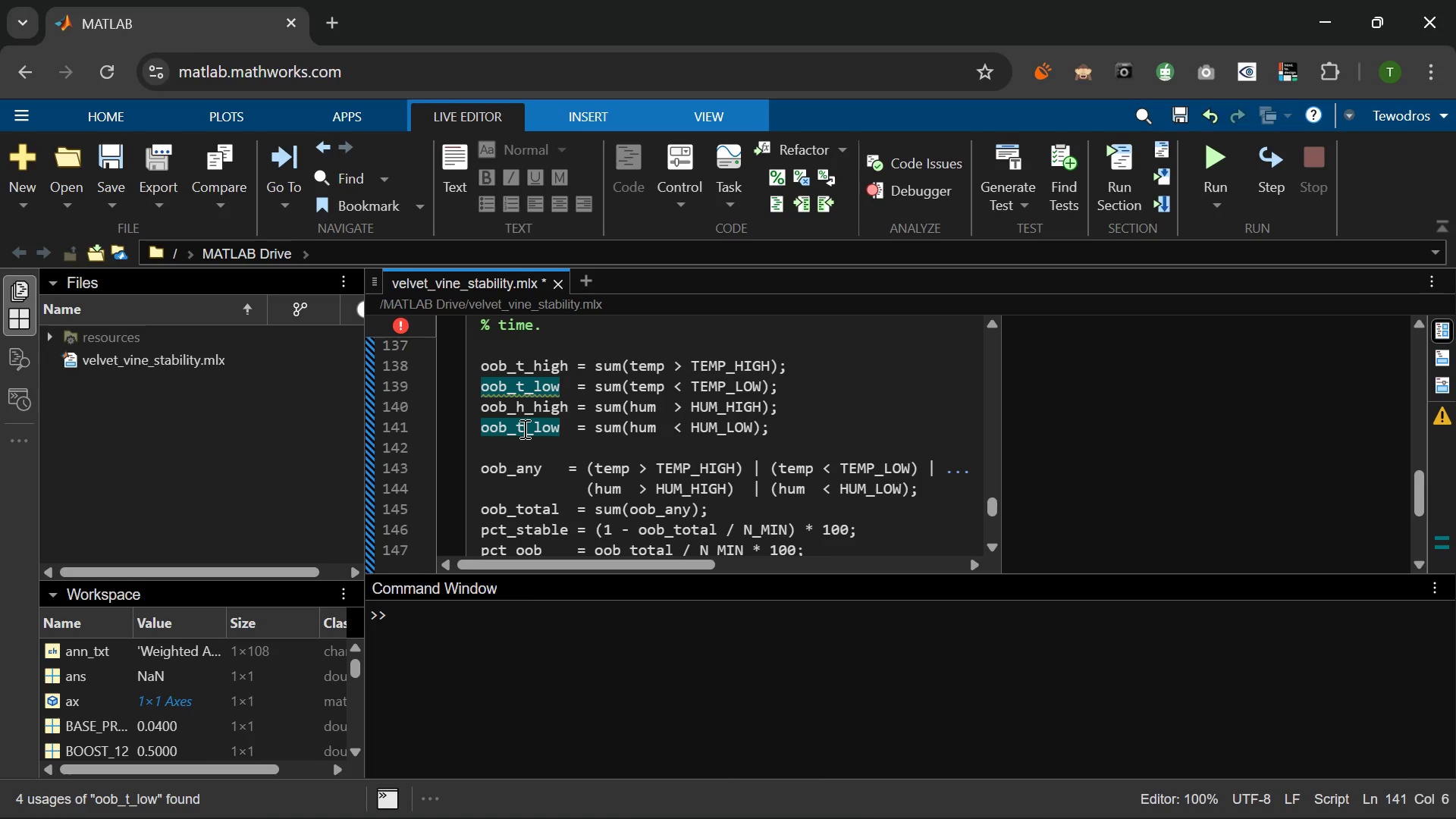 
key(Backspace)
 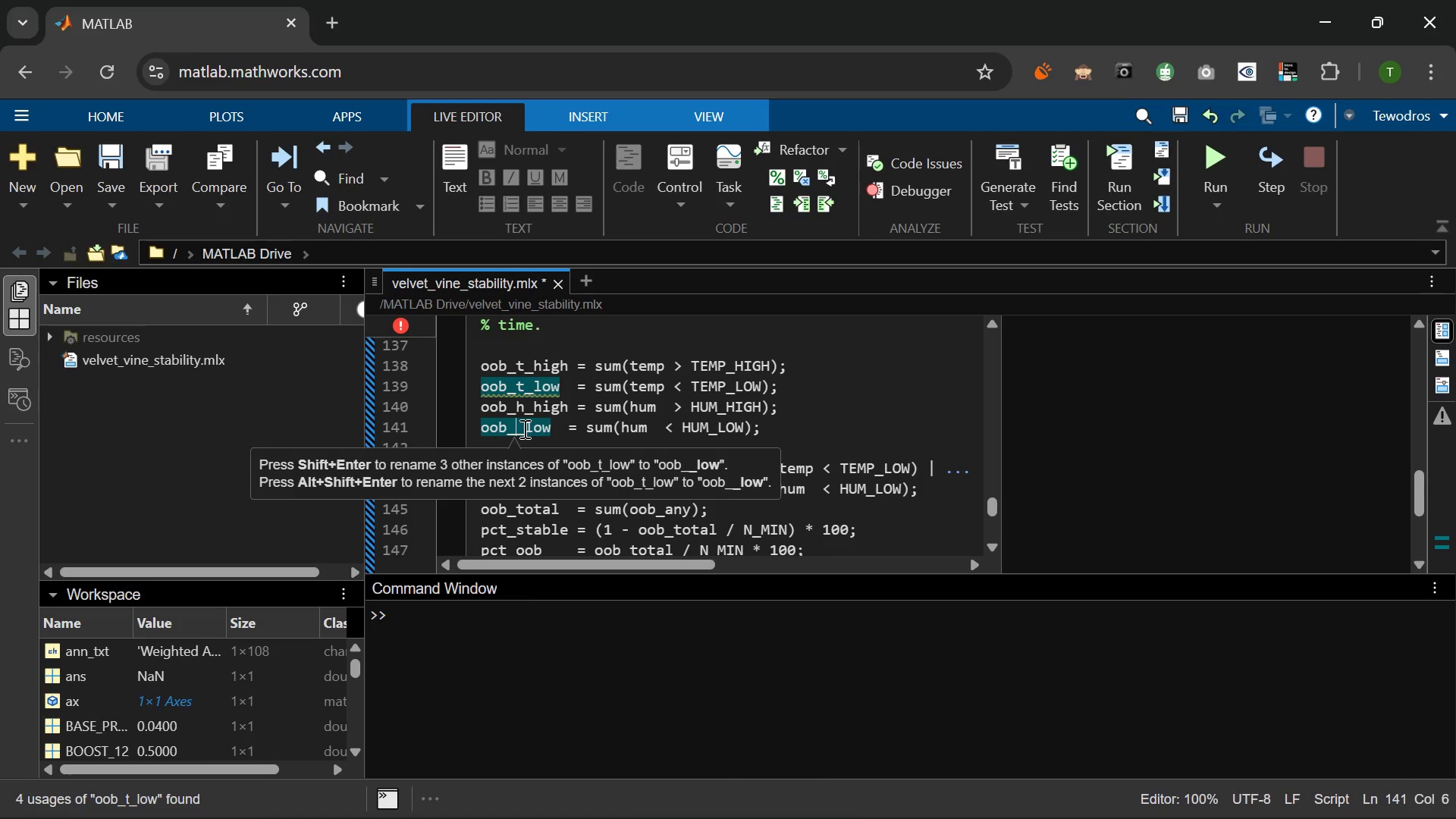 
key(H)
 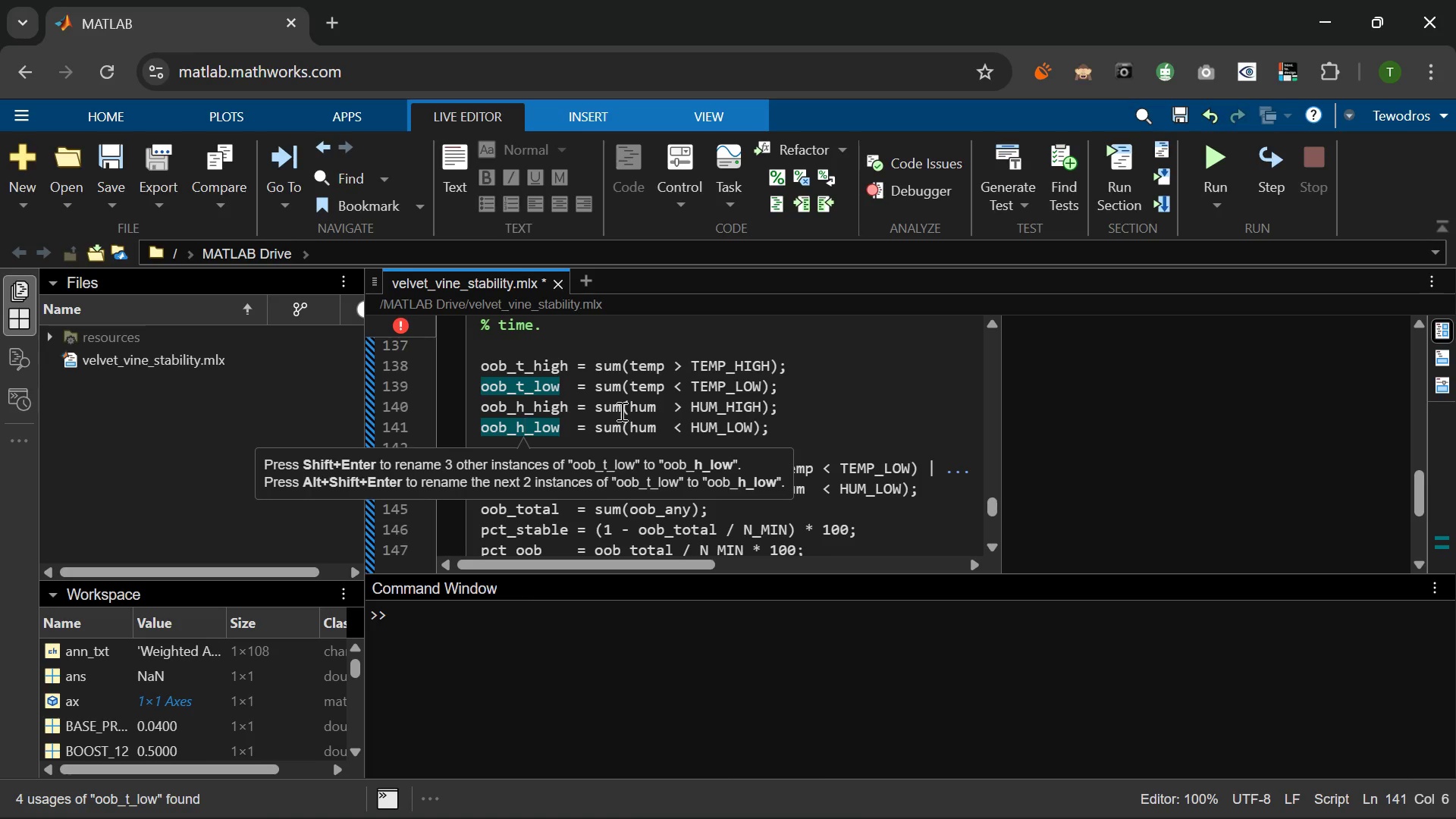 
left_click([675, 412])
 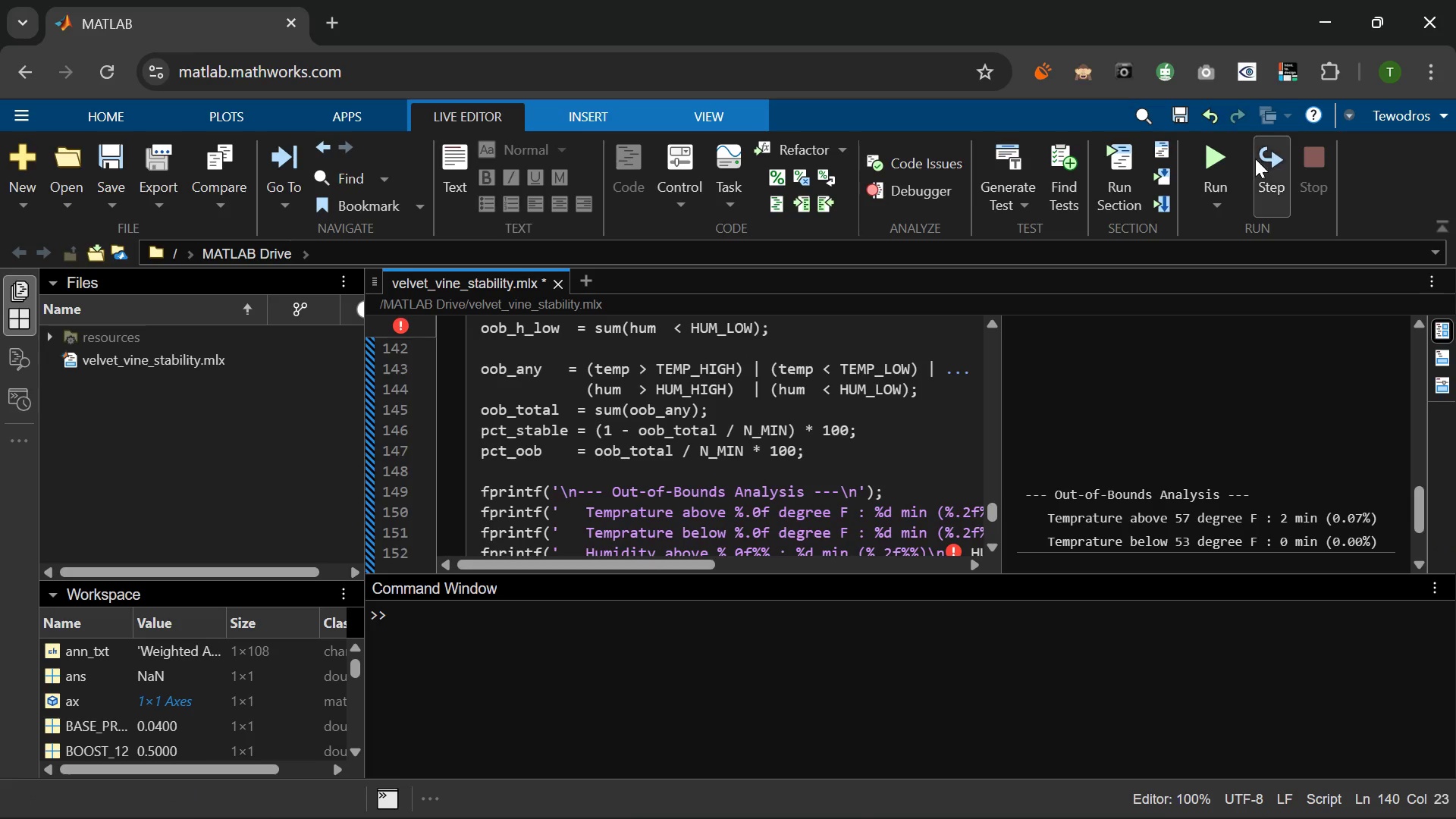 
left_click([1204, 149])
 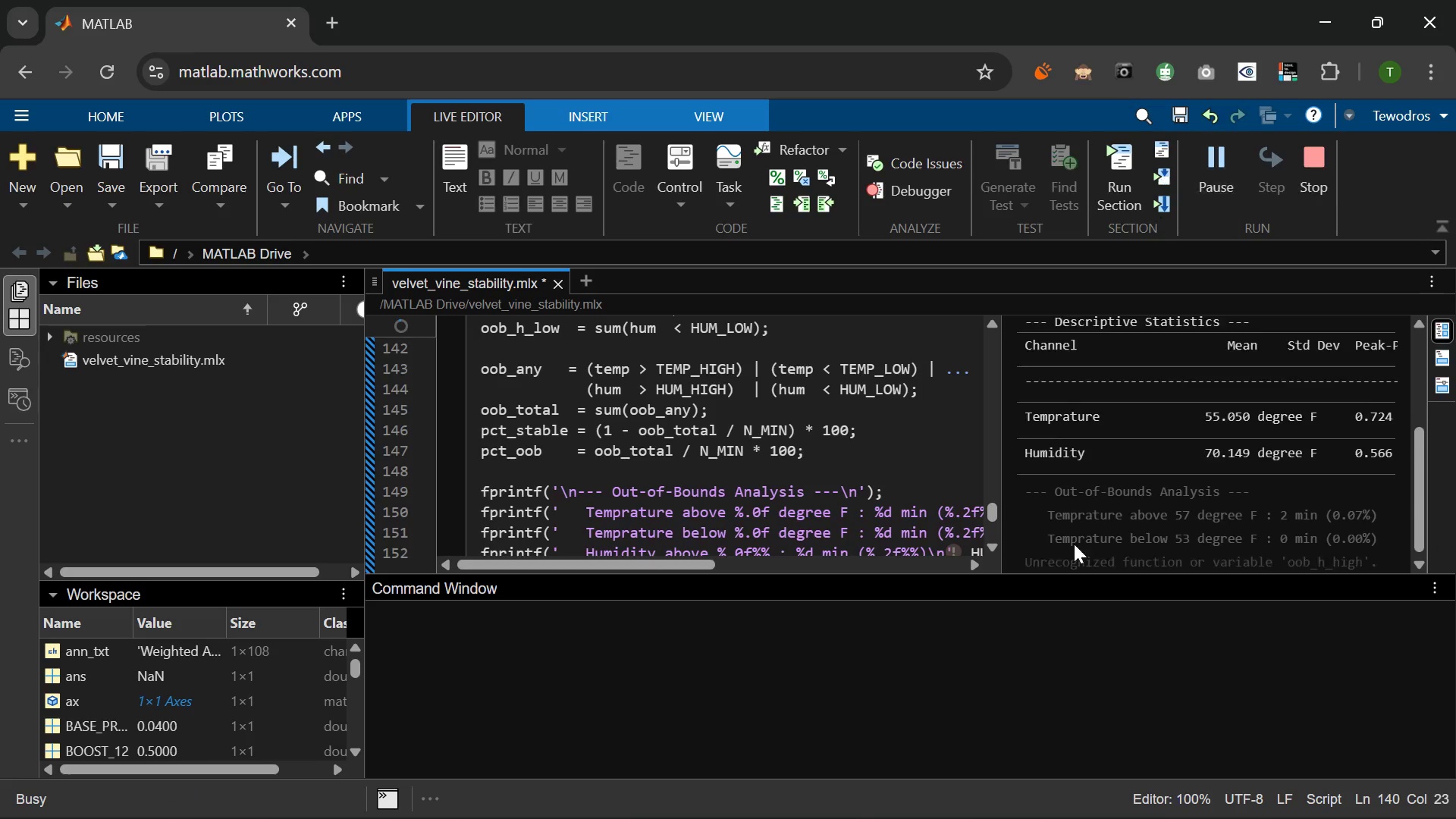 
mouse_move([1176, 430])
 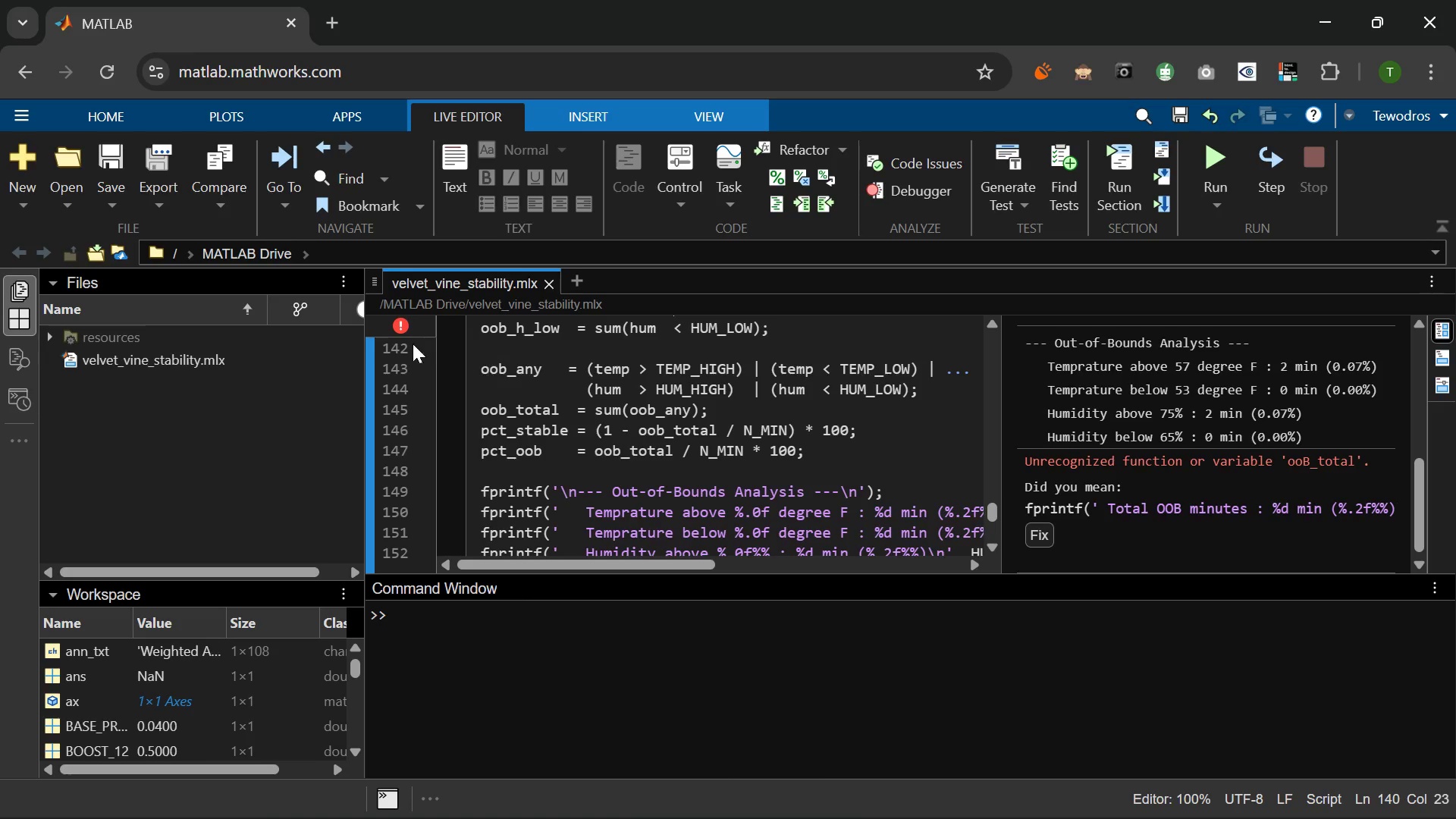 
left_click([400, 326])
 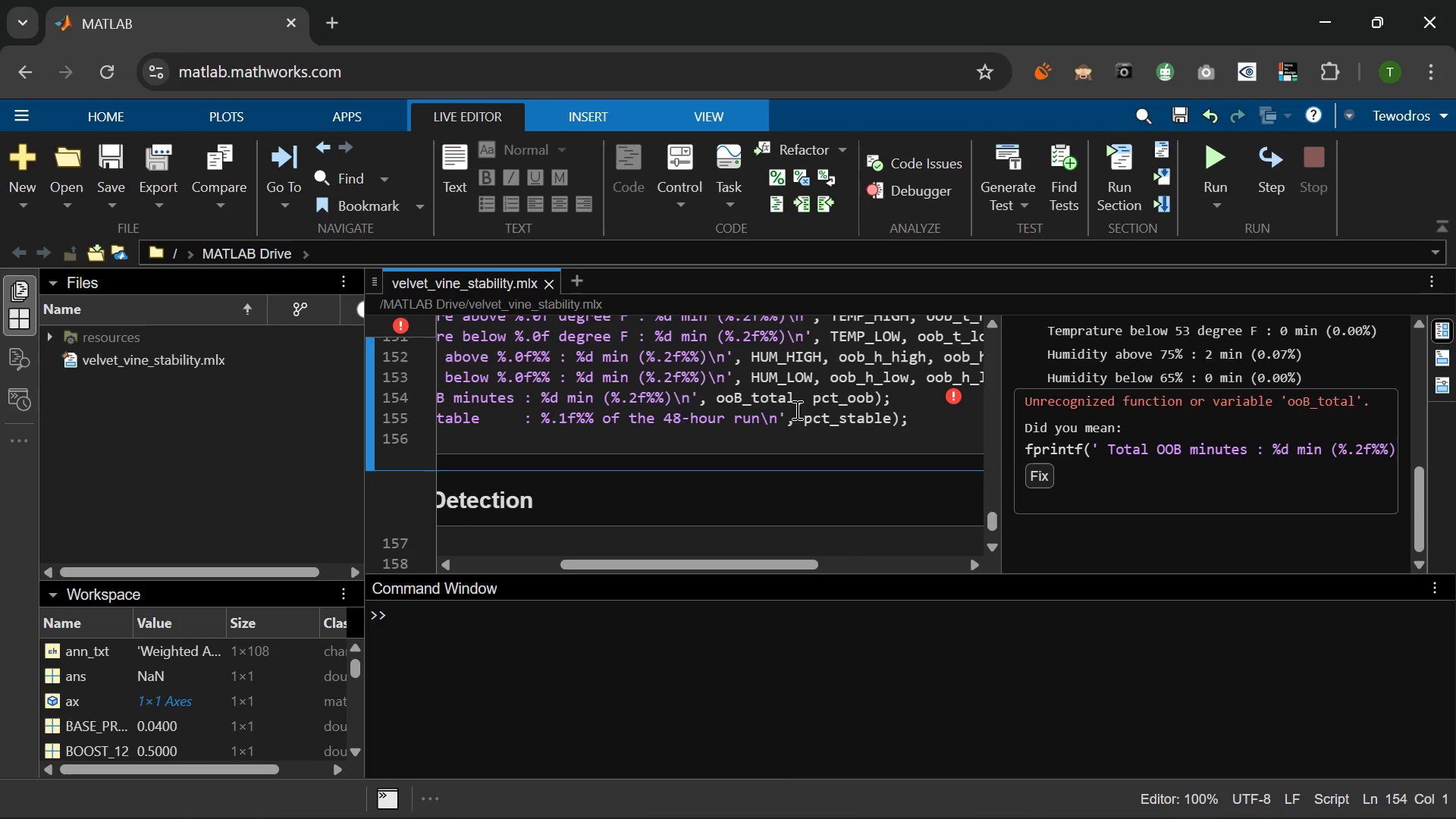 
left_click([746, 397])
 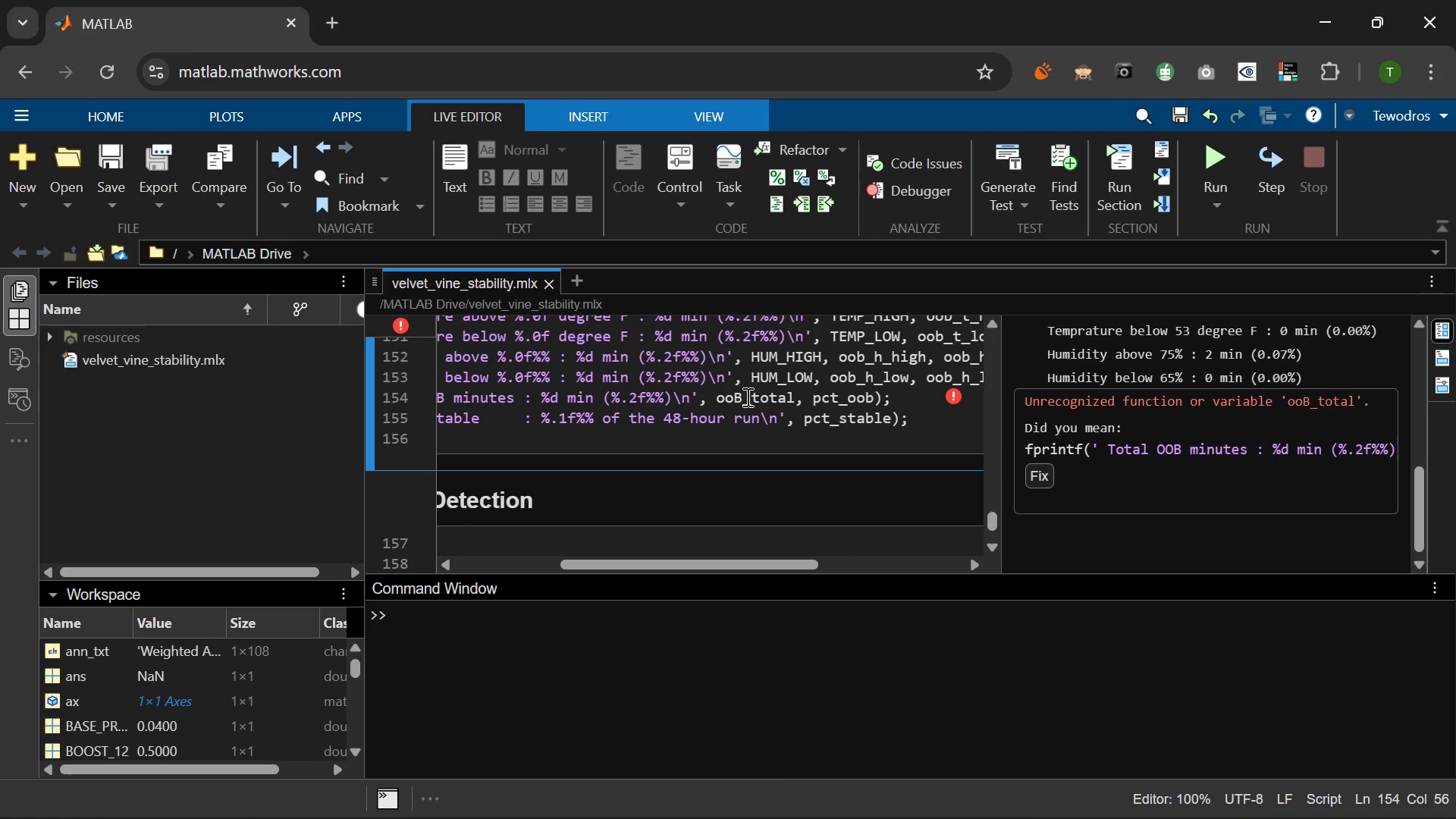 
key(Backspace)
 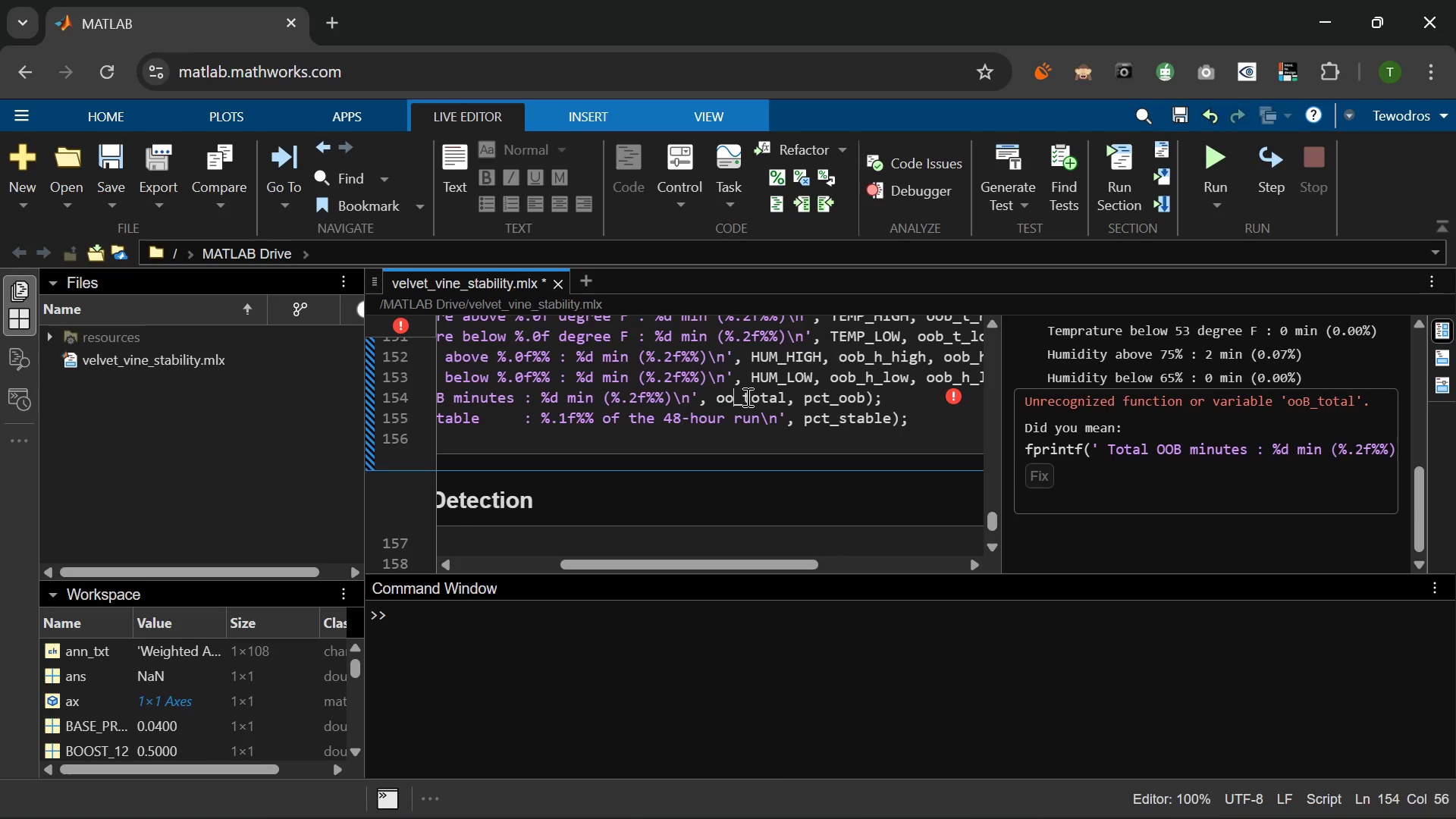 
key(B)
 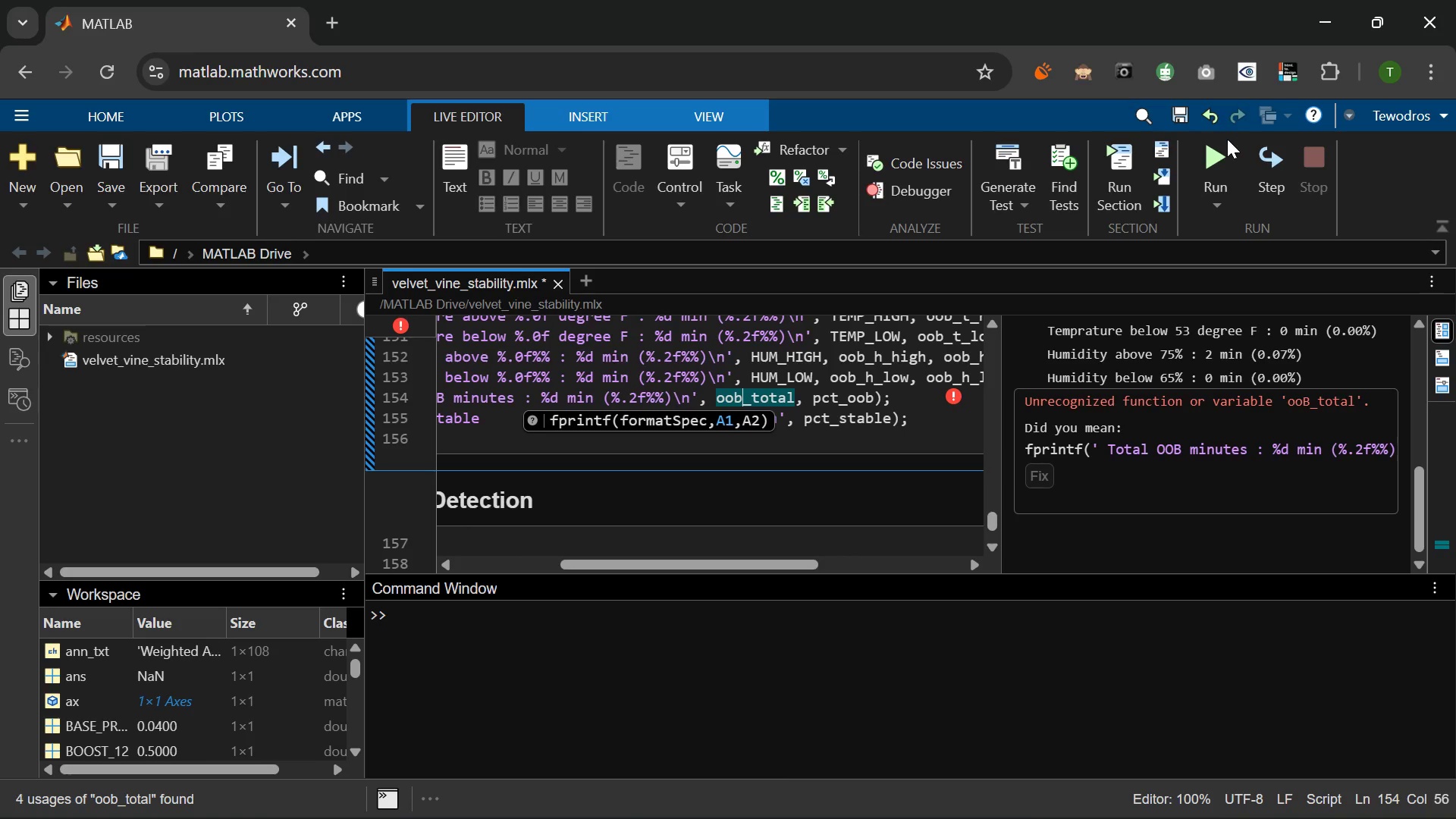 
left_click([1212, 153])
 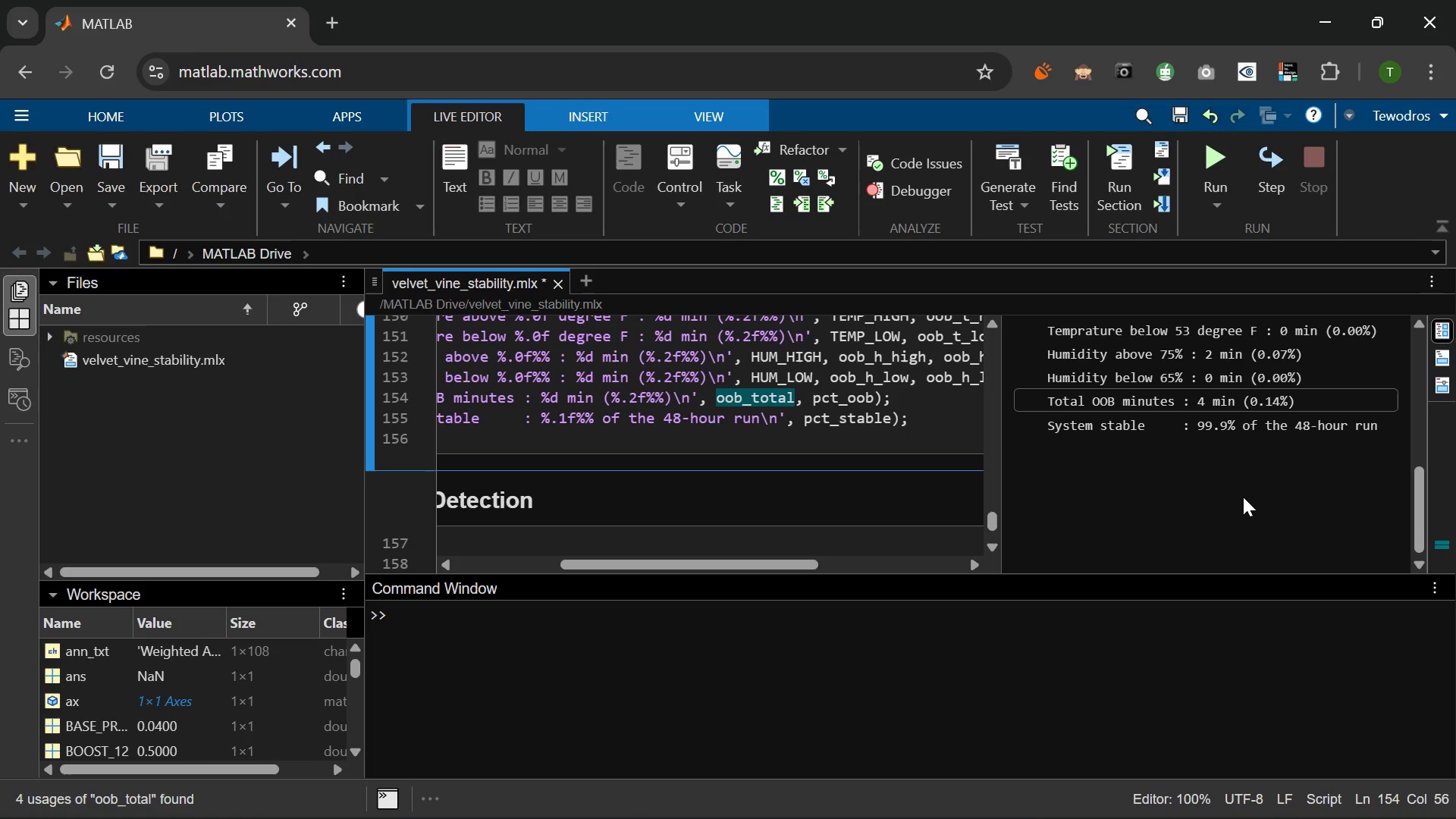 
wait(6.28)
 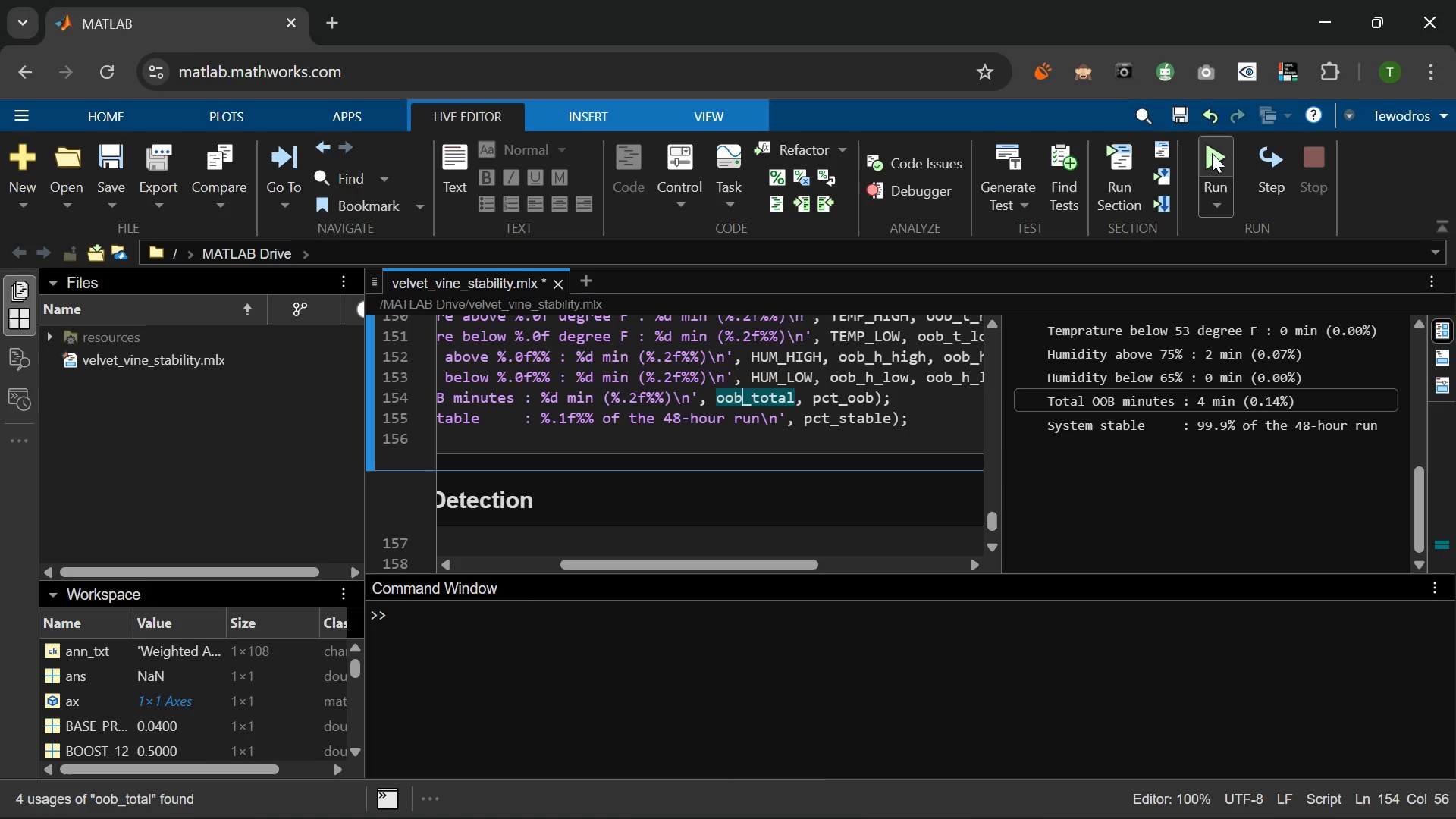 
double_click([1225, 418])
 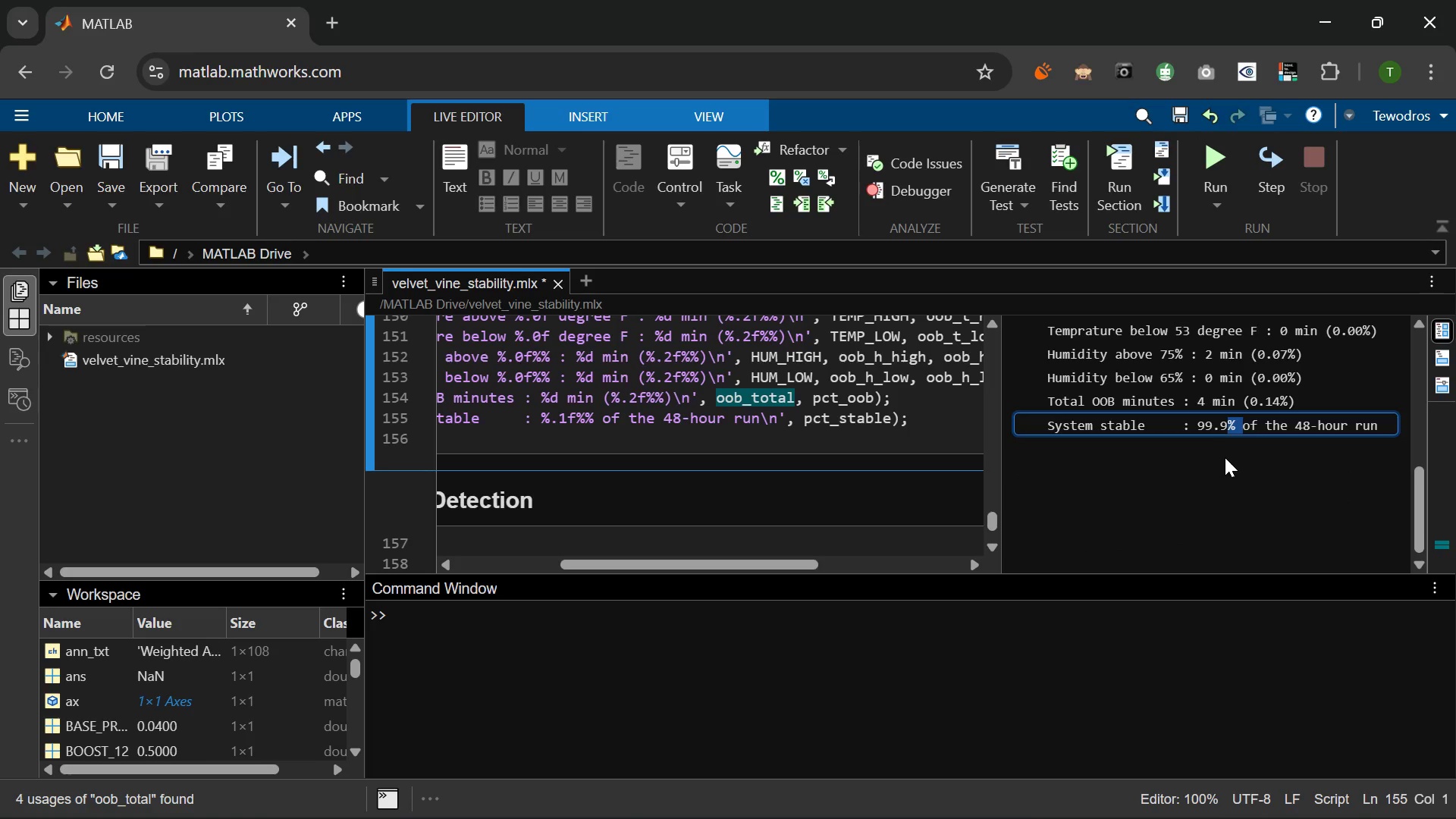 
left_click([1225, 457])
 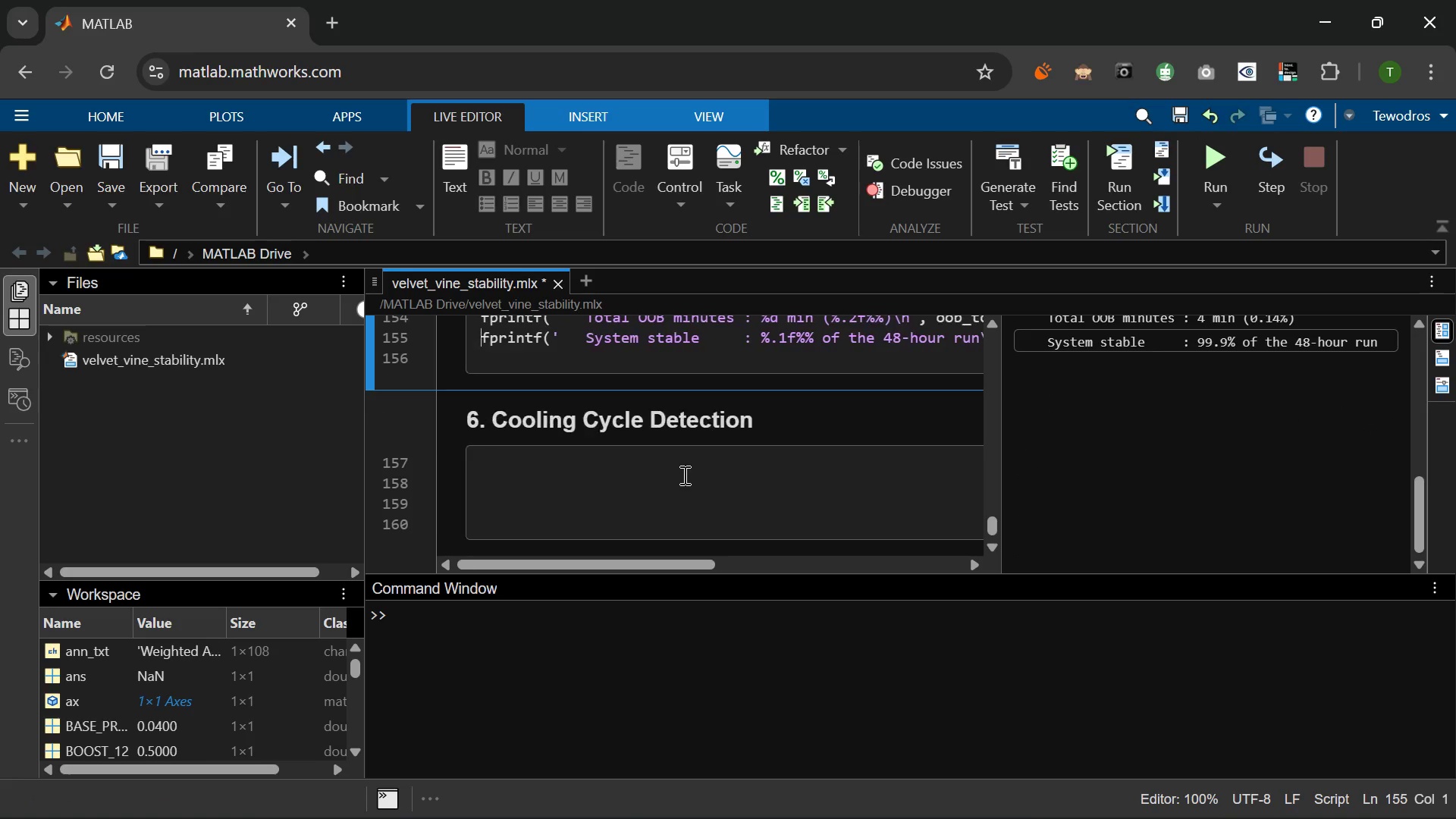 
left_click([500, 460])
 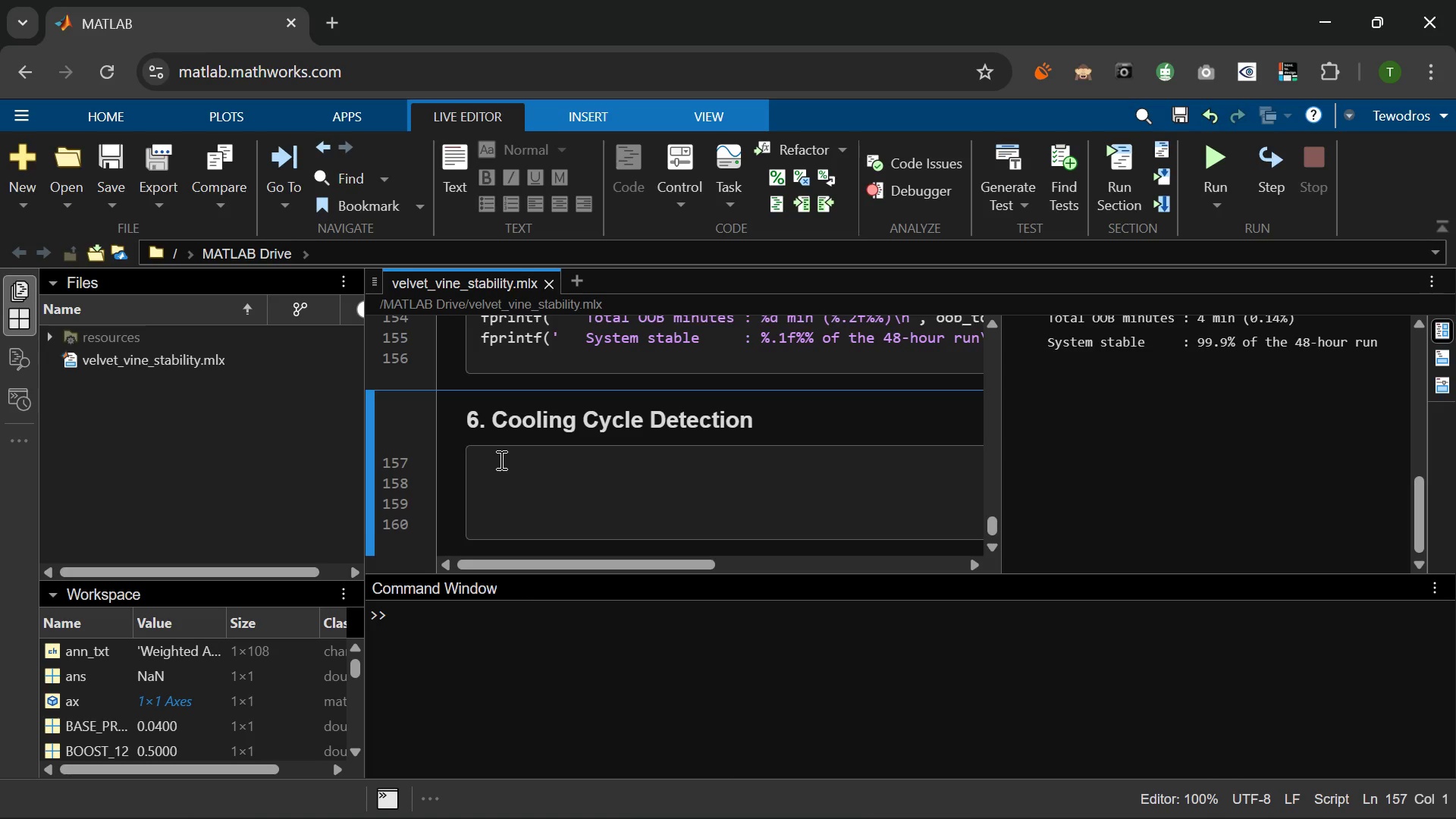 
wait(226.52)
 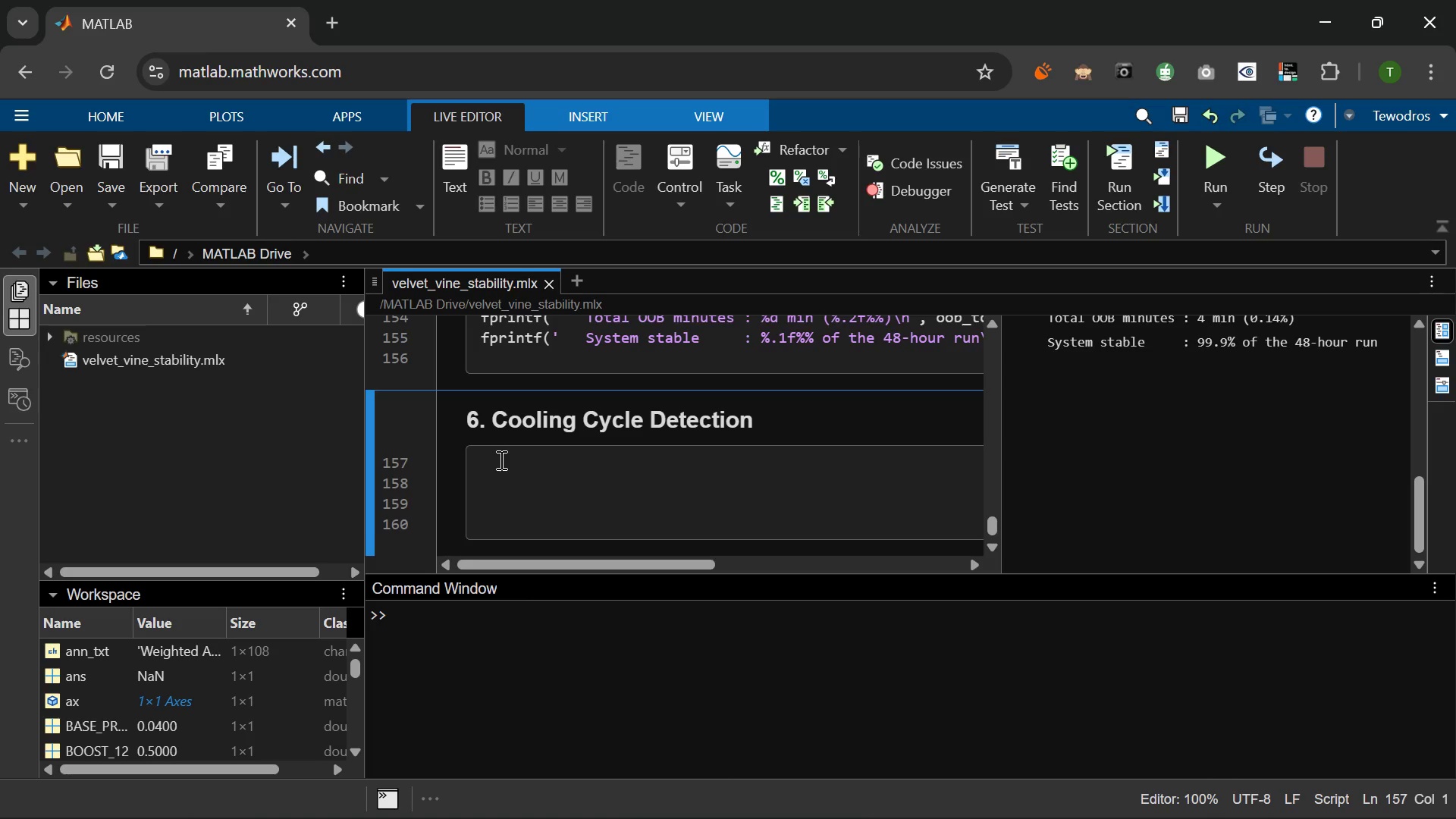 
type(cool_mask  = temp < COO)
key(Tab)
type(;    % login)
key(Backspace)
type(cal: 1 = compressor ON)
 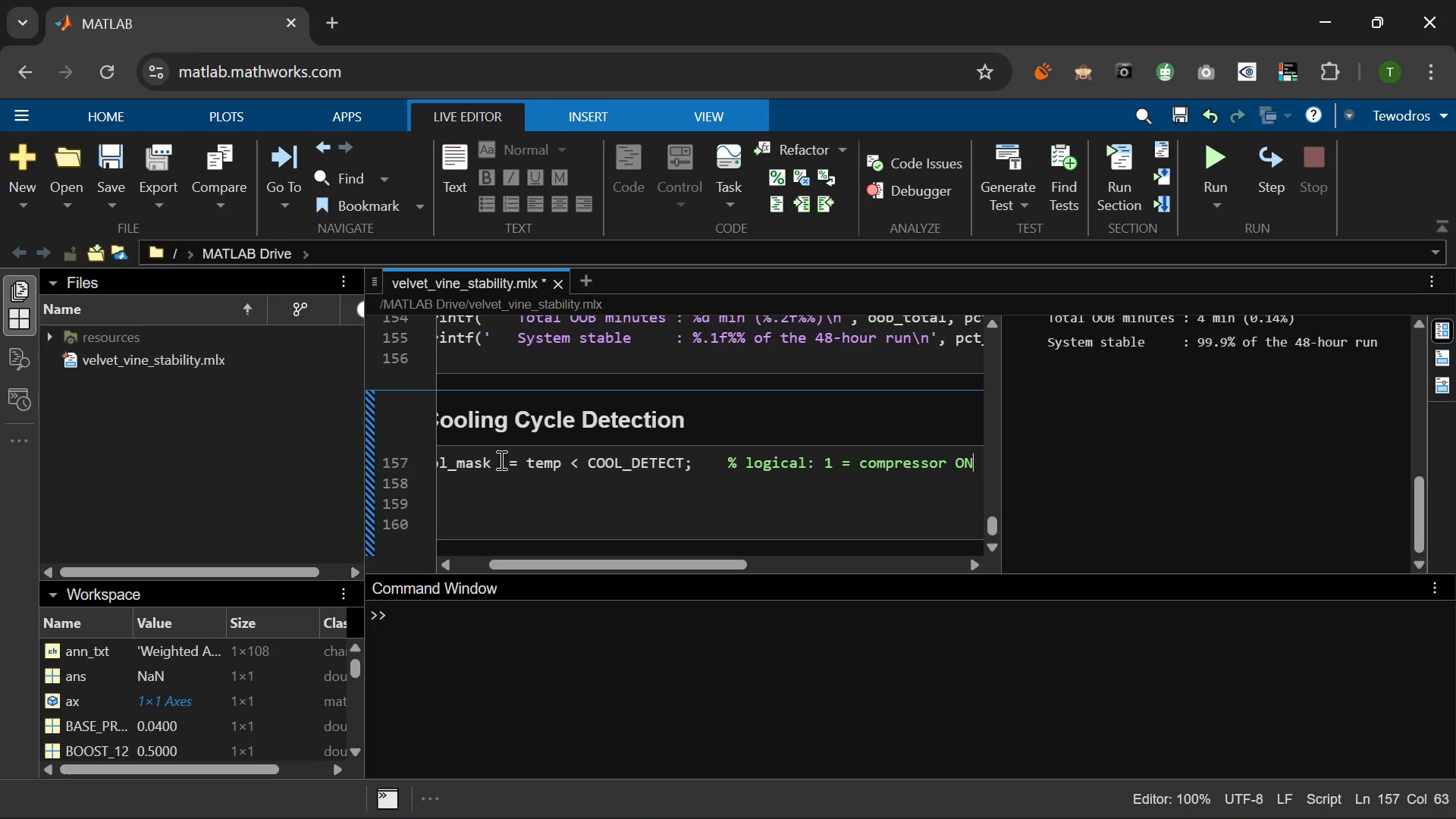 
key(Enter)
 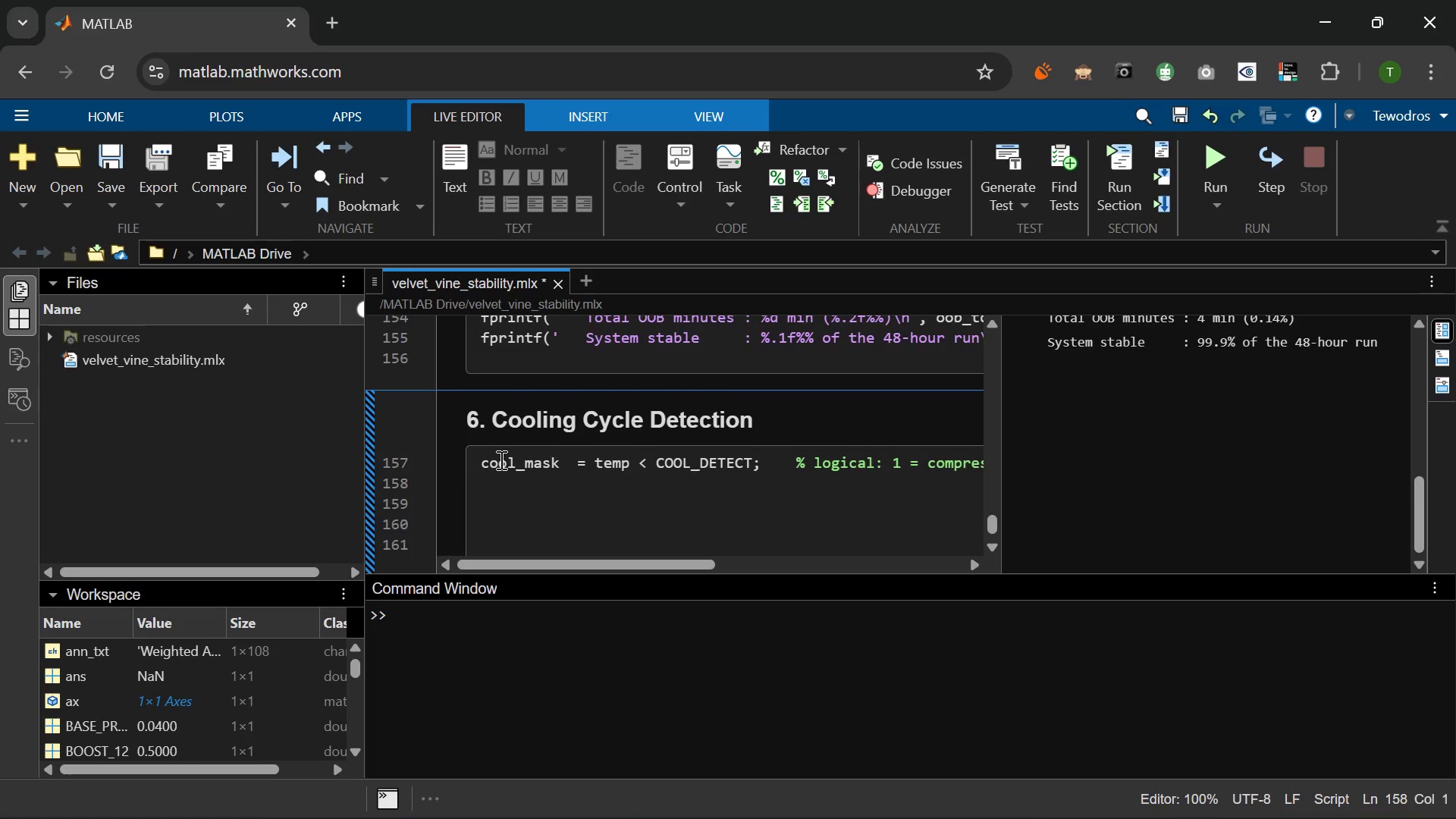 
type(transitions = )
 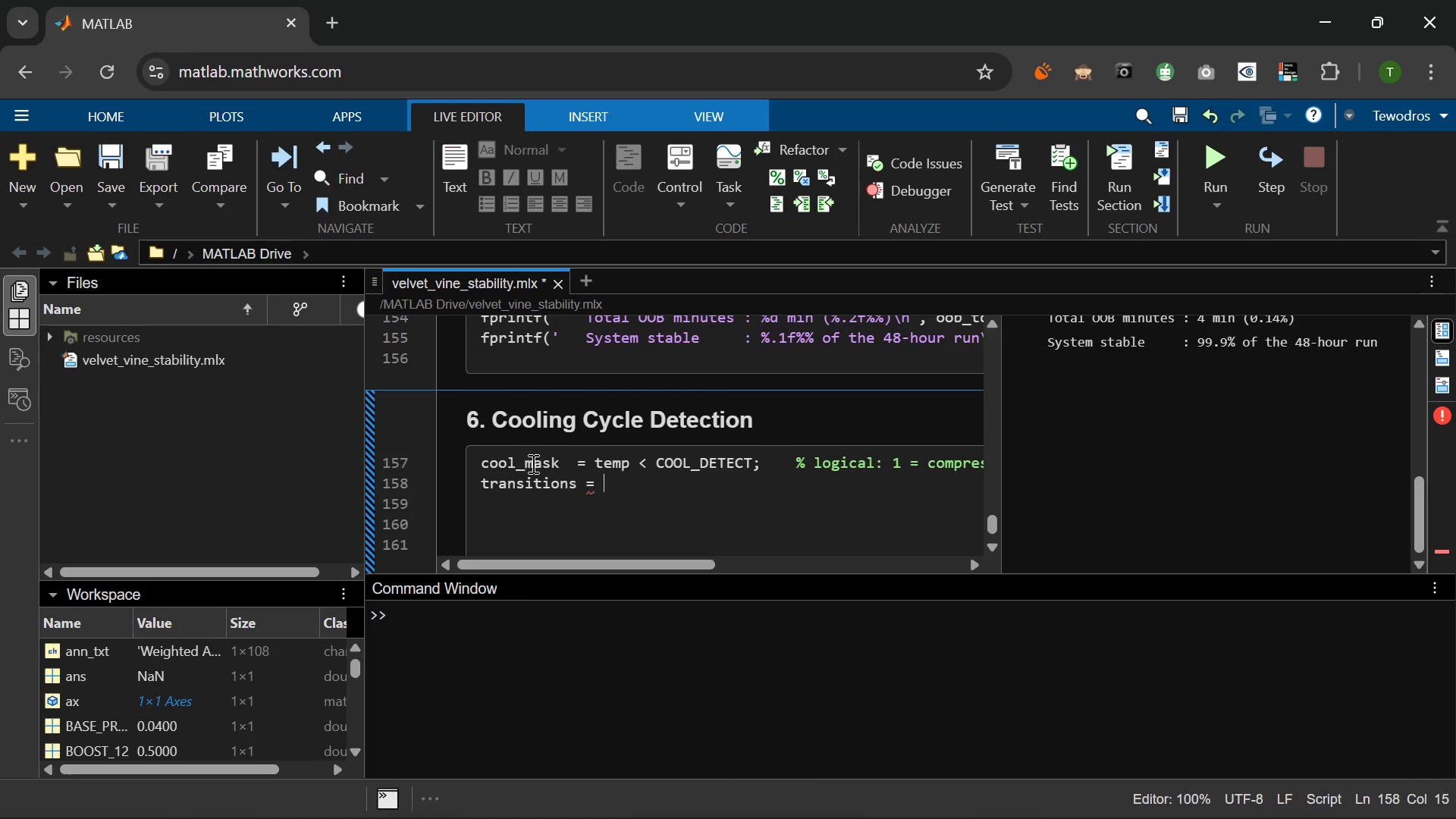 
left_click([561, 464])
 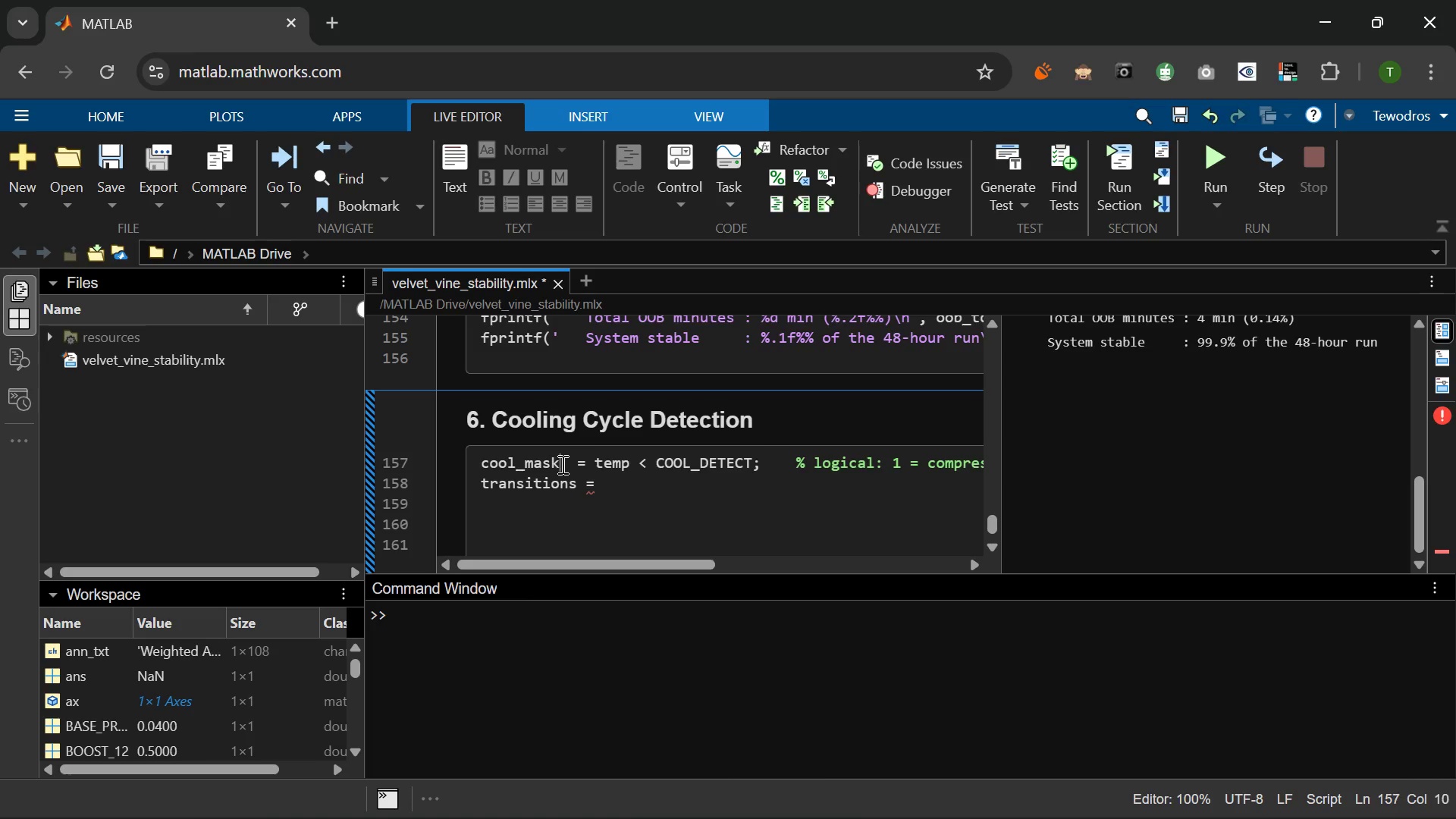 
key(Space)
 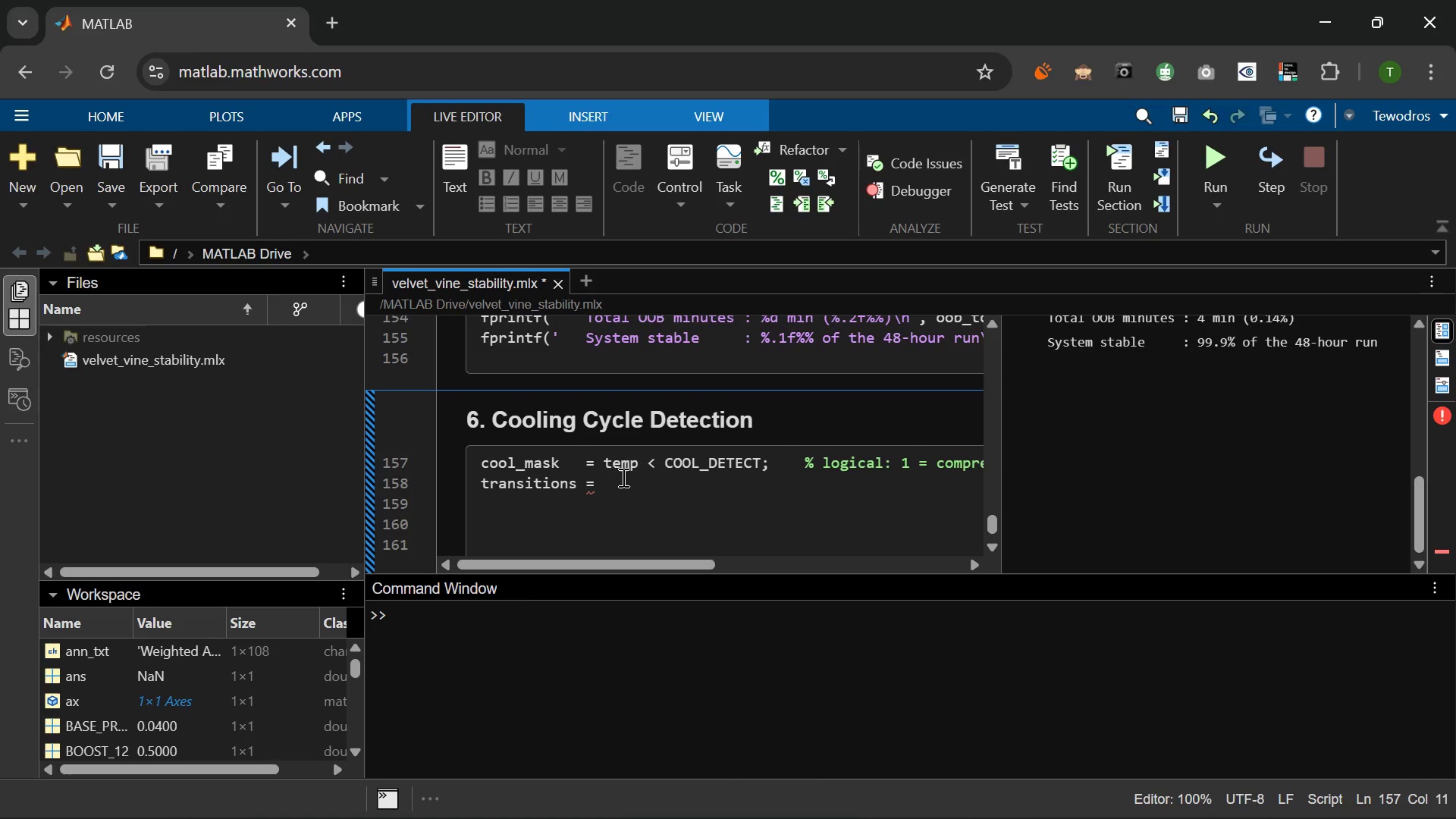 
left_click([630, 478])
 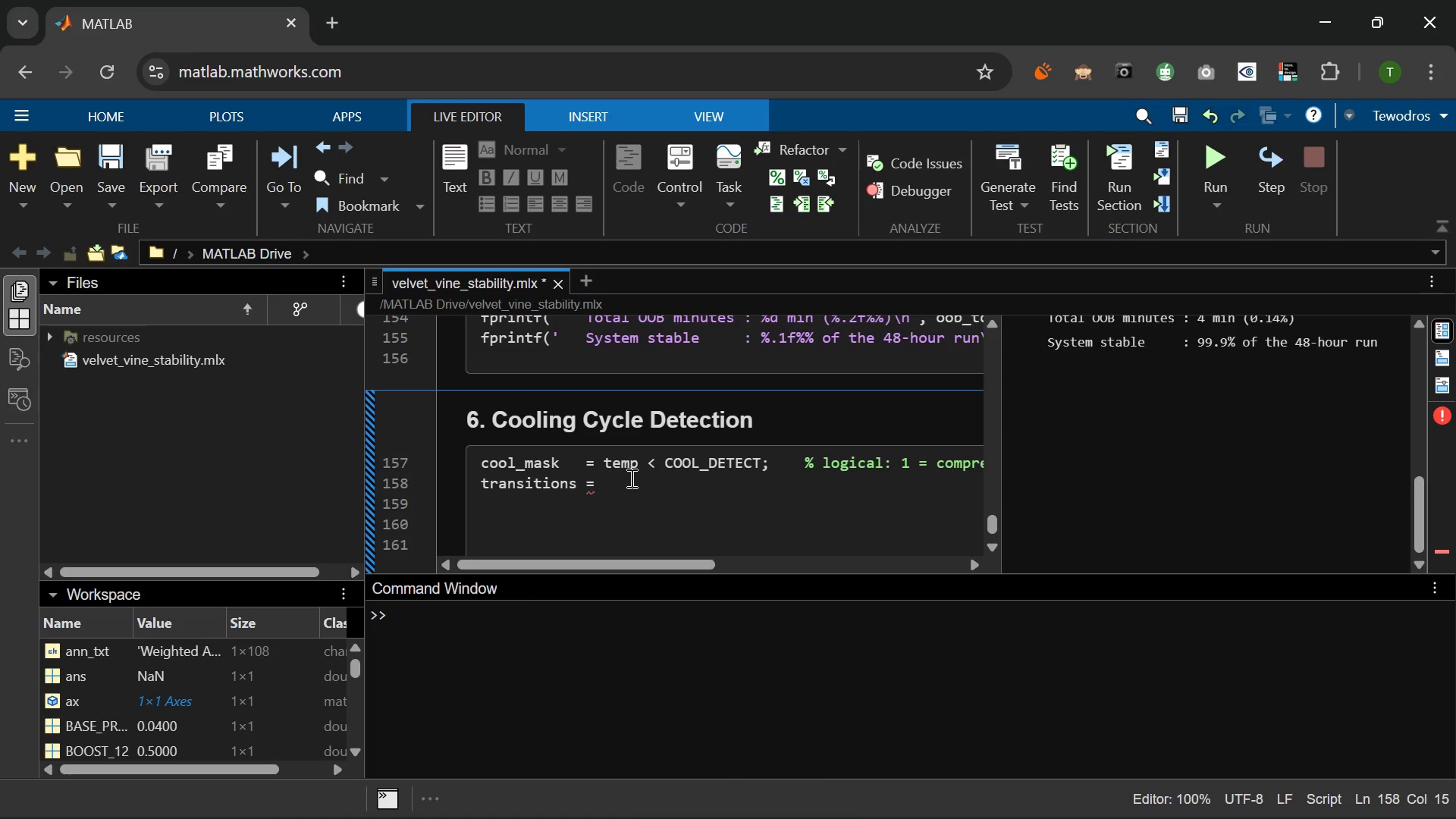 
type(diff([0; cool_mask; 0)
 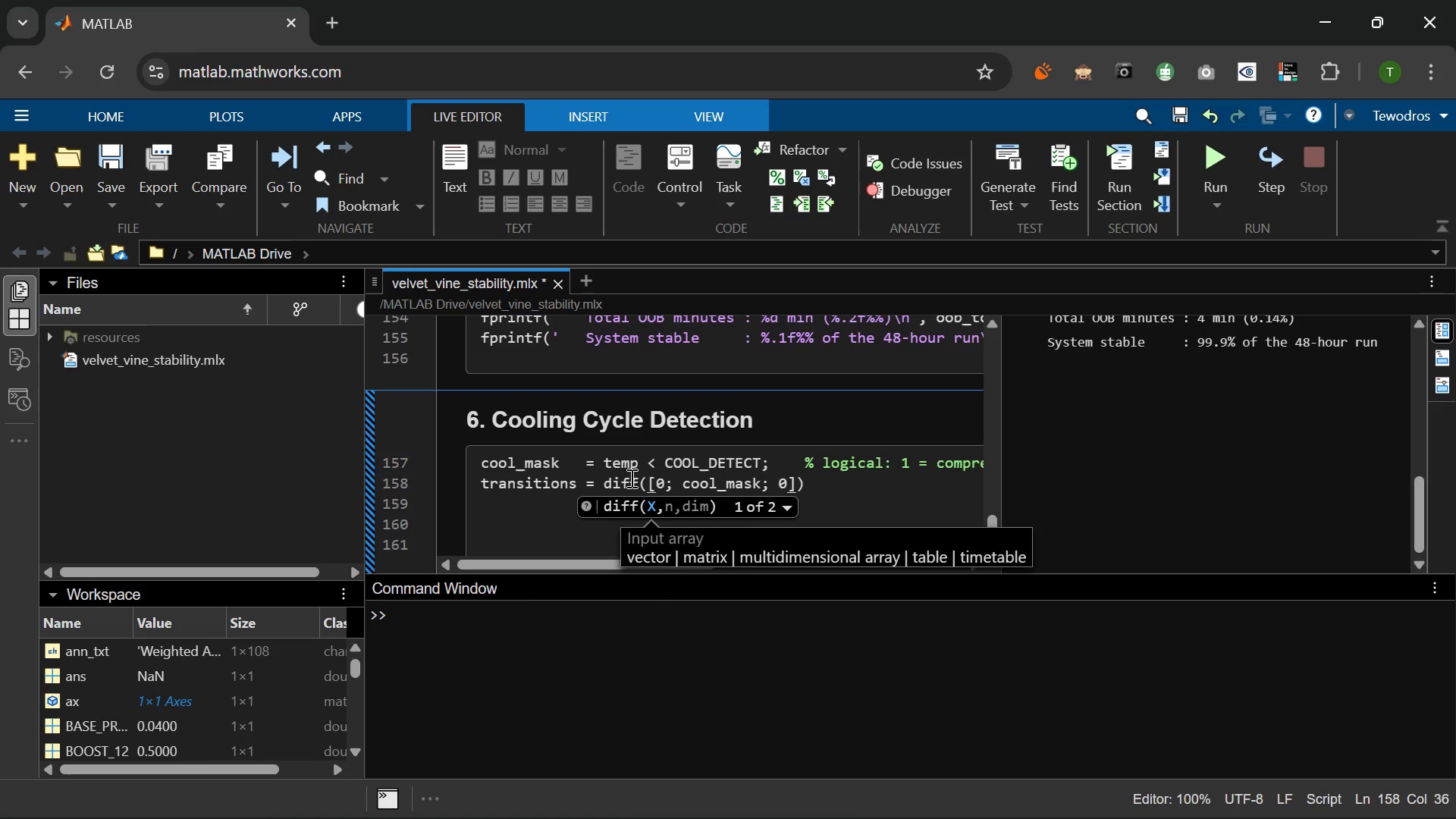 
key(ArrowRight)
 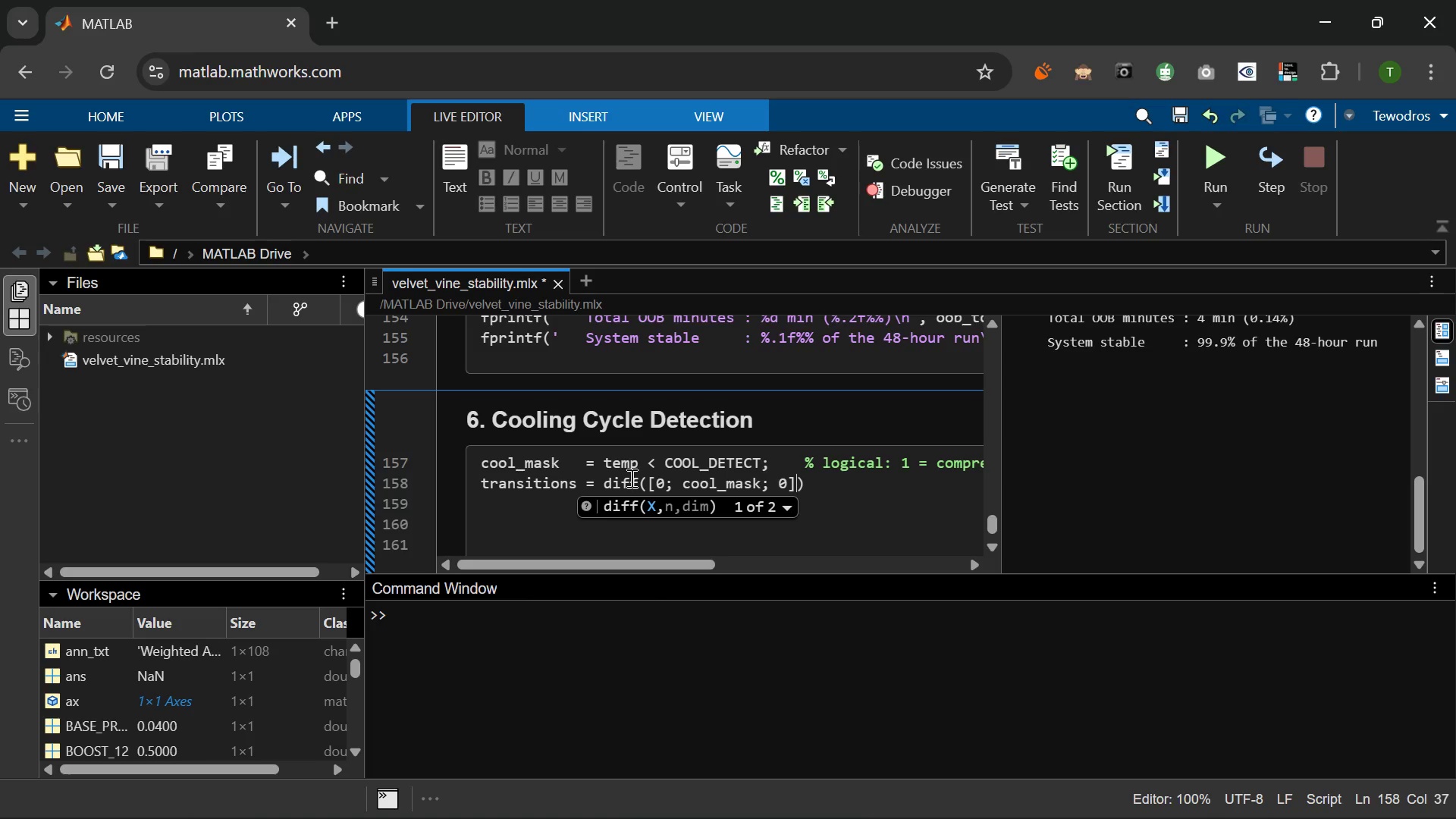 
key(ArrowRight)
 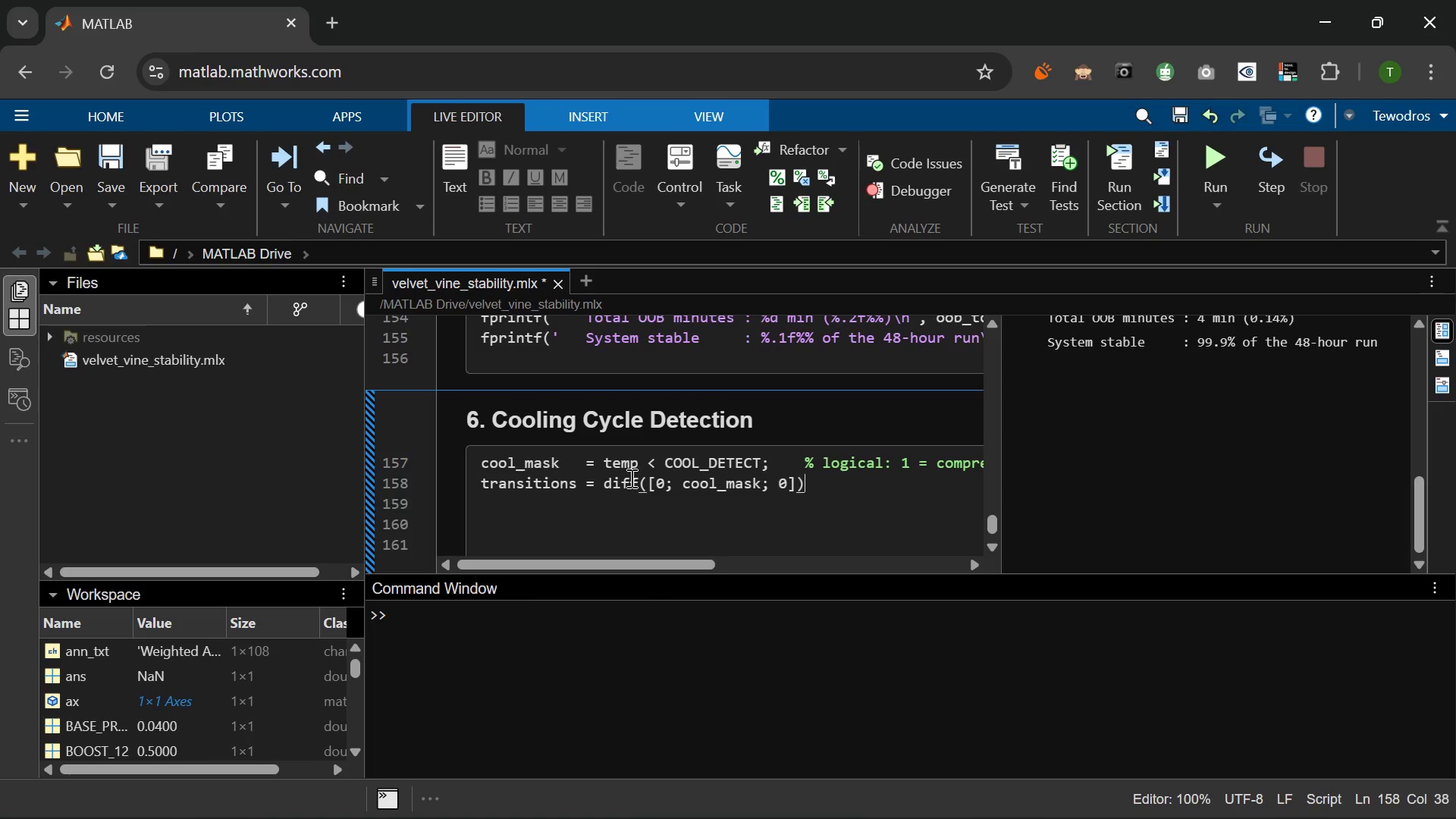 
key(Semicolon)
 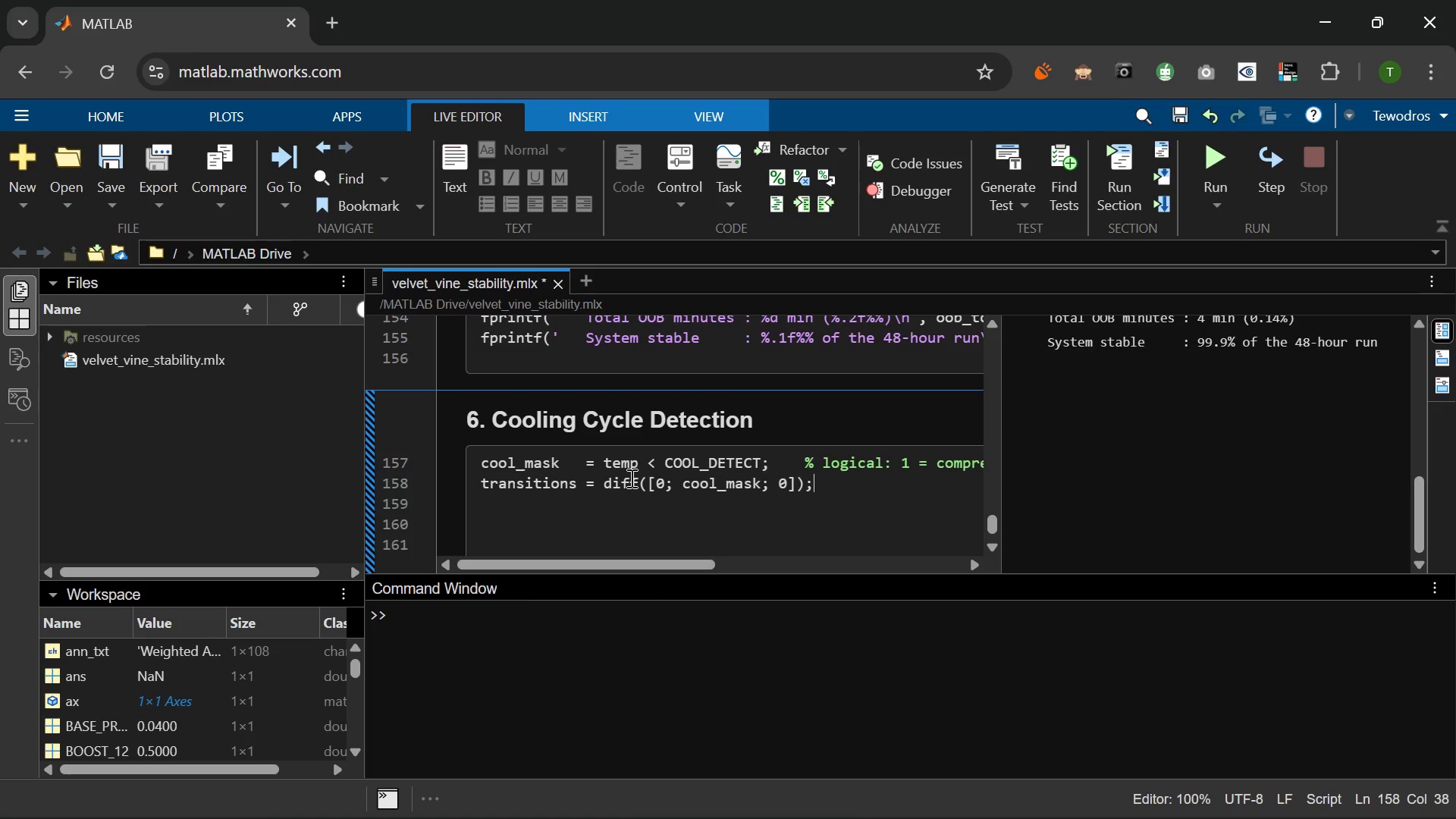 
key(Space)
 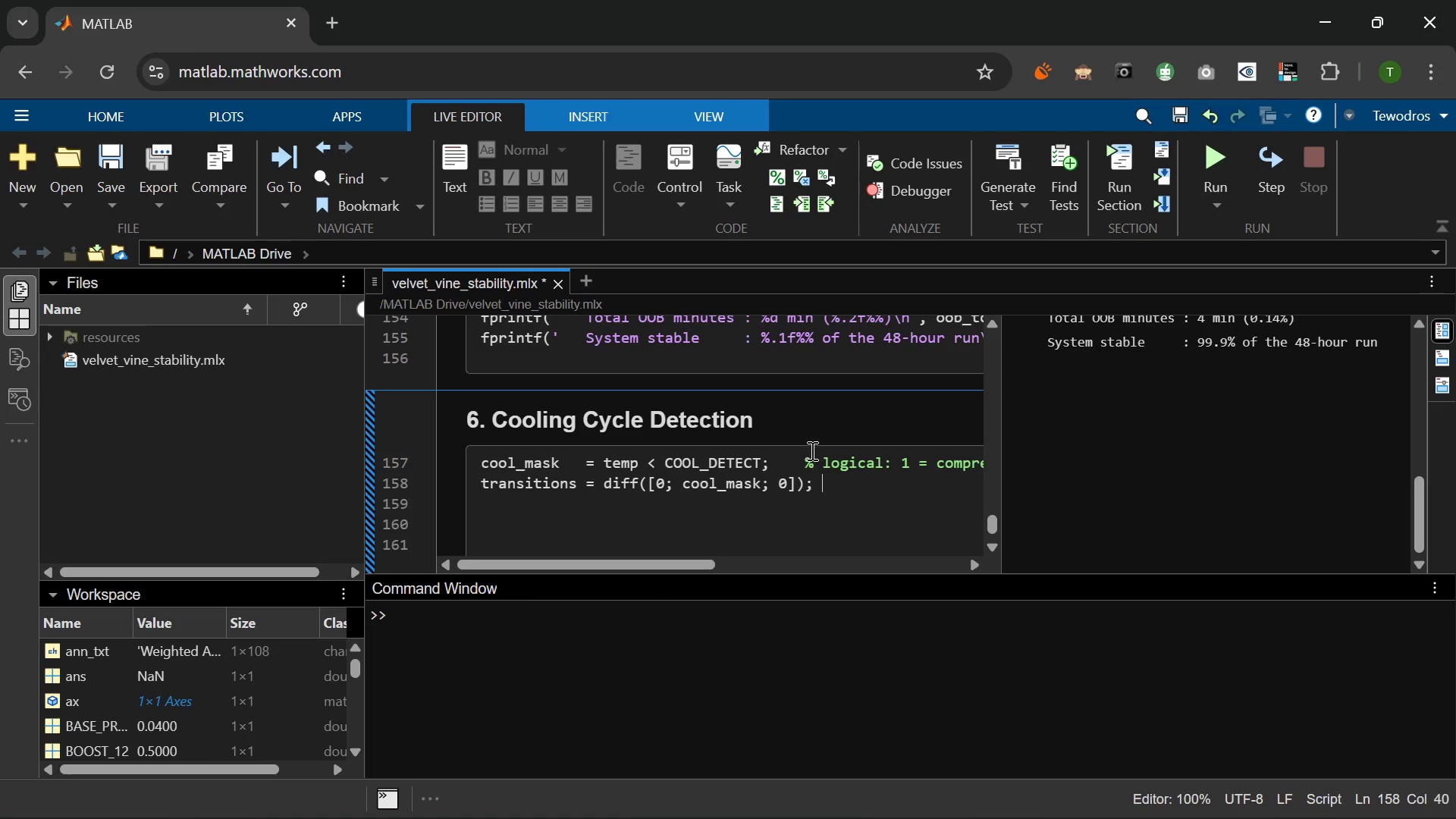 
left_click([802, 463])
 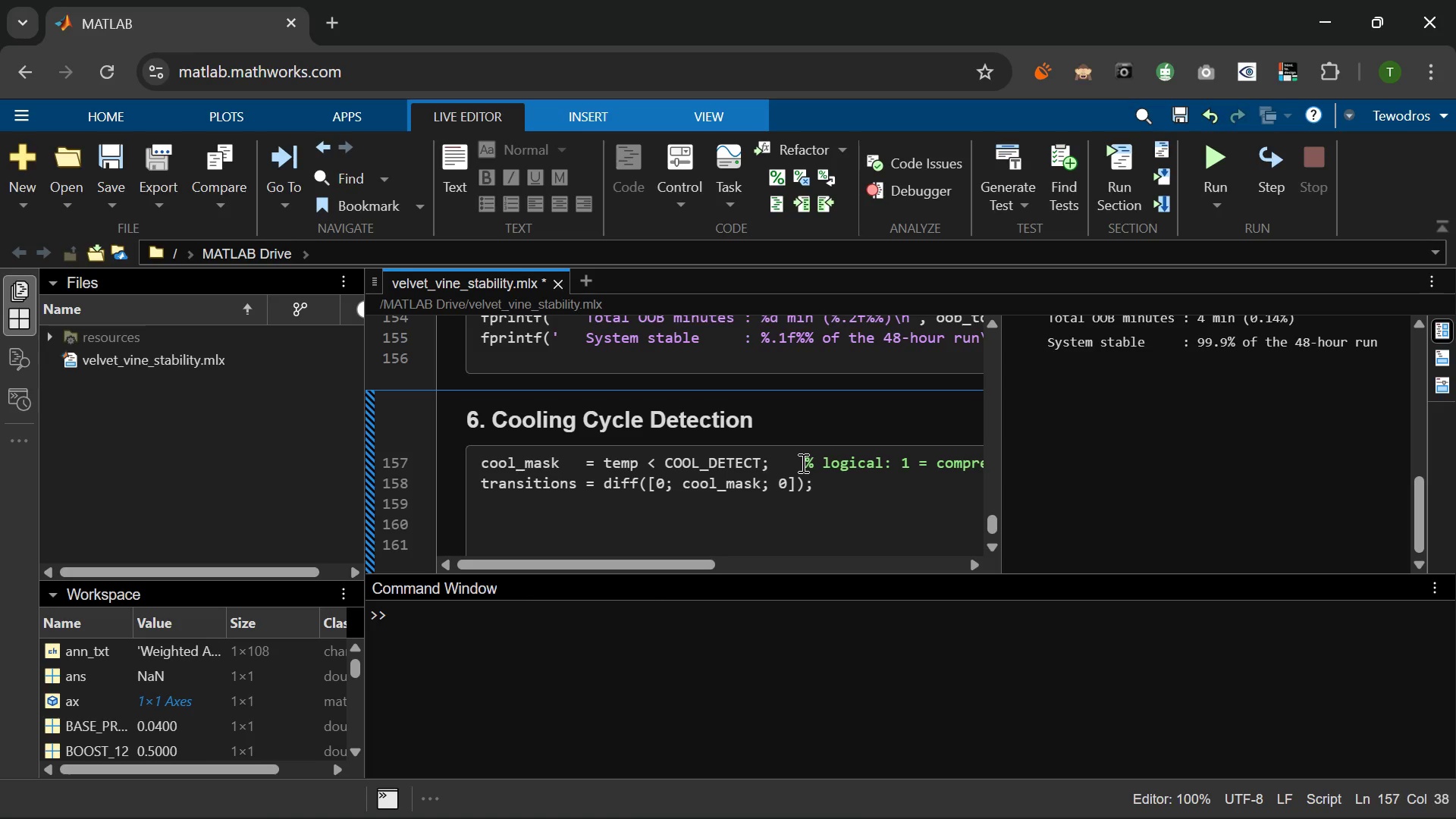 
key(Space)
 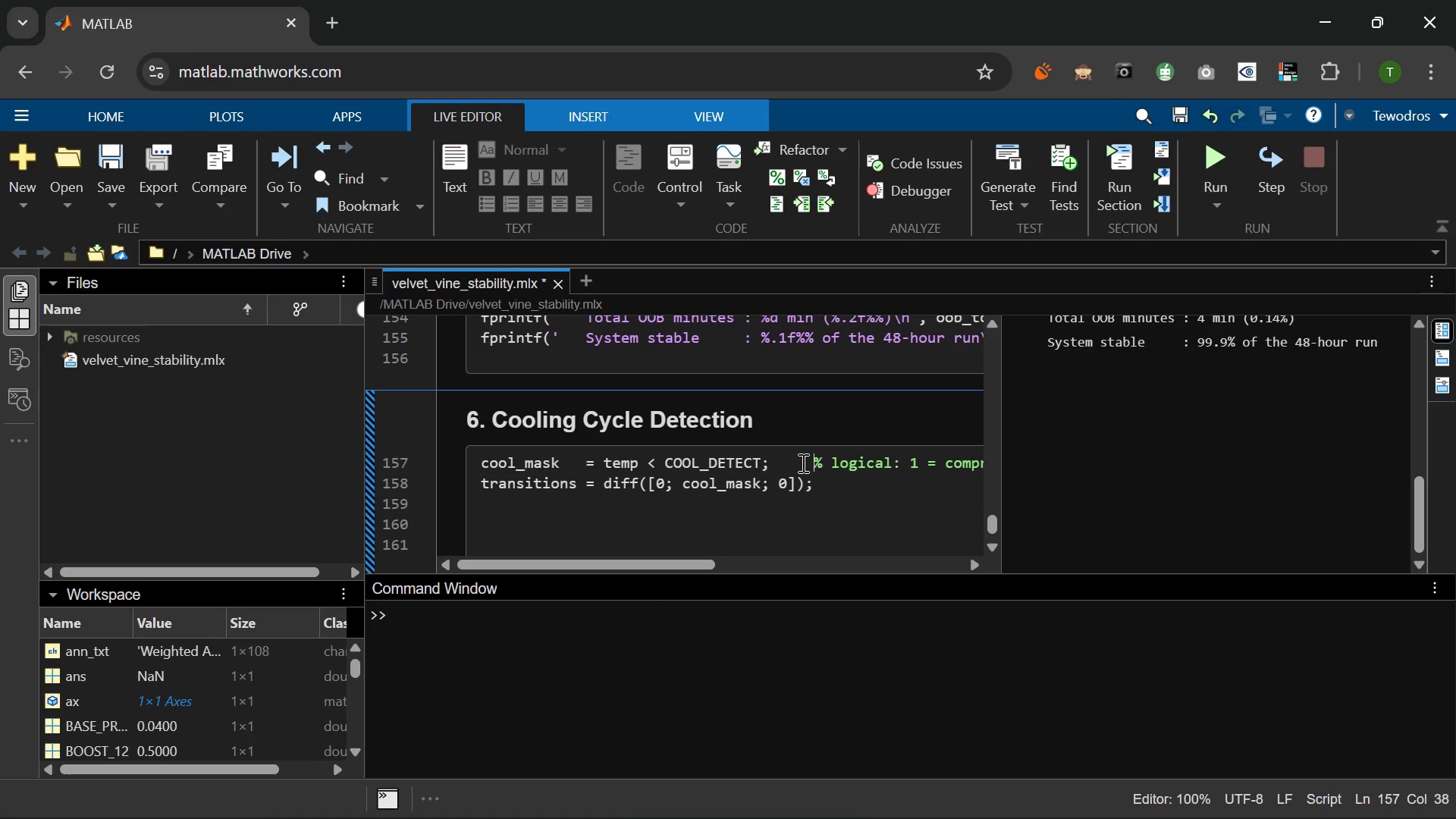 
key(Space)
 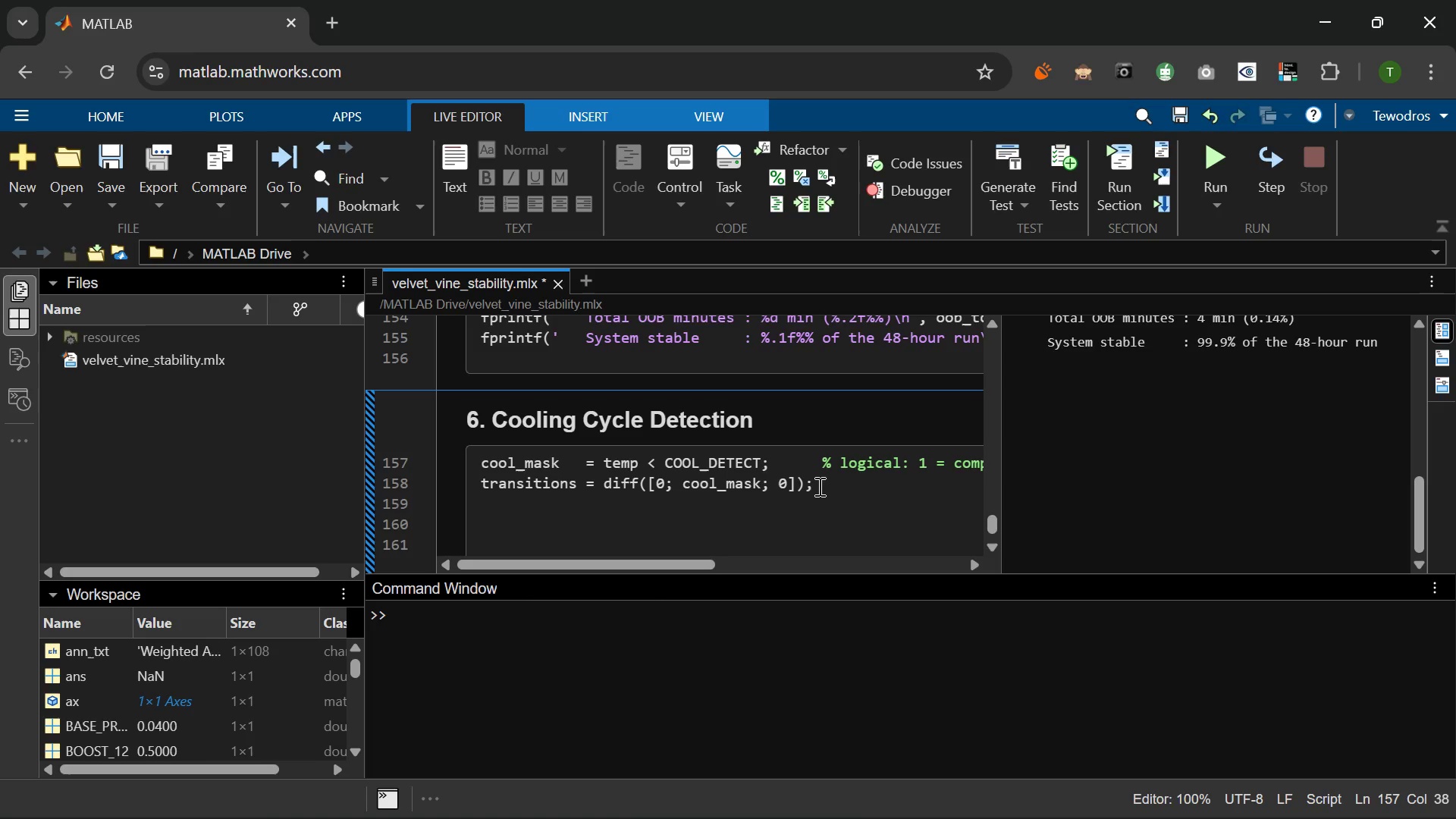 
left_click([818, 488])
 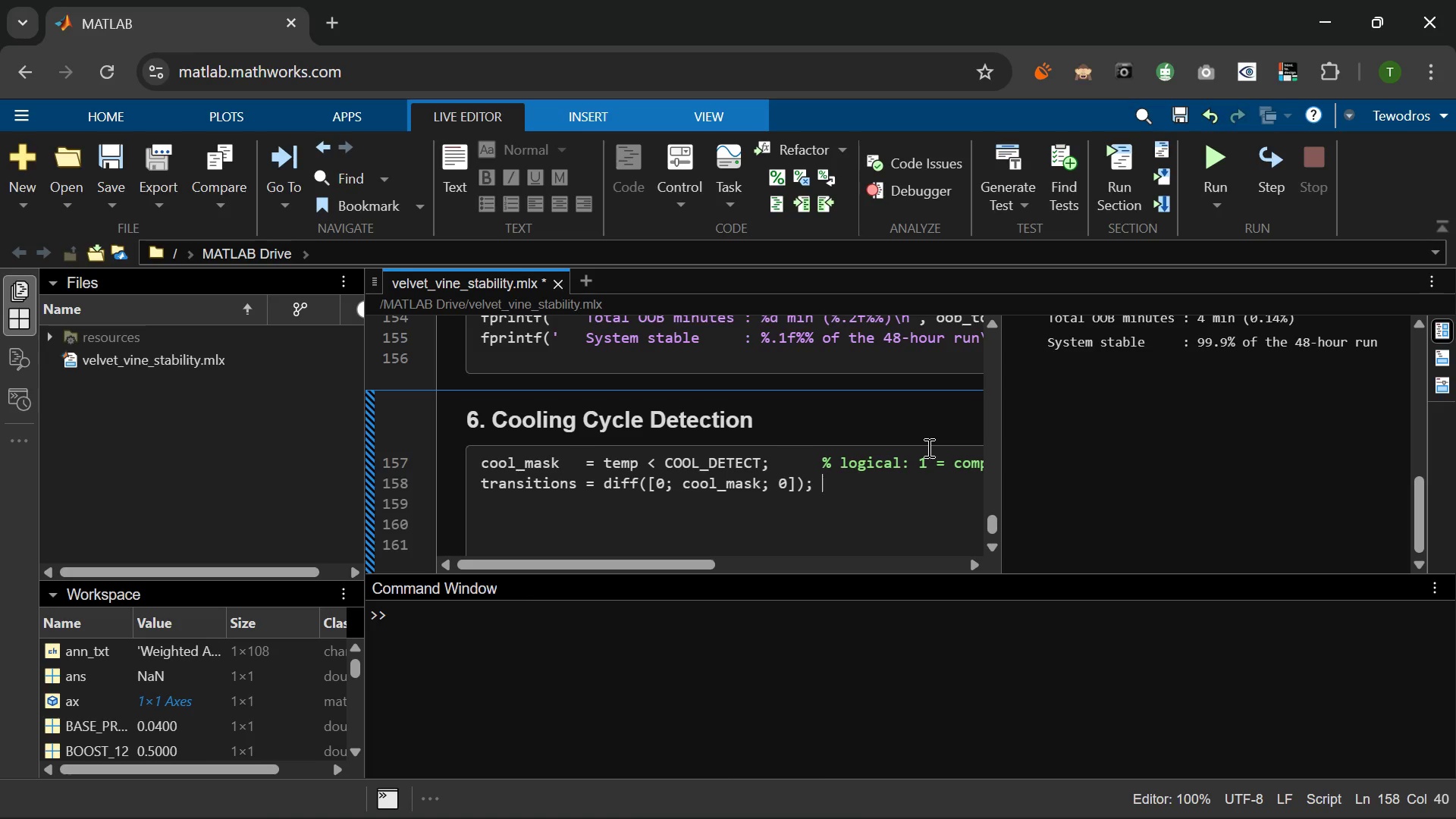 
wait(12.91)
 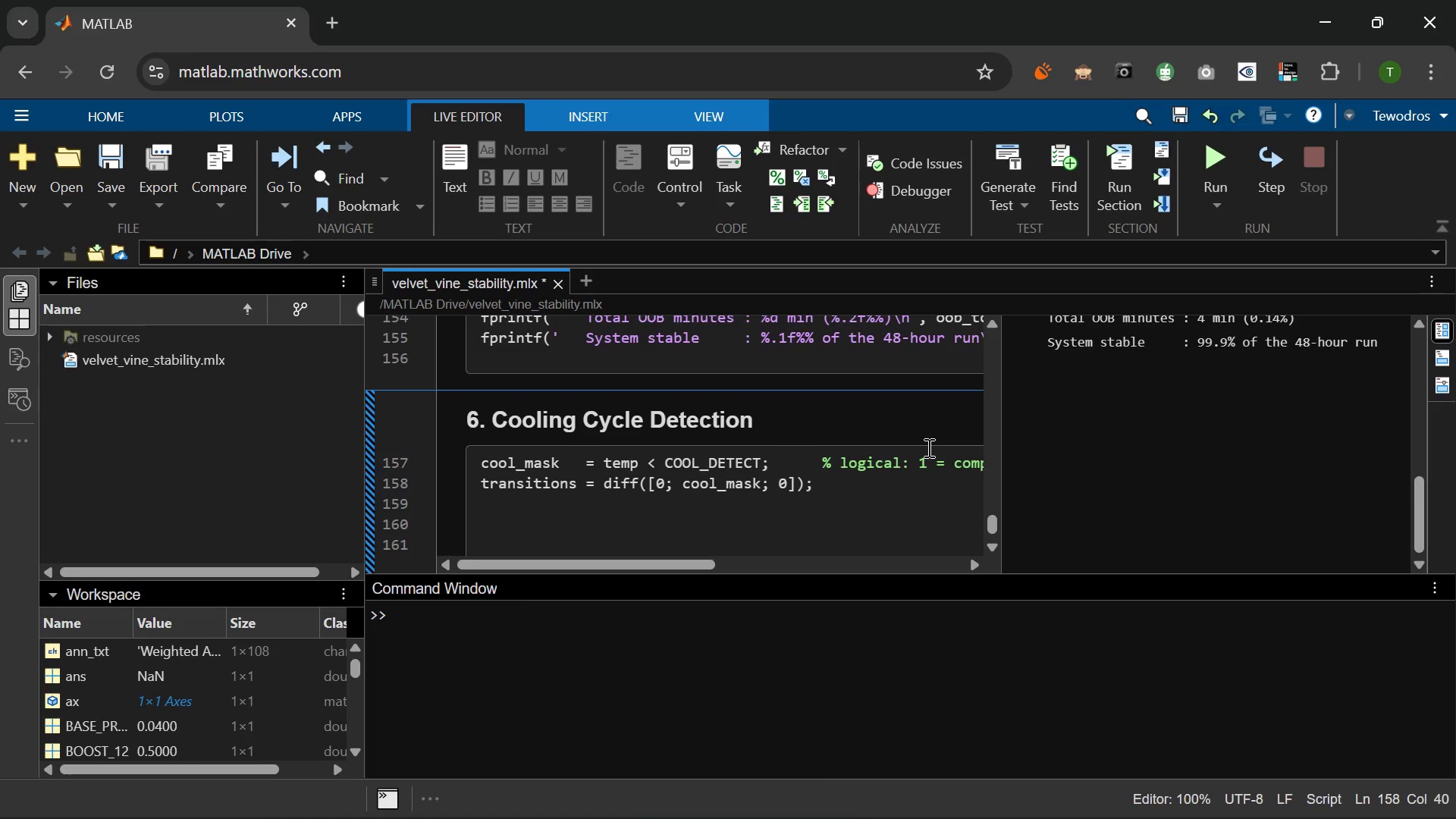 
type(% edge detectin)
 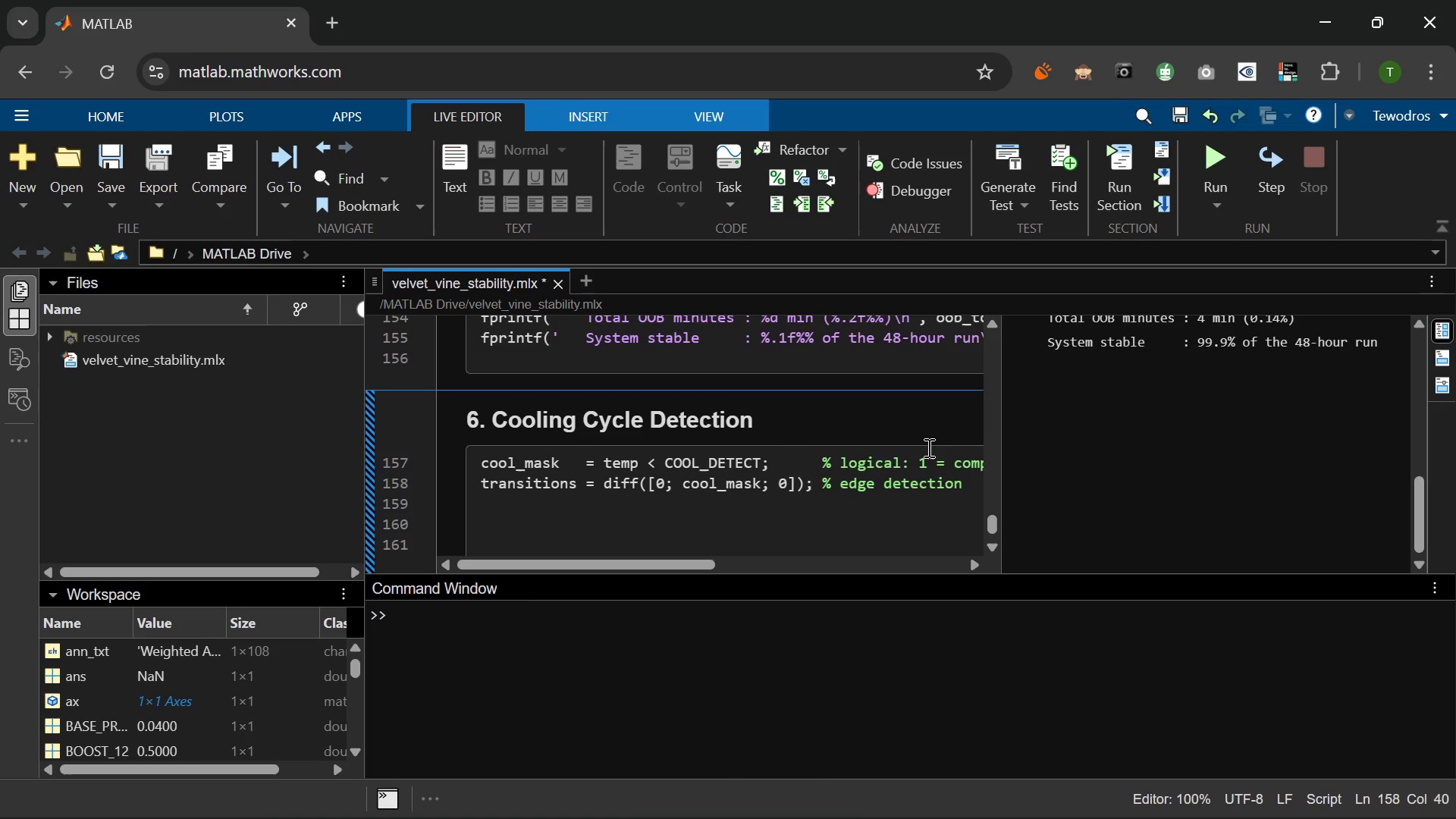 
hold_key(key=O, duration=0.38)
 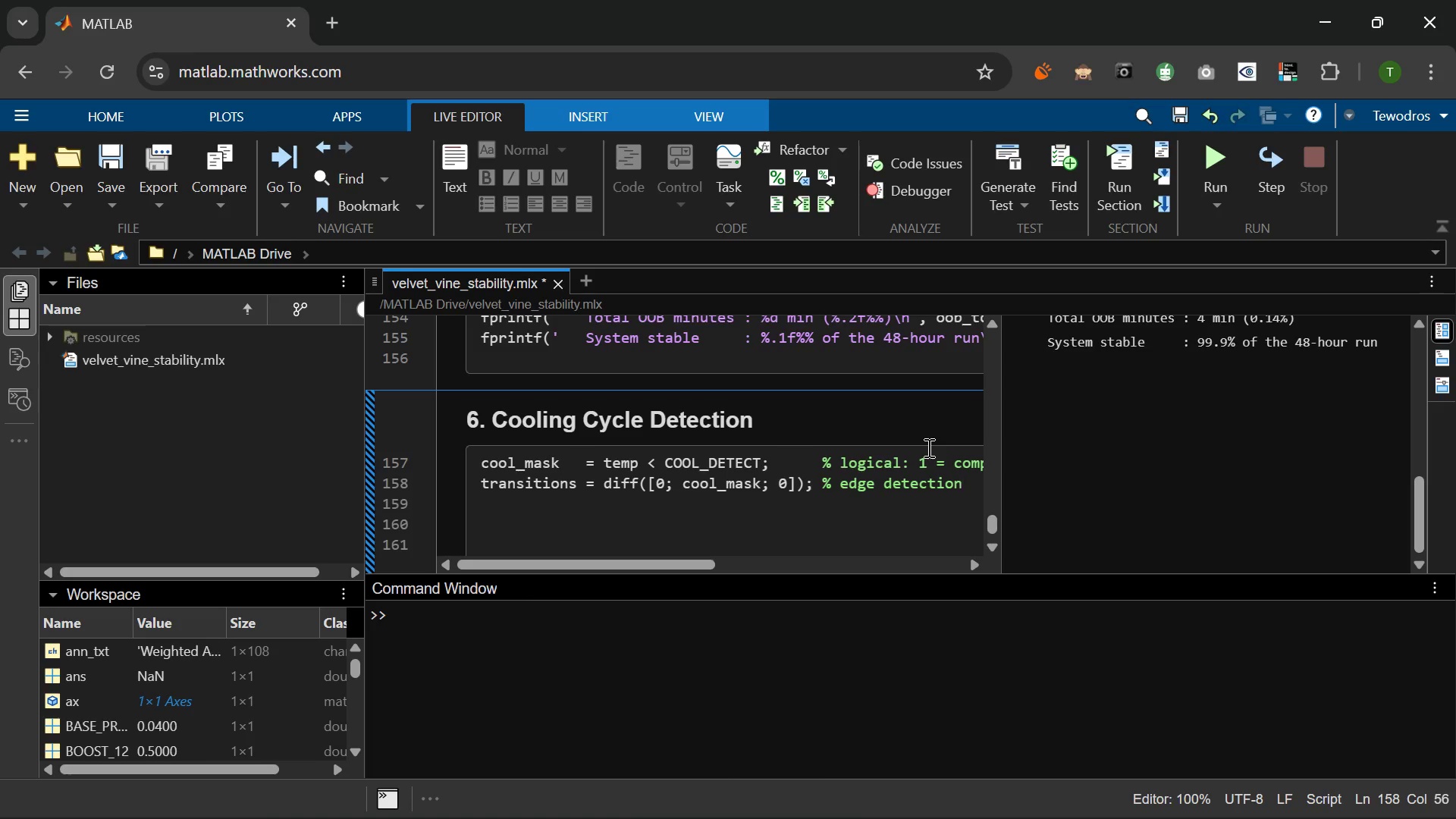 
key(Enter)
 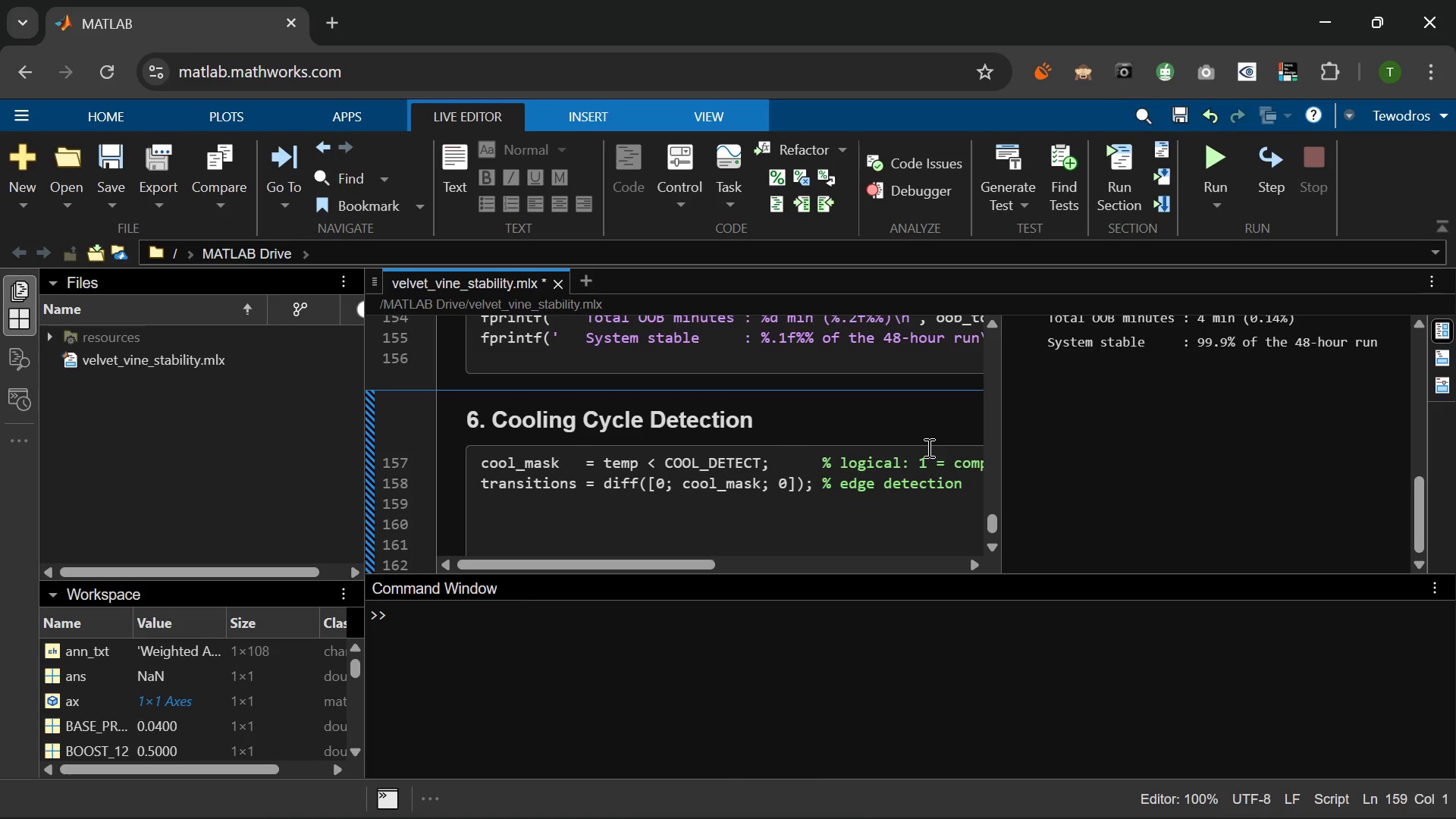 
type(on_starts   =)
 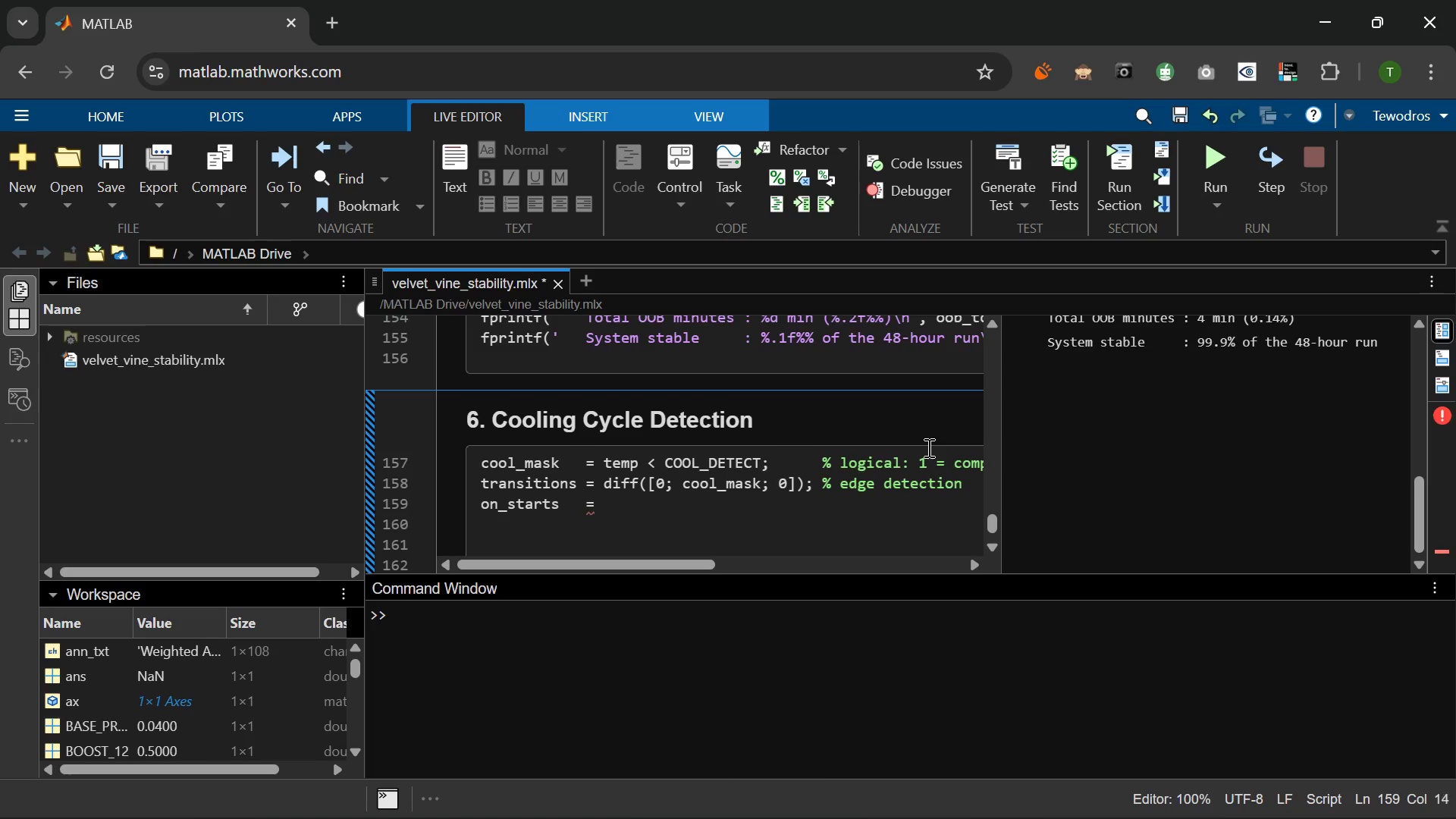 
wait(43.5)
 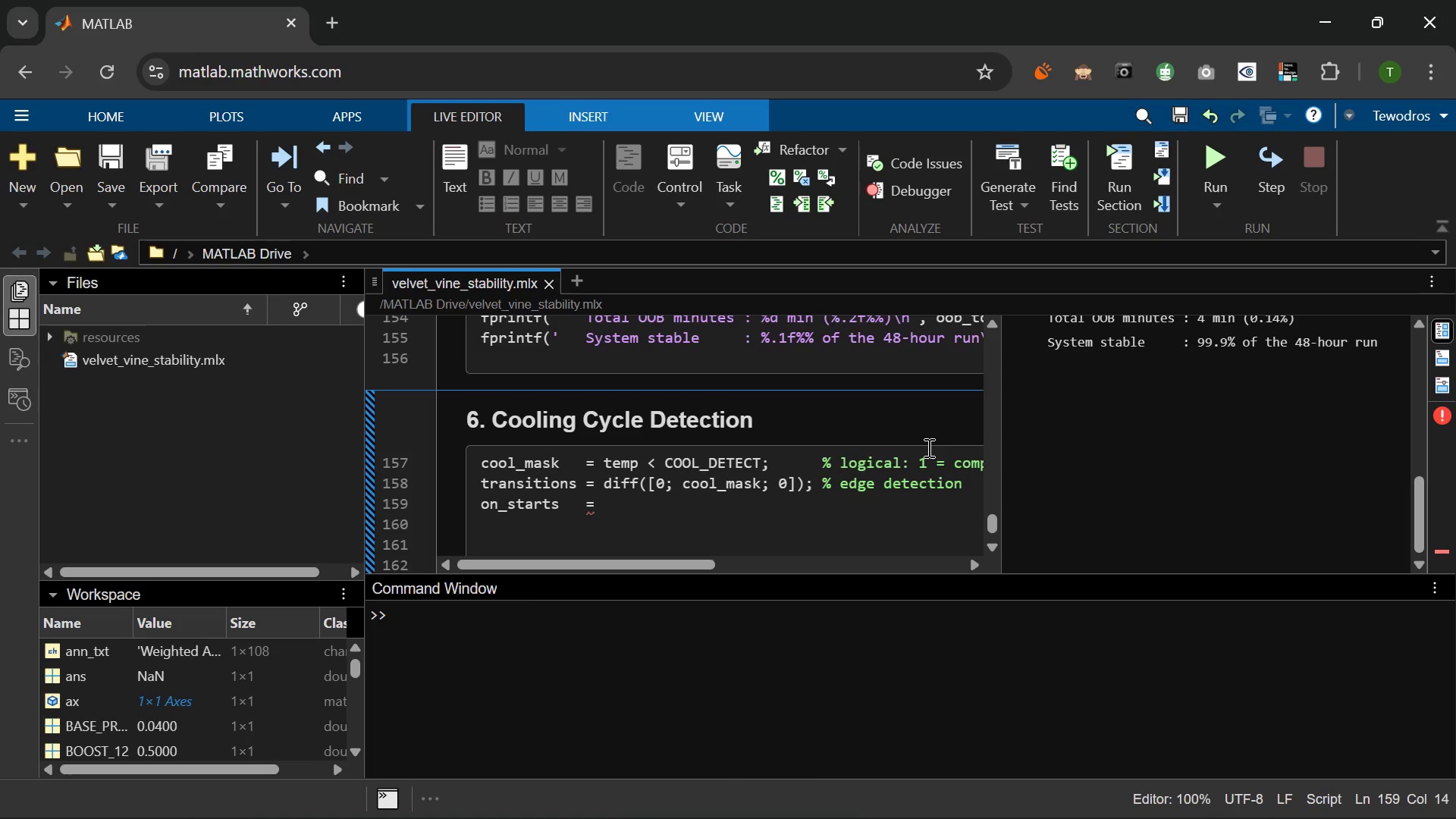 
type( find9tr)
key(Backspace)
key(Backspace)
key(Backspace)
type((transitions == 1)
 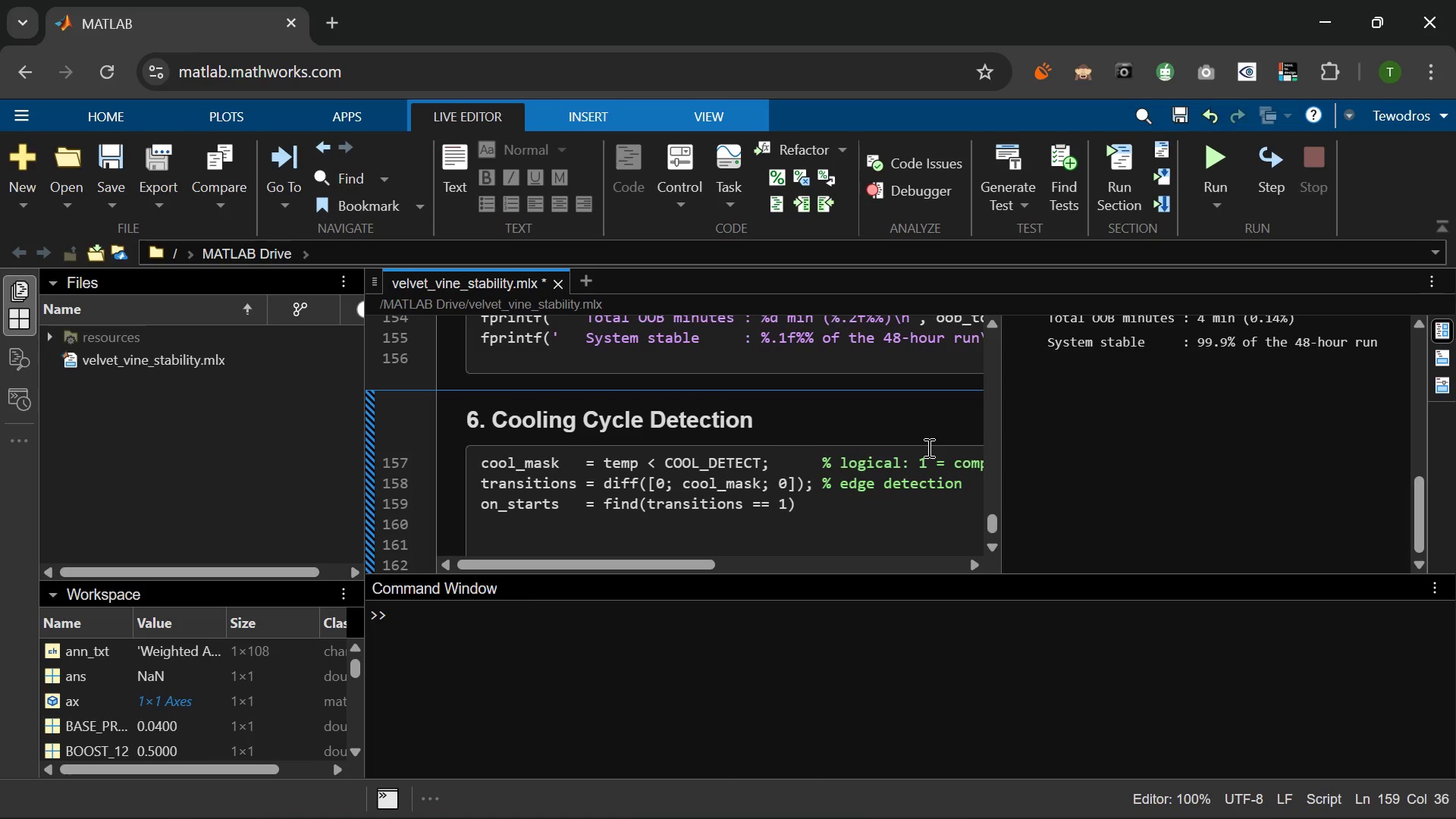 
key(ArrowRight)
 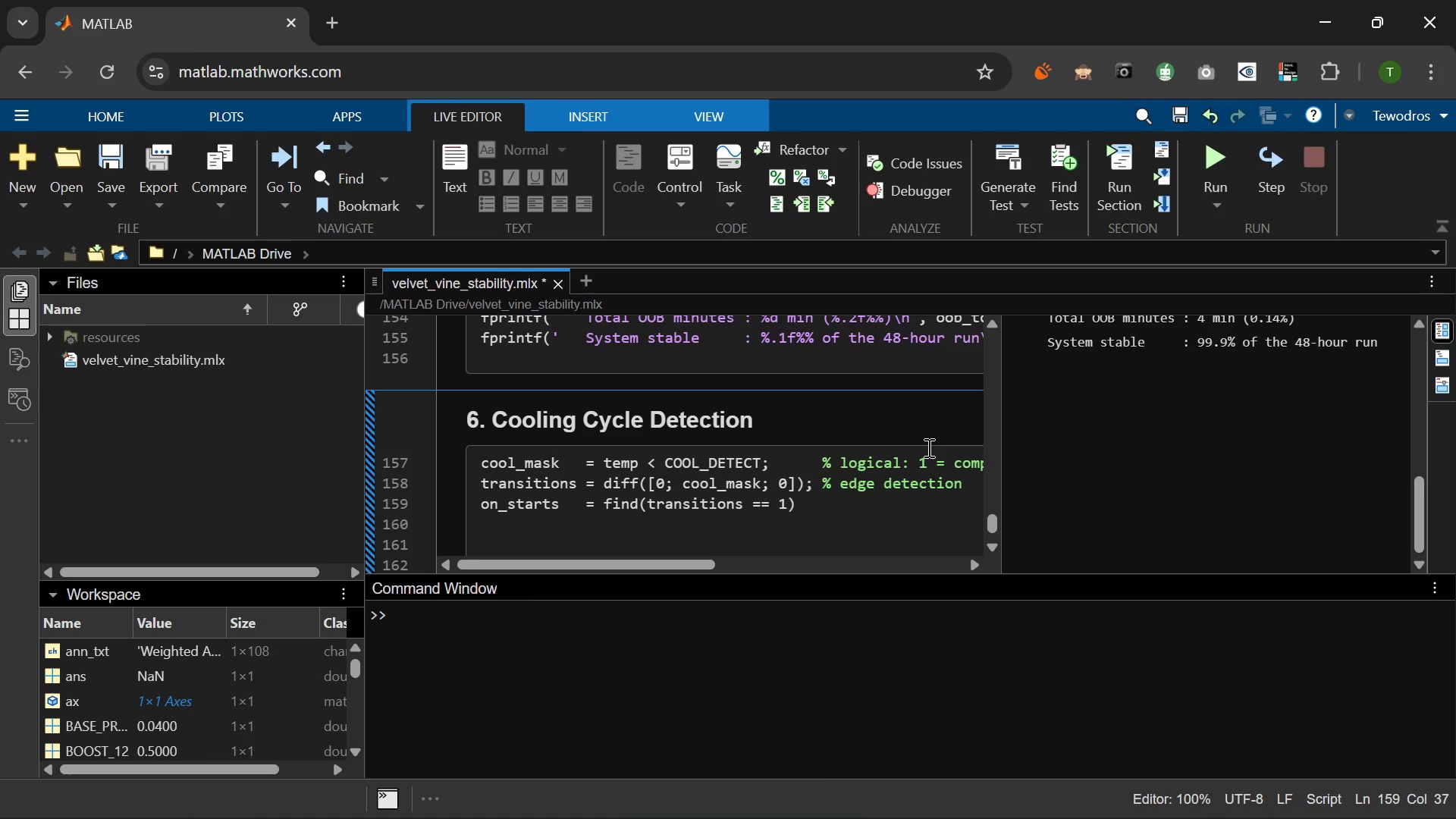 
key(Semicolon)
 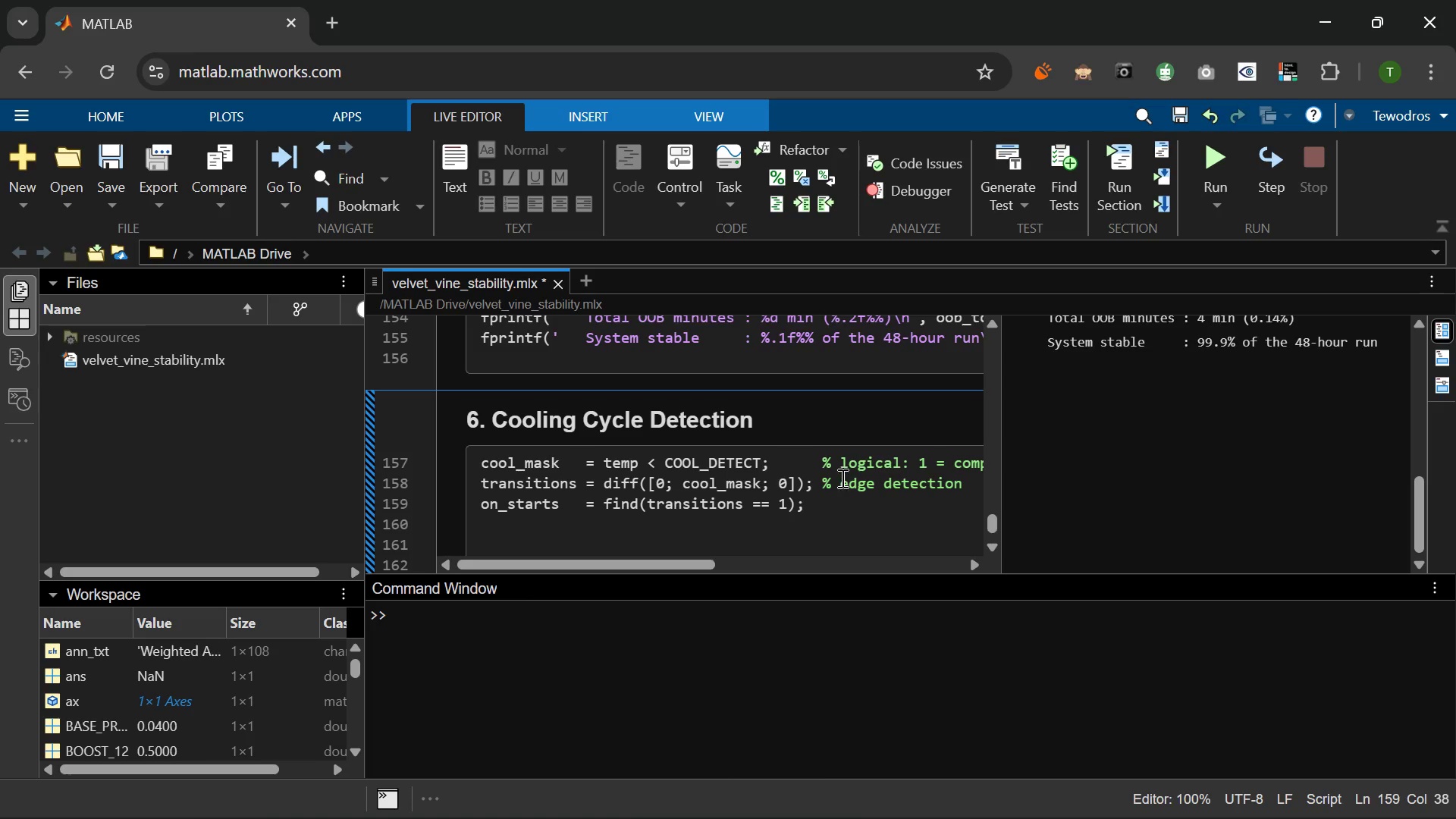 
wait(5.88)
 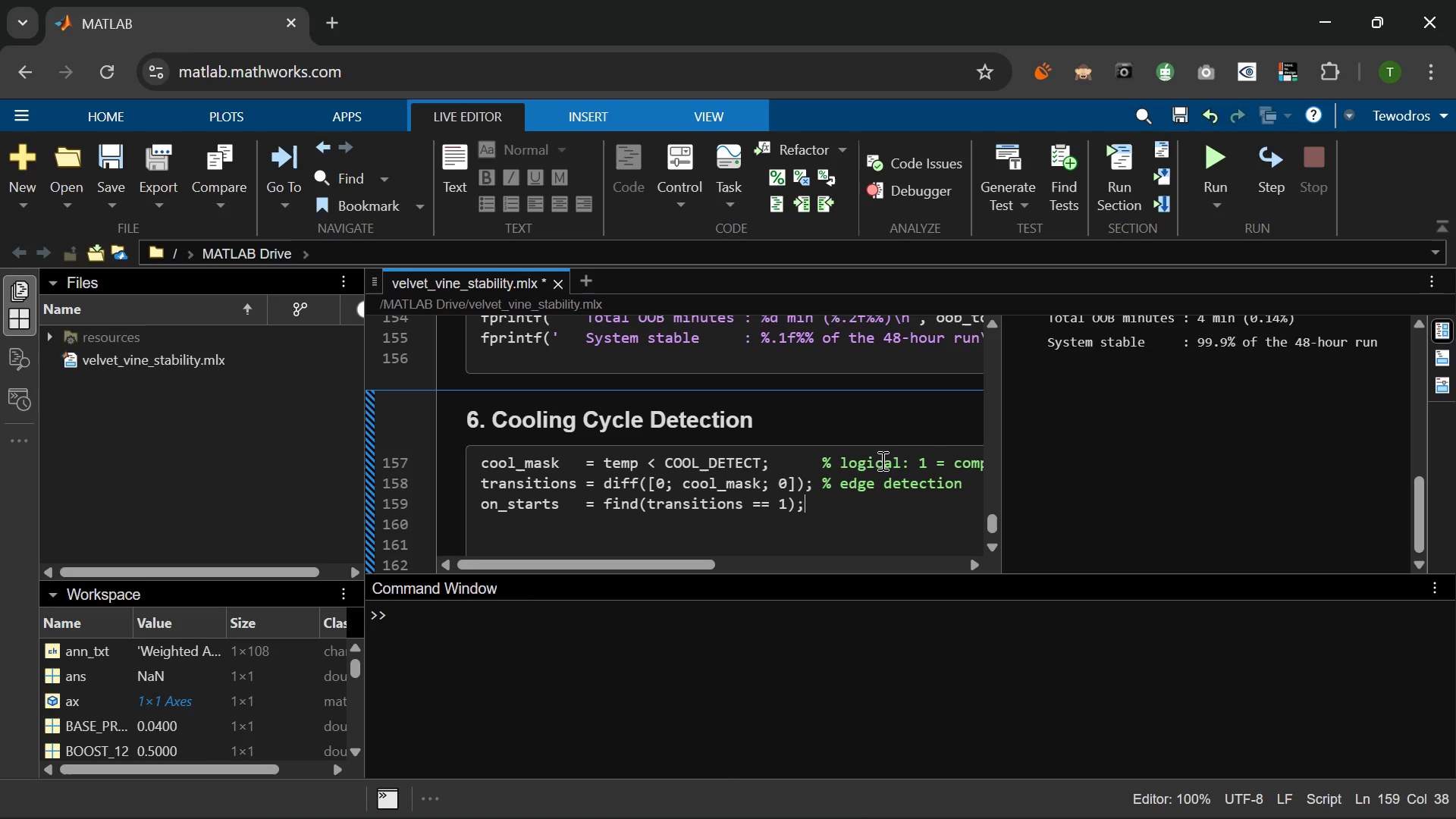 
left_click([780, 497])
 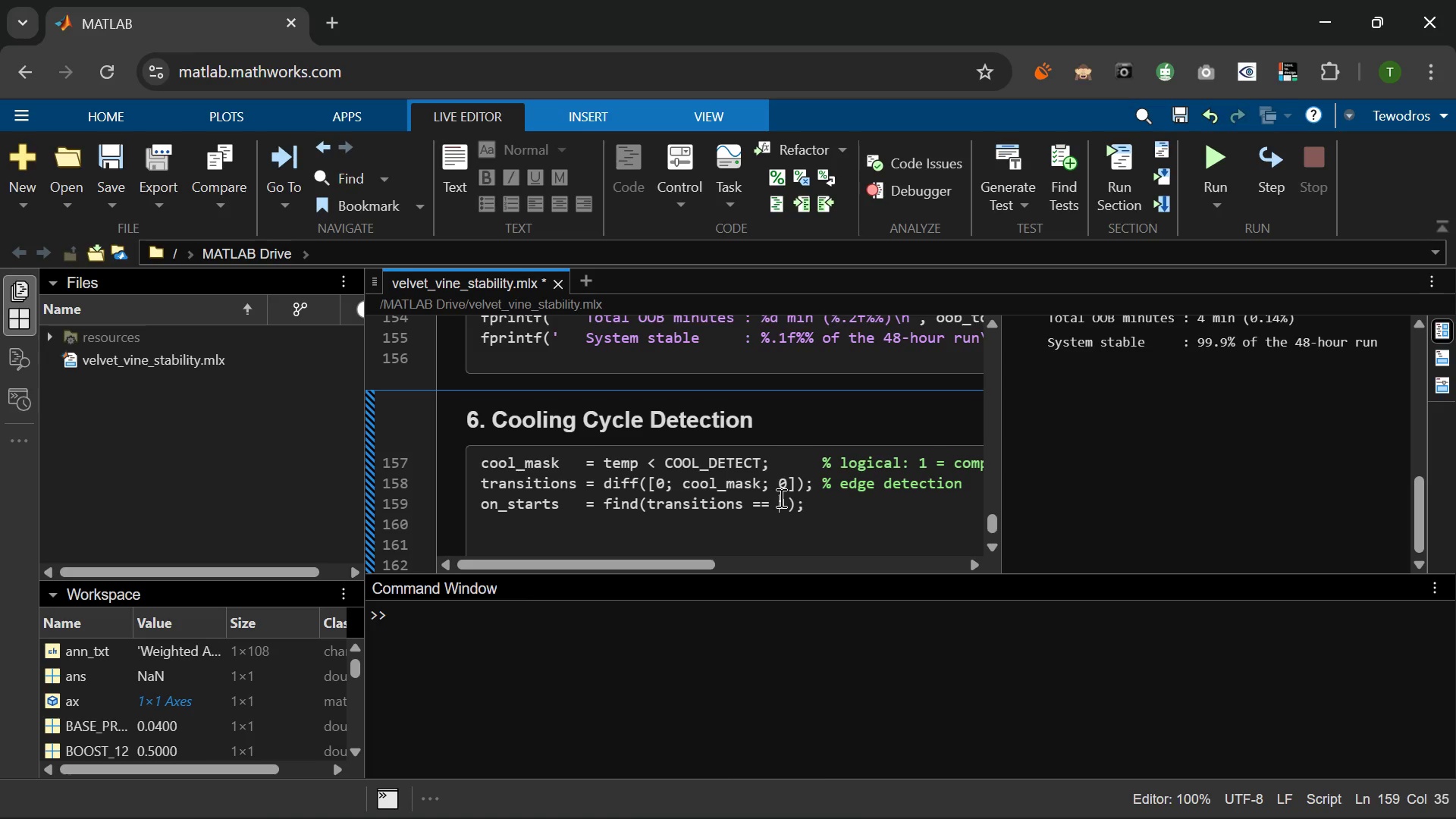 
key(Space)
 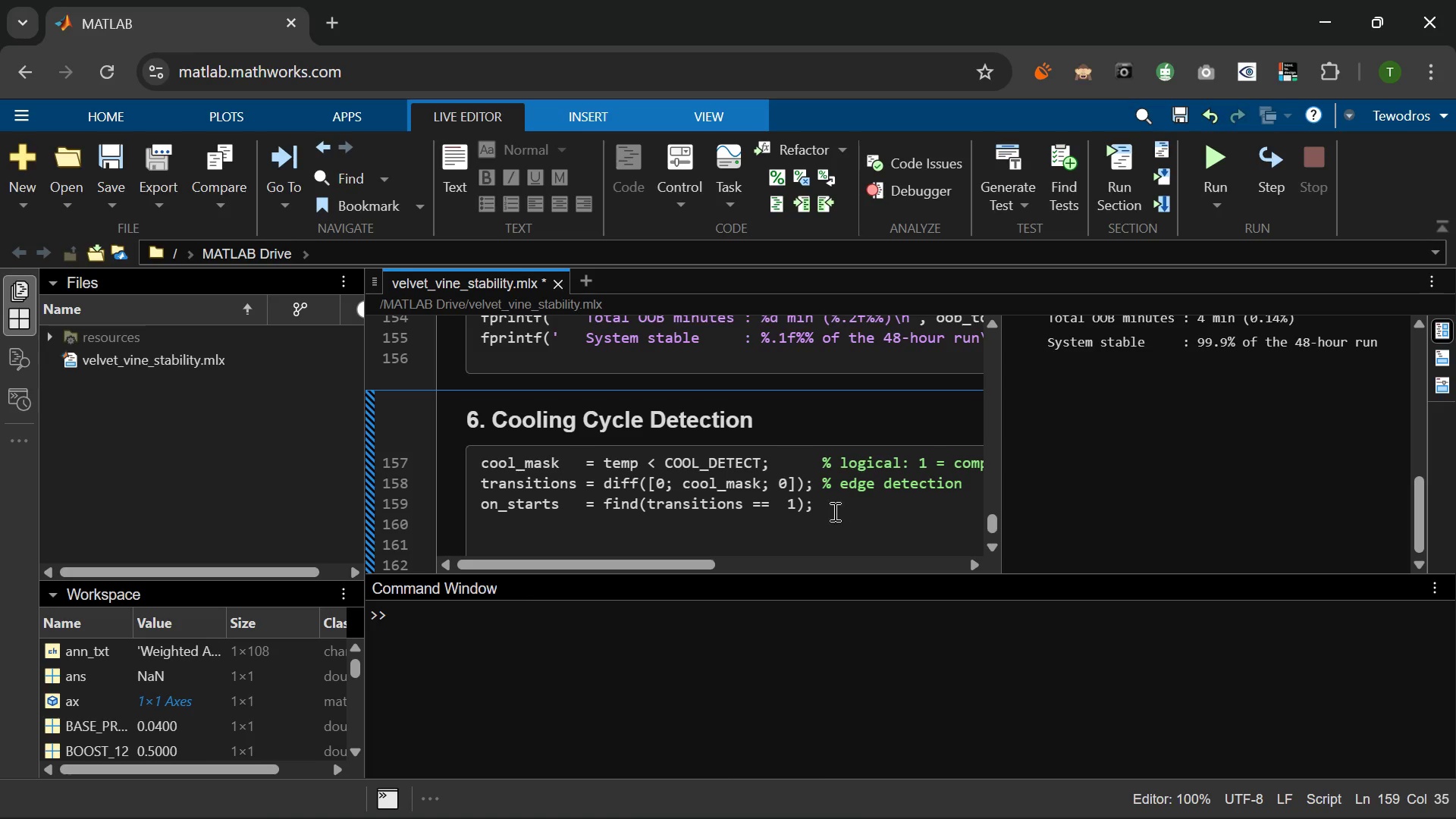 
left_click([826, 513])
 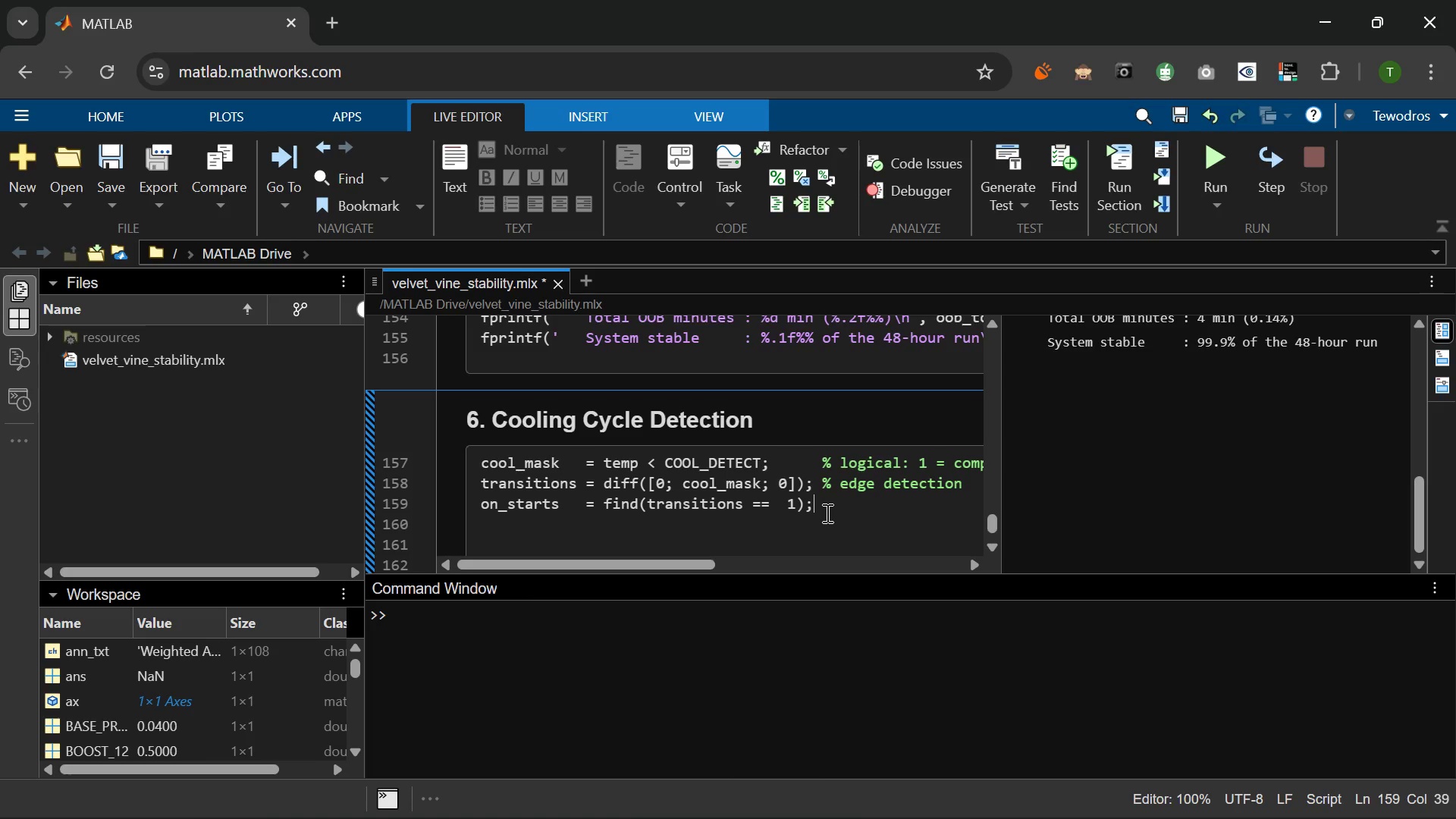 
type( % rising edges -> cool ON)
 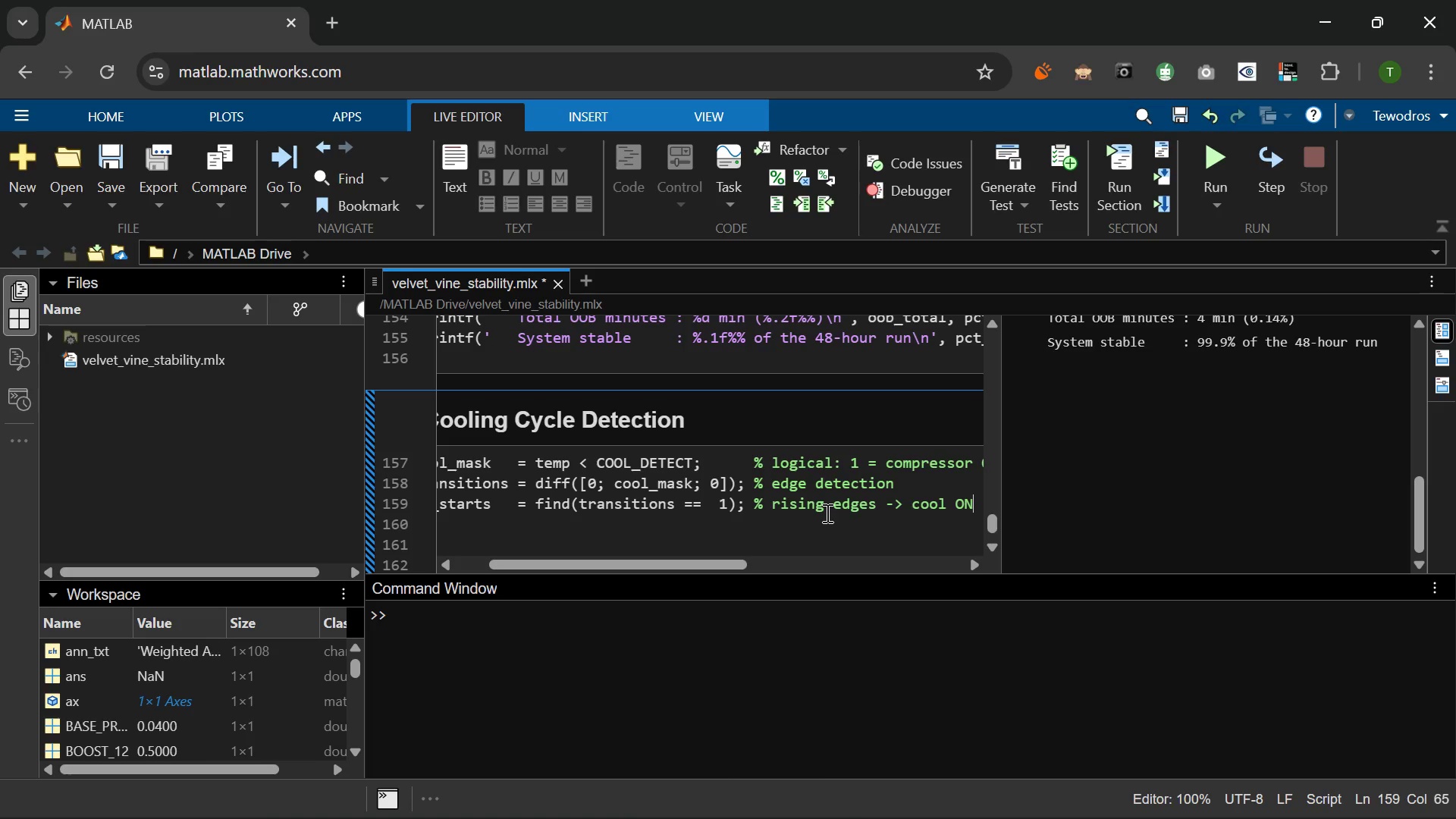 
key(Enter)
 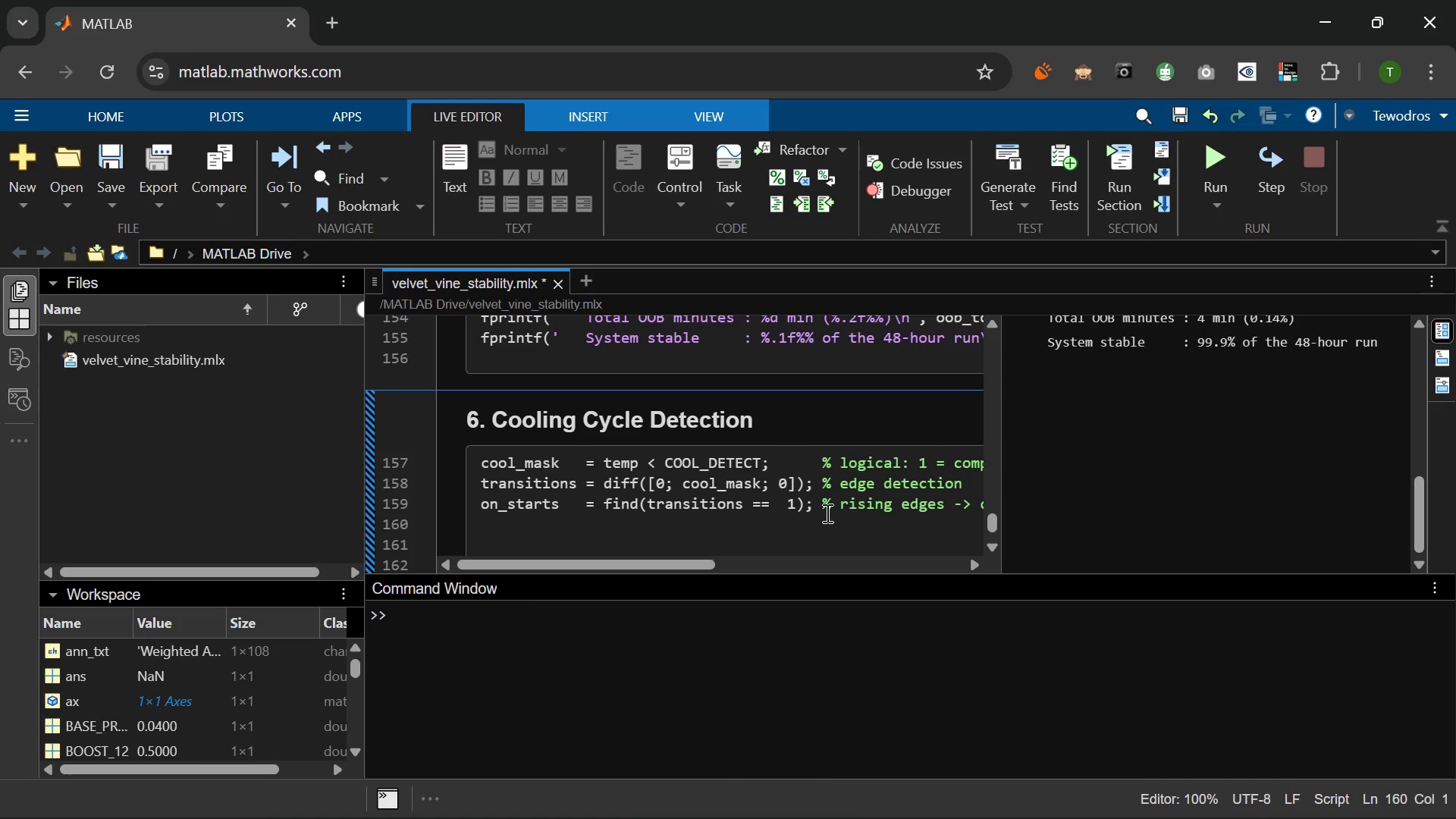 
type(on)
key(Backspace)
type(ff_starts  = find(transitins ==  -1)
 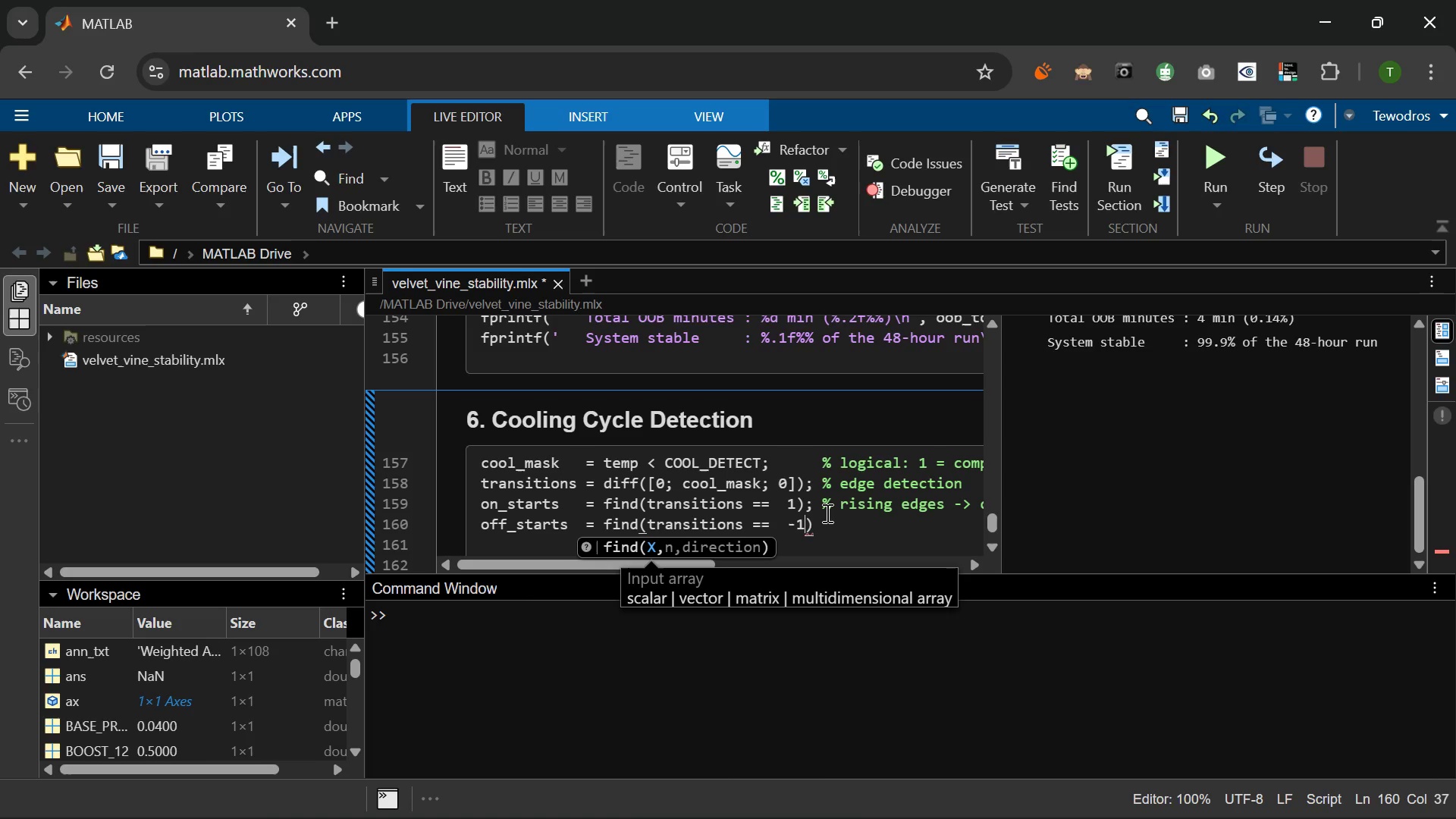 
key(ArrowLeft)
 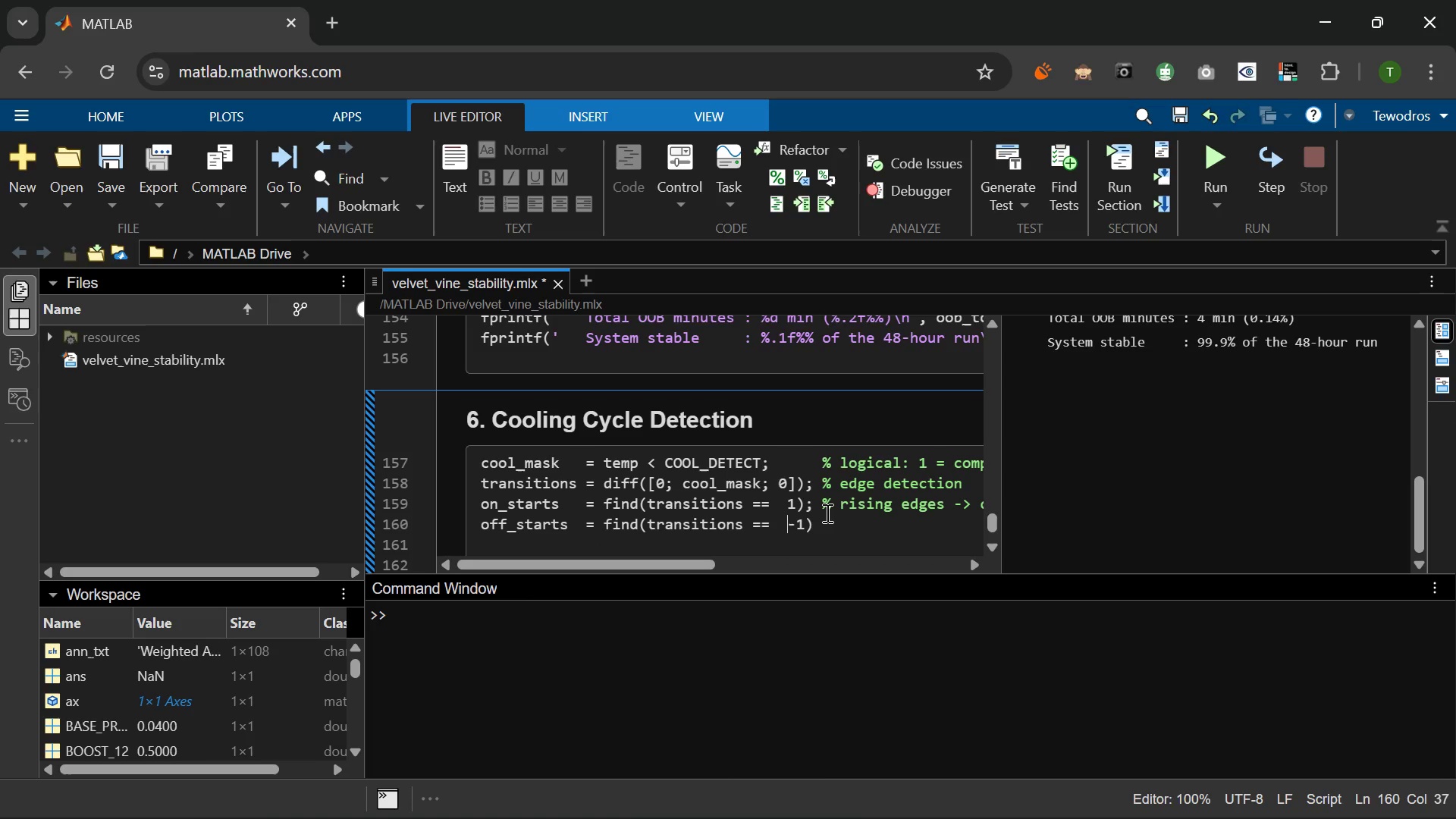 
key(ArrowLeft)
 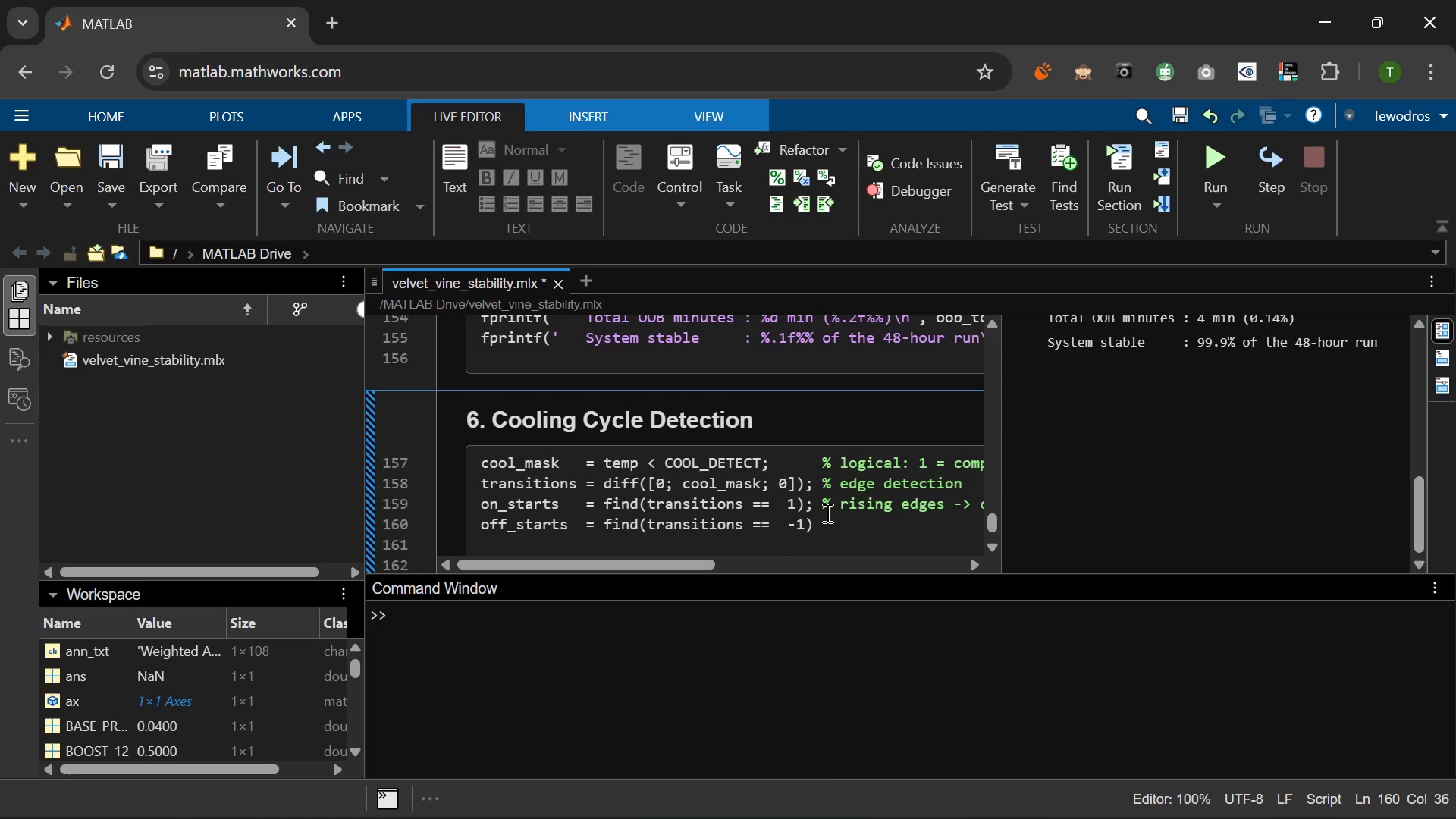 
key(Backspace)
 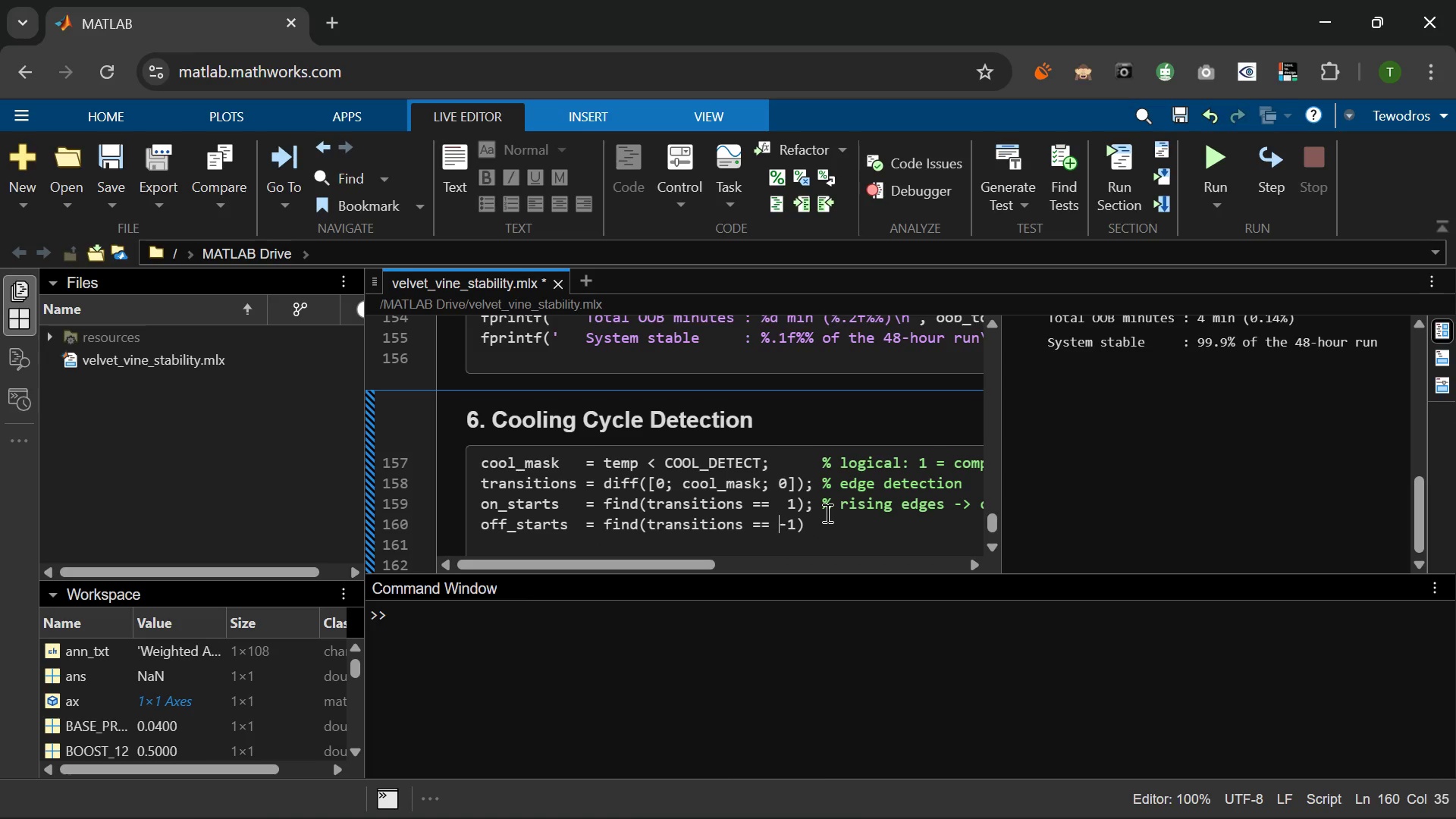 
key(ArrowRight)
 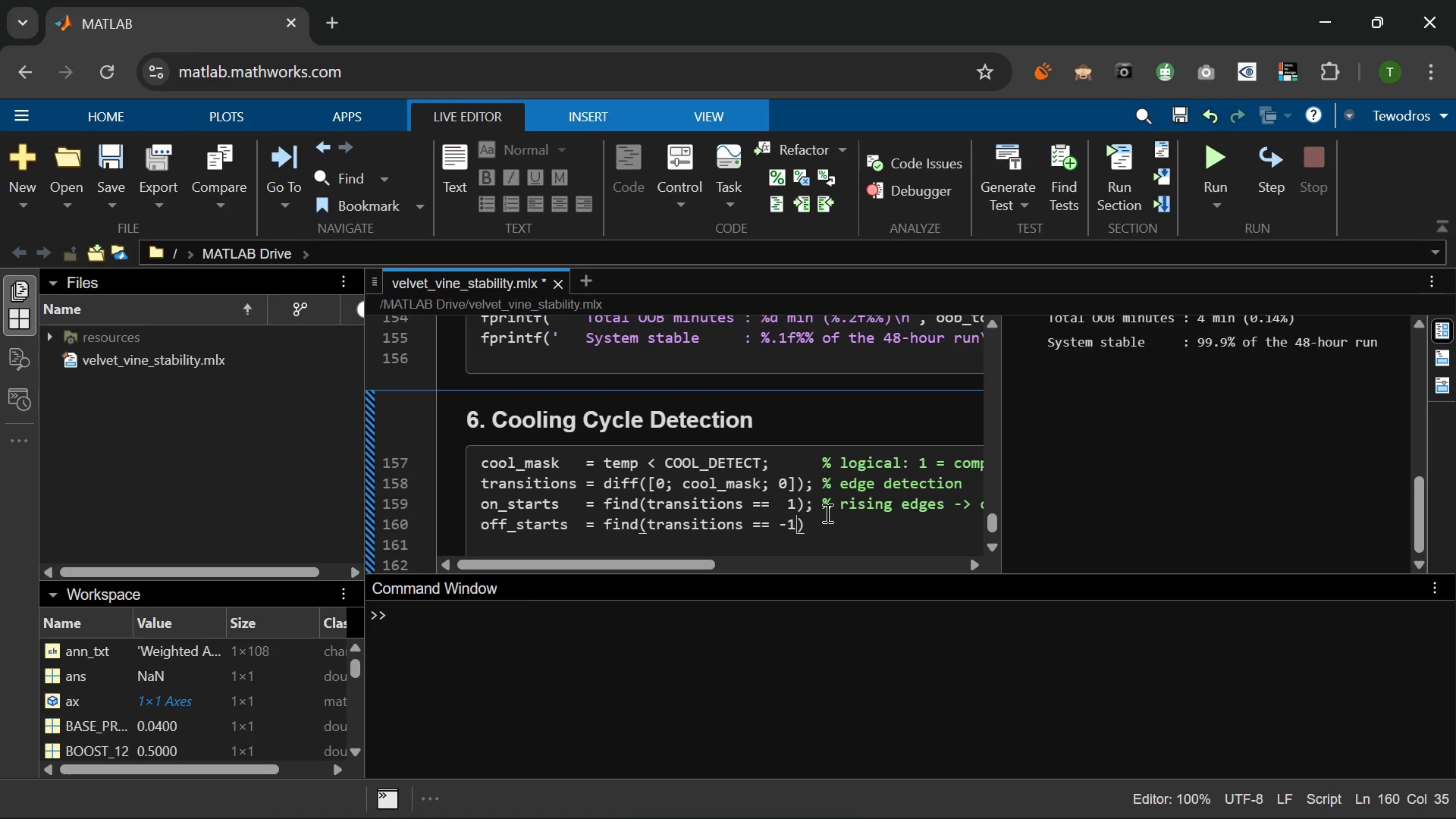 
key(ArrowRight)
 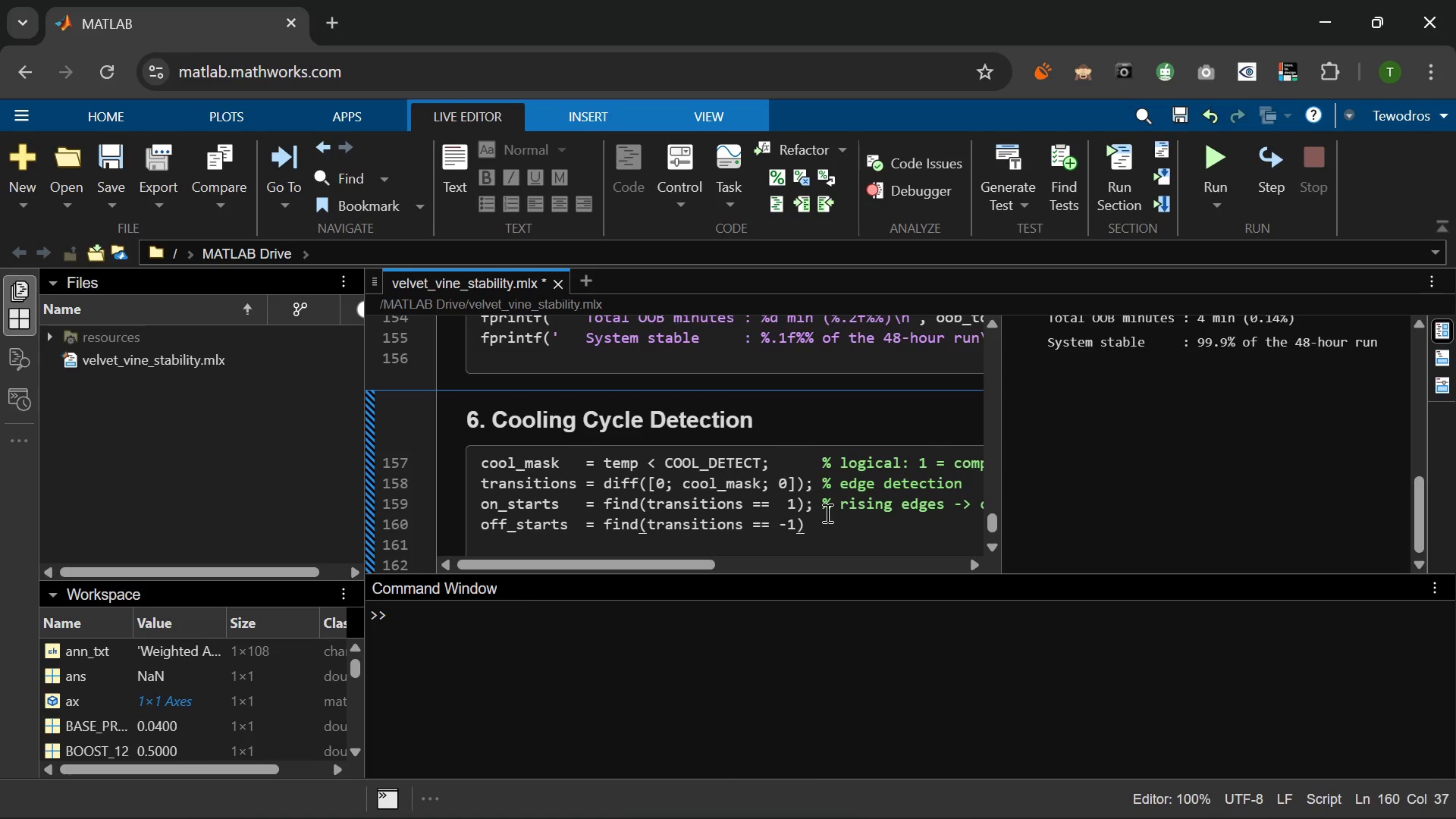 
key(ArrowRight)
 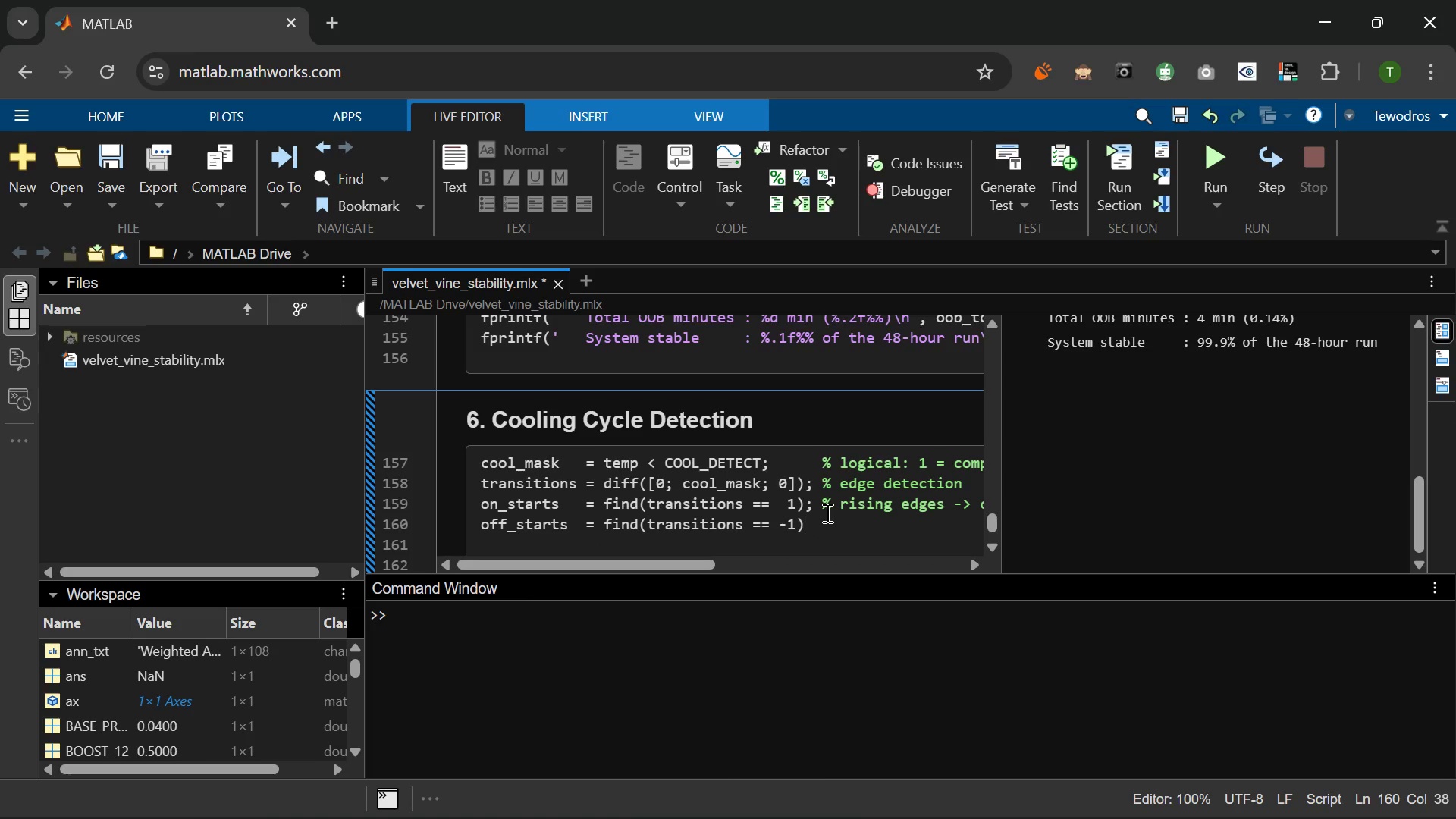 
type(; % falling edges -> col)
key(Backspace)
type(ol OFF)
 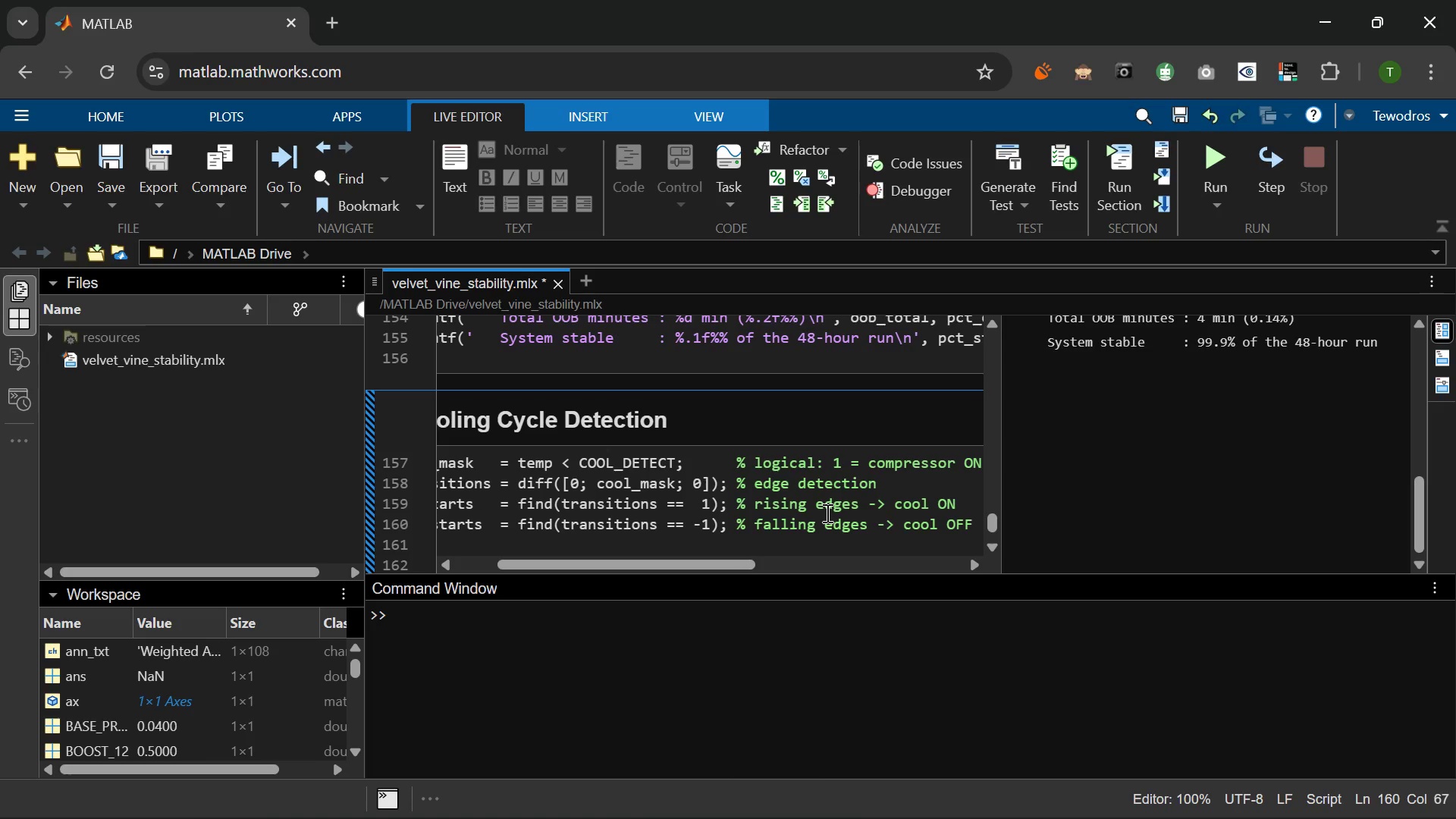 
key(Enter)
 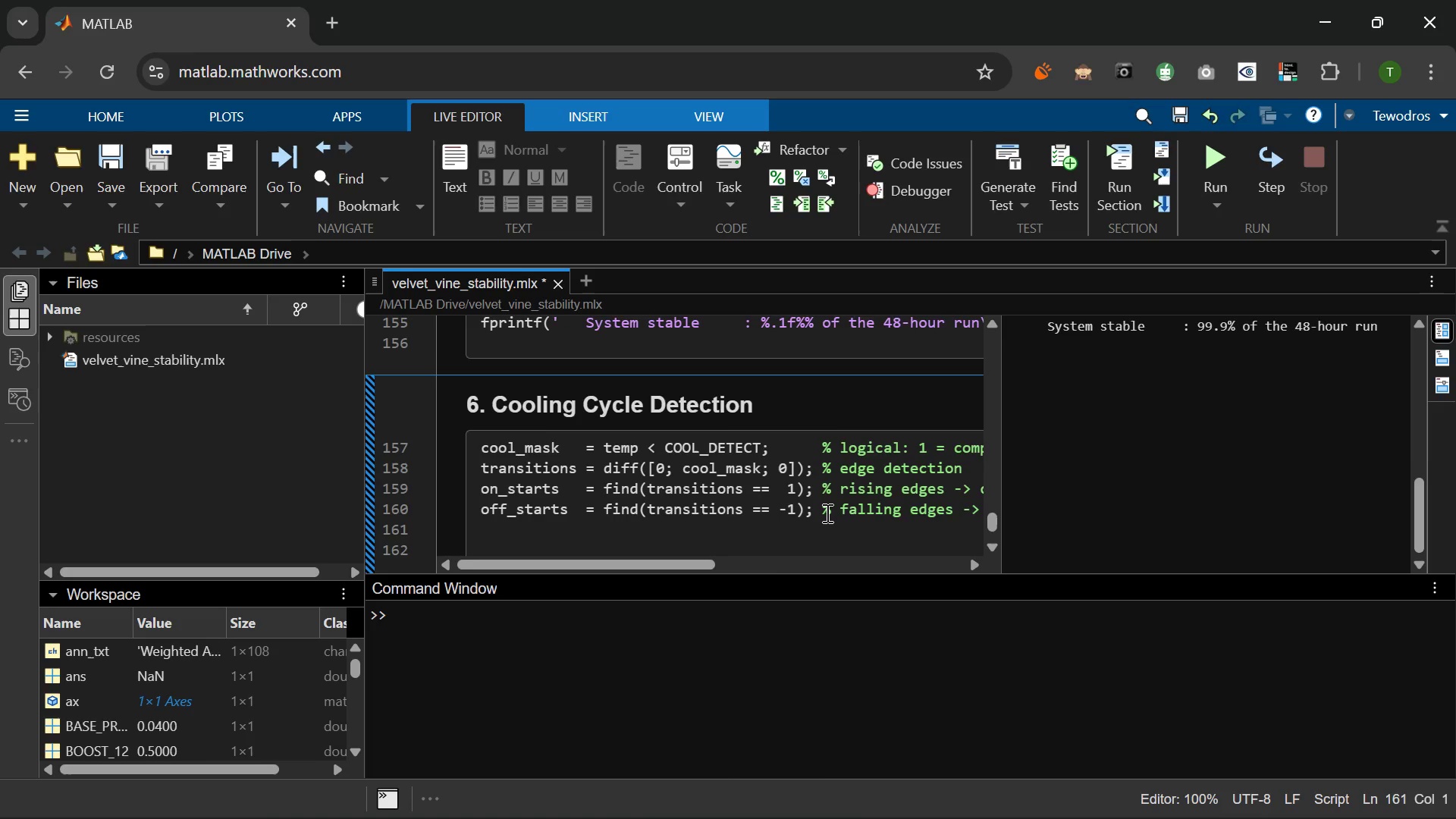 
key(Enter)
 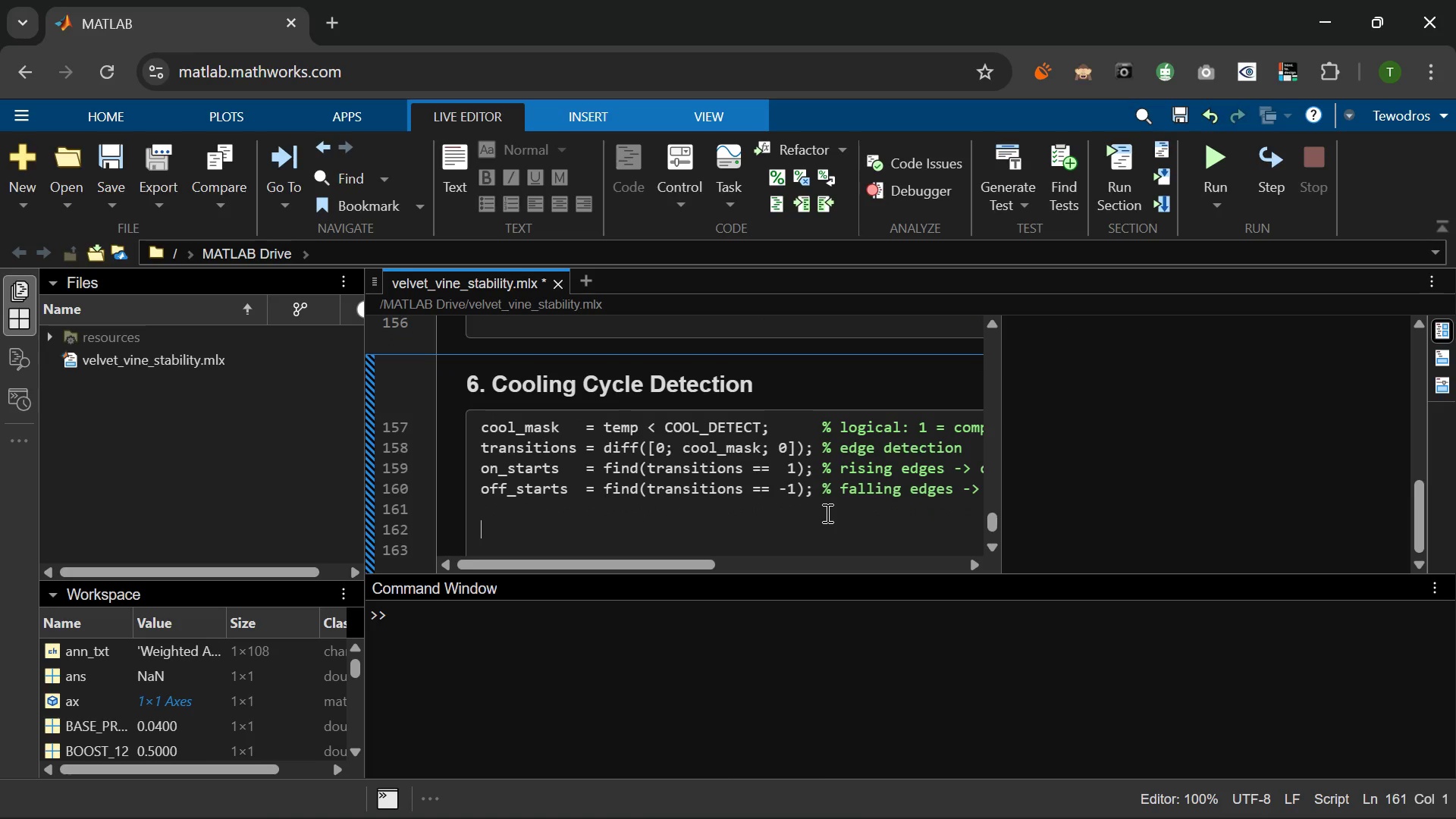 
type(% Compute ON dr)
key(Backspace)
type(uratins)
 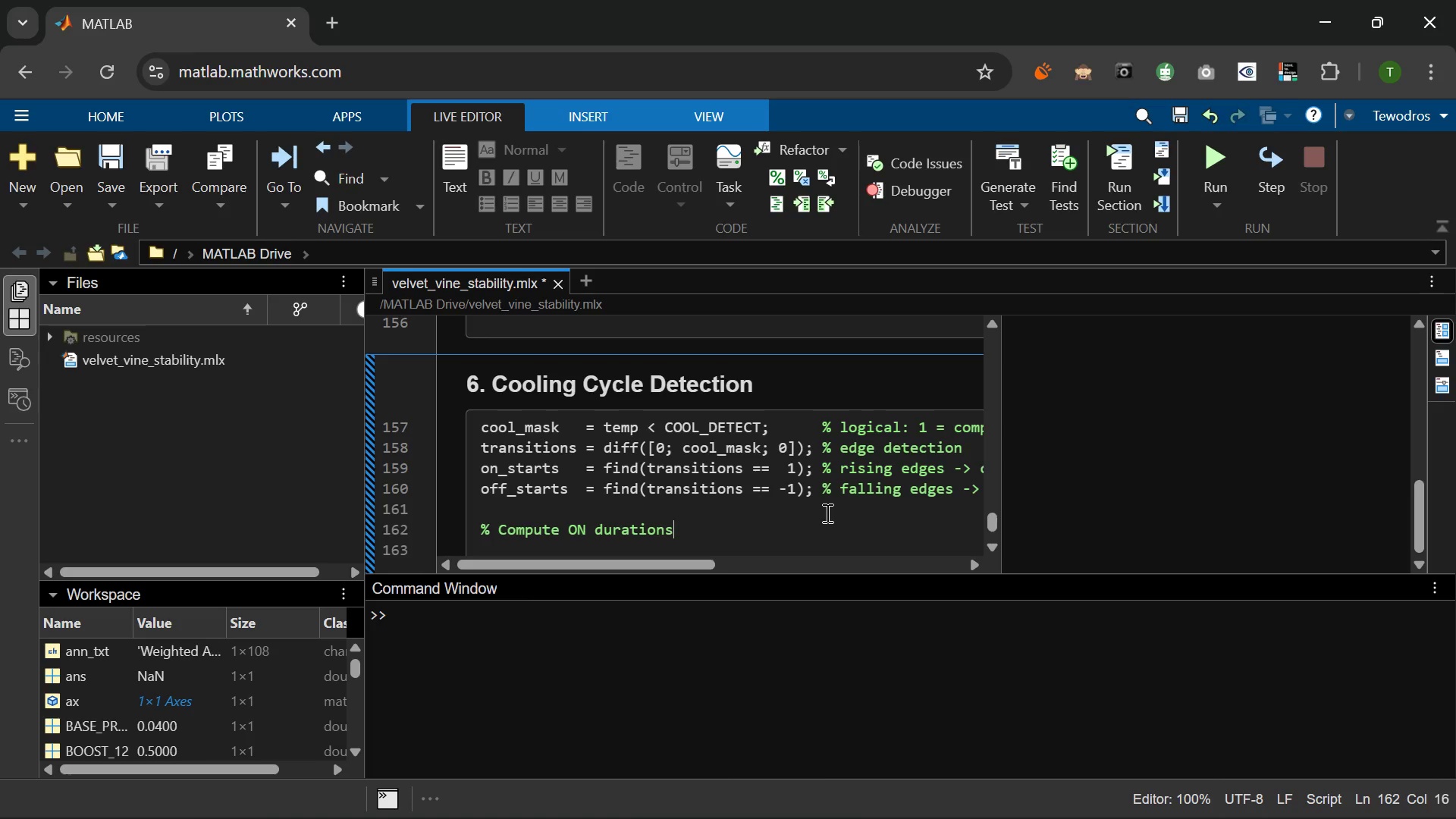 
key(Enter)
 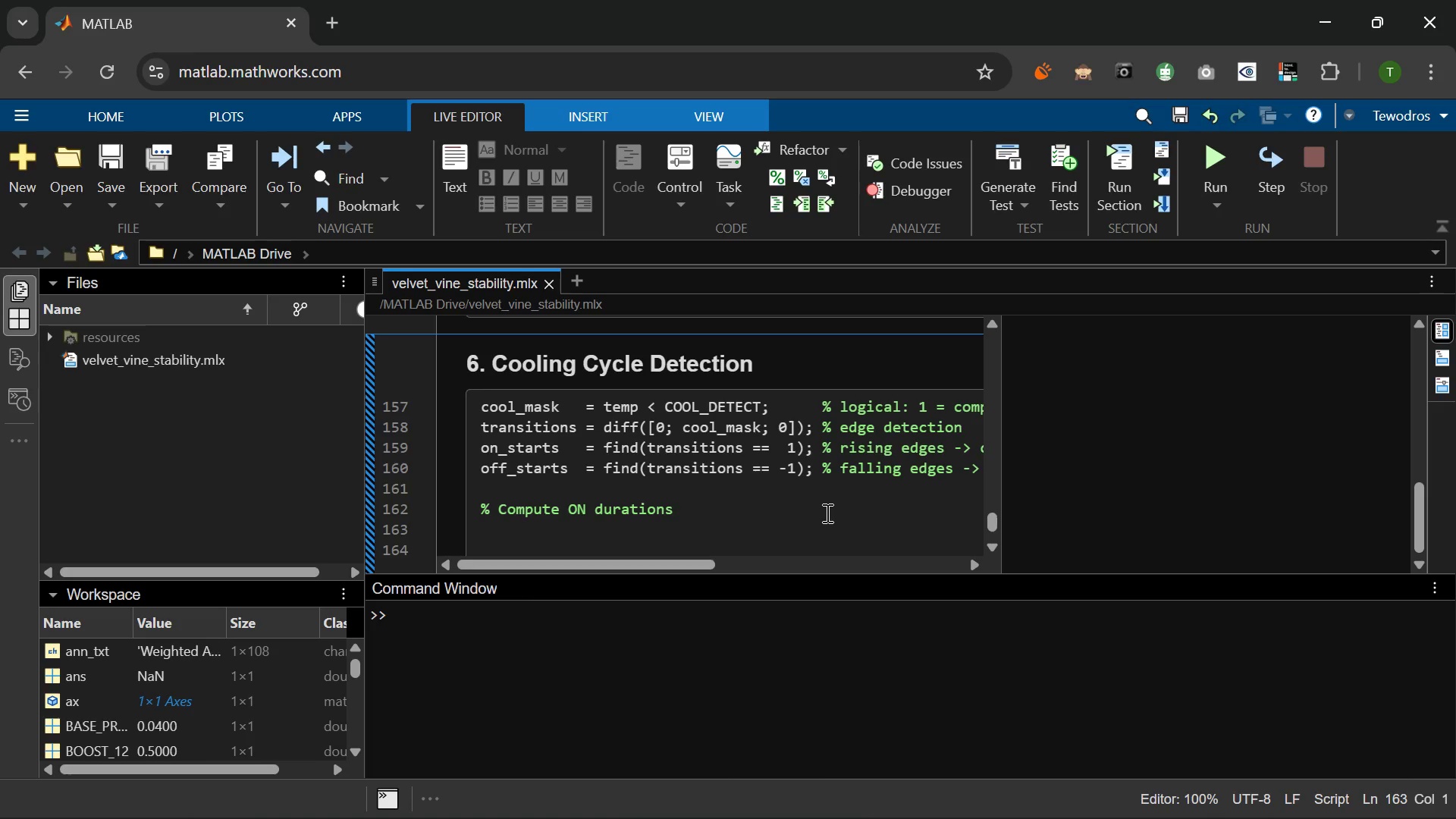 
wait(77.48)
 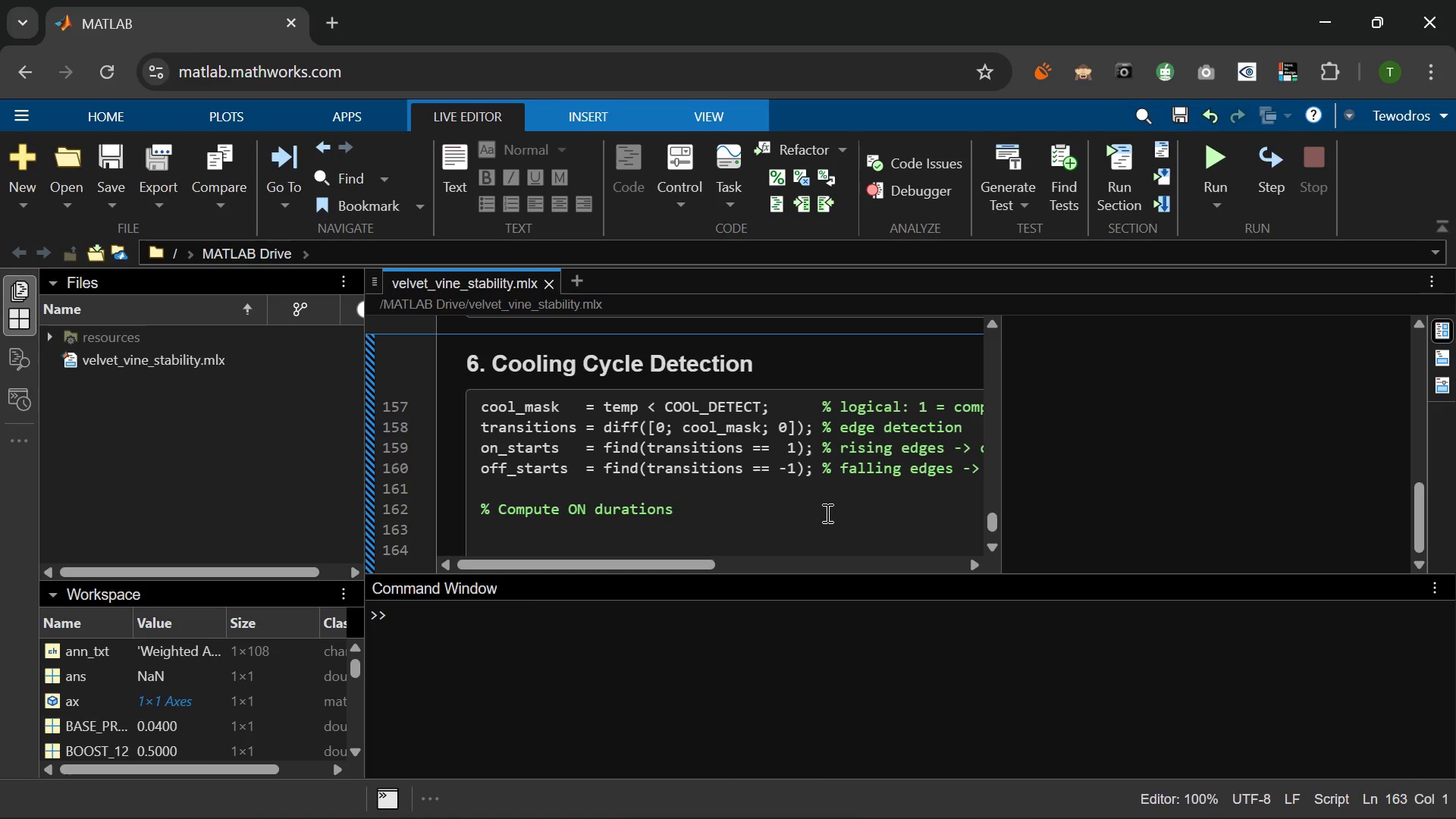 
type(on_dru)
key(Backspace)
key(Backspace)
type(urations)
 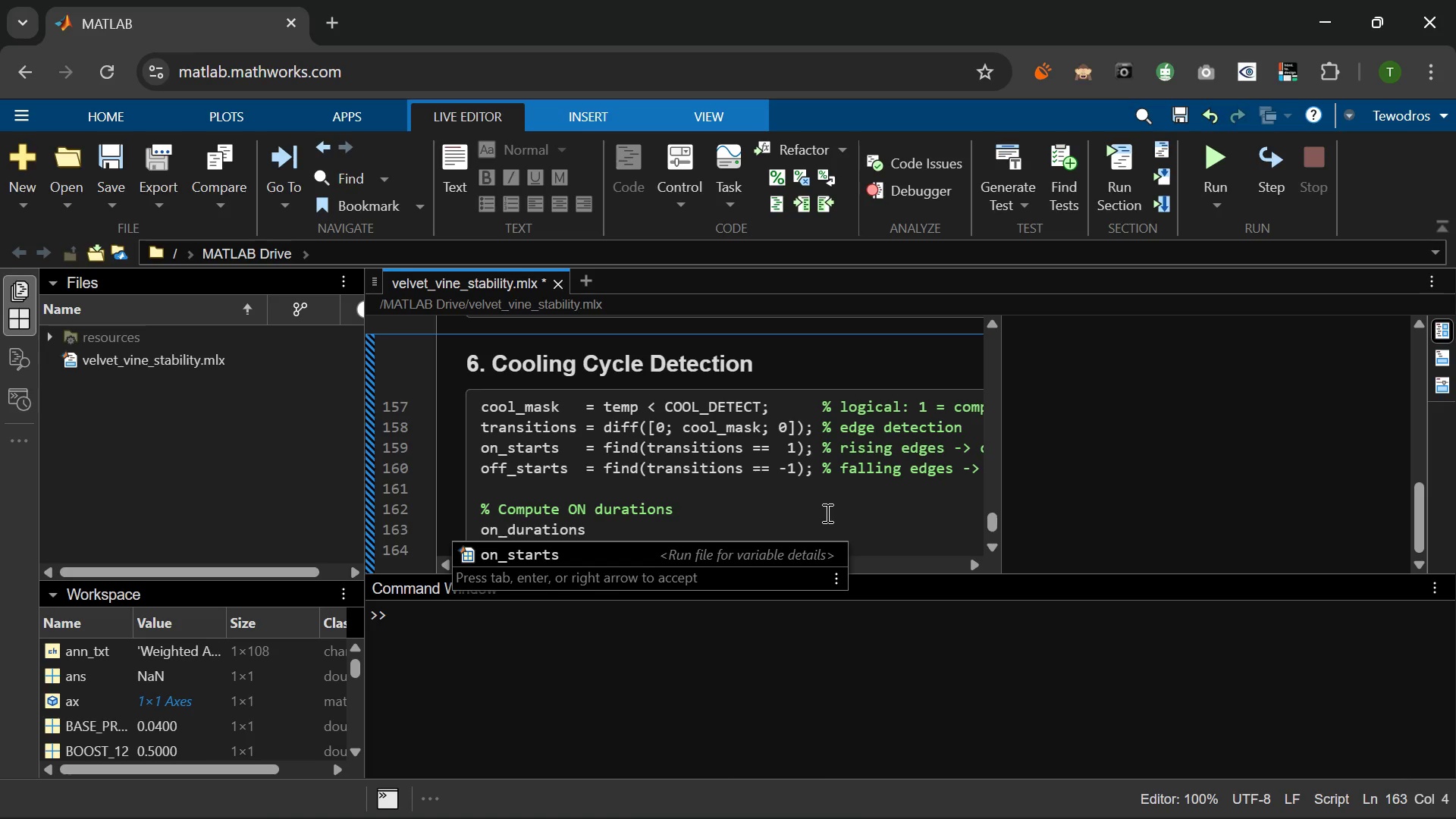 
wait(31.48)
 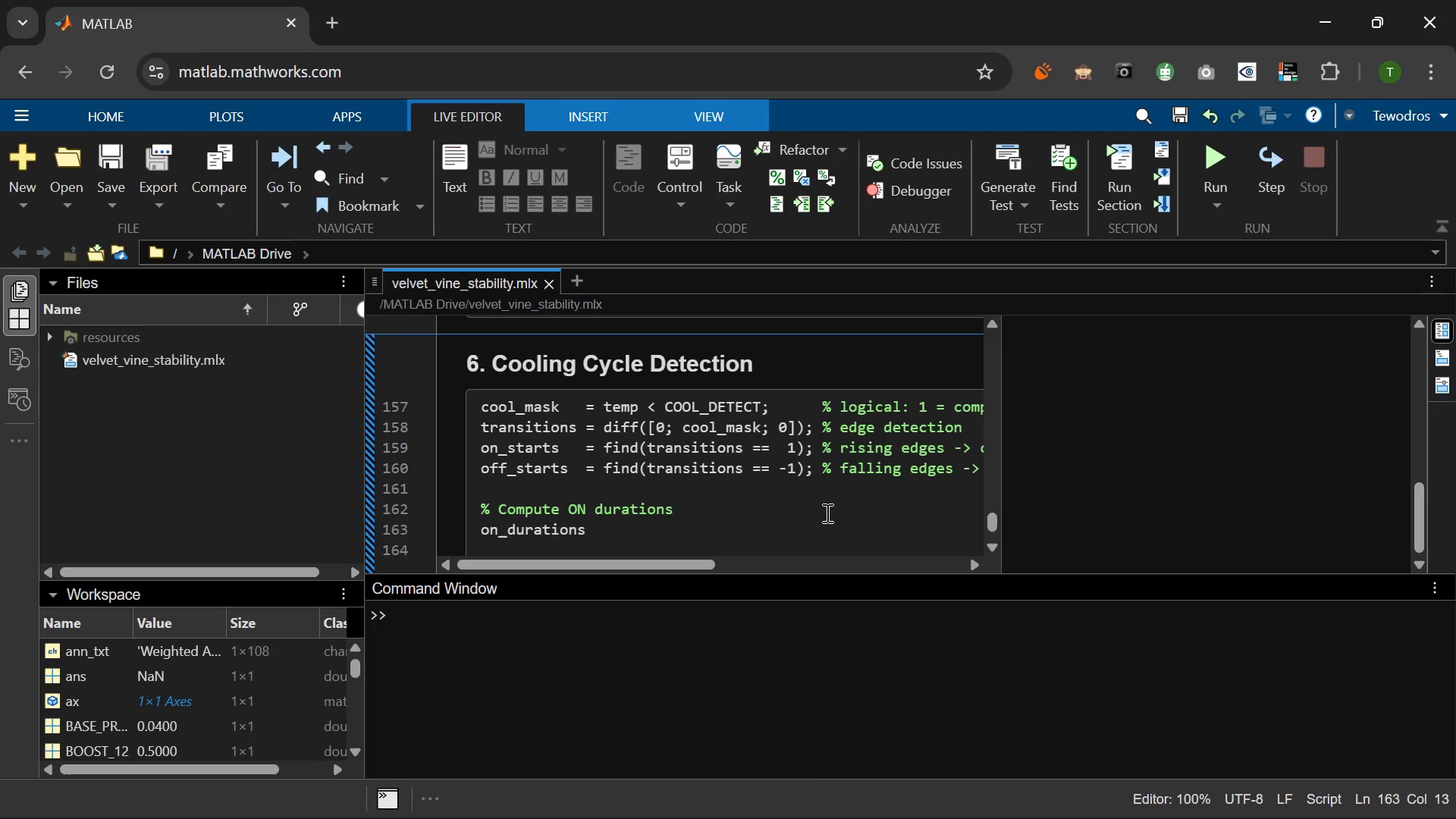 
type( = zeros(numel()
 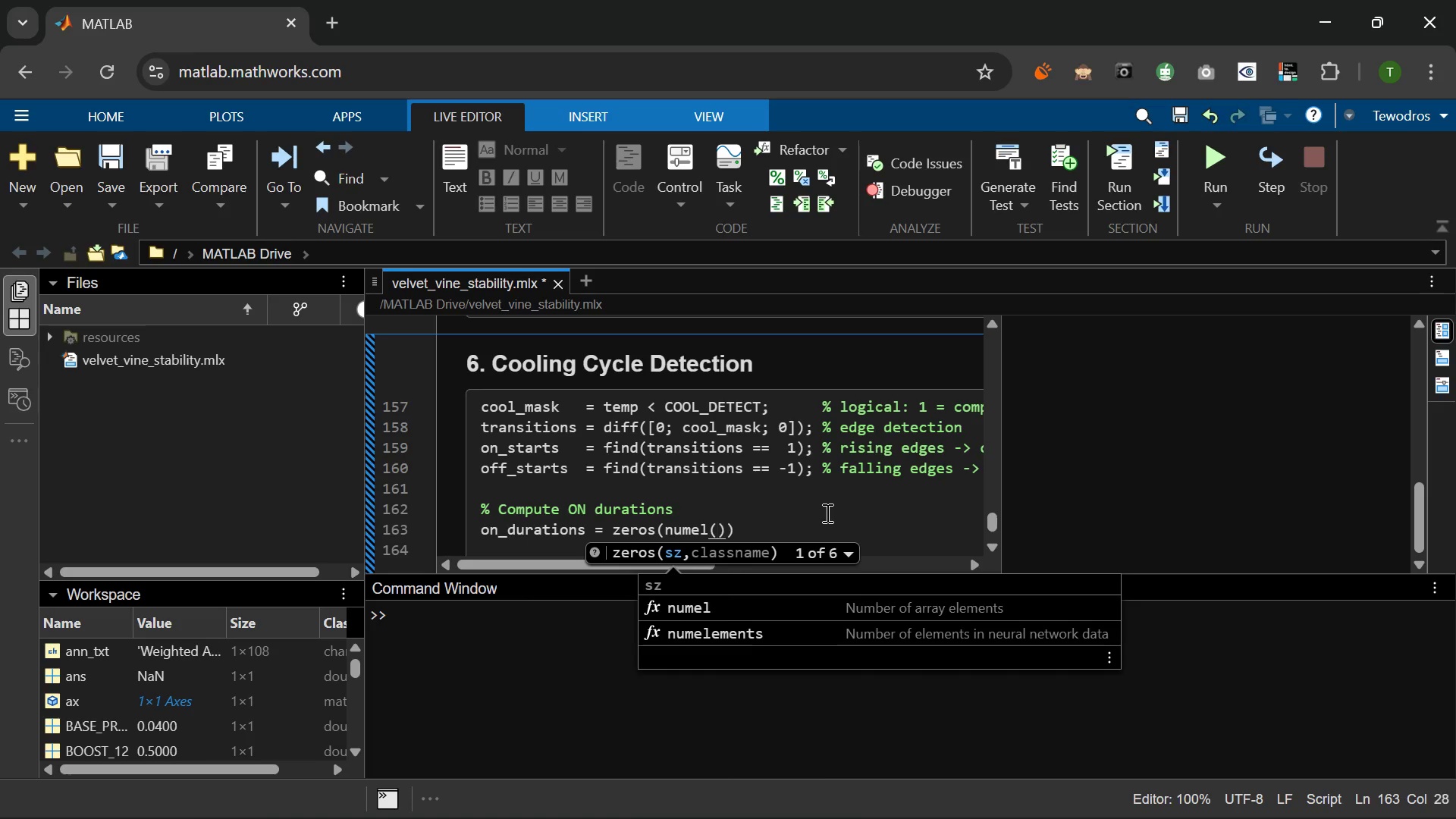 
wait(5.89)
 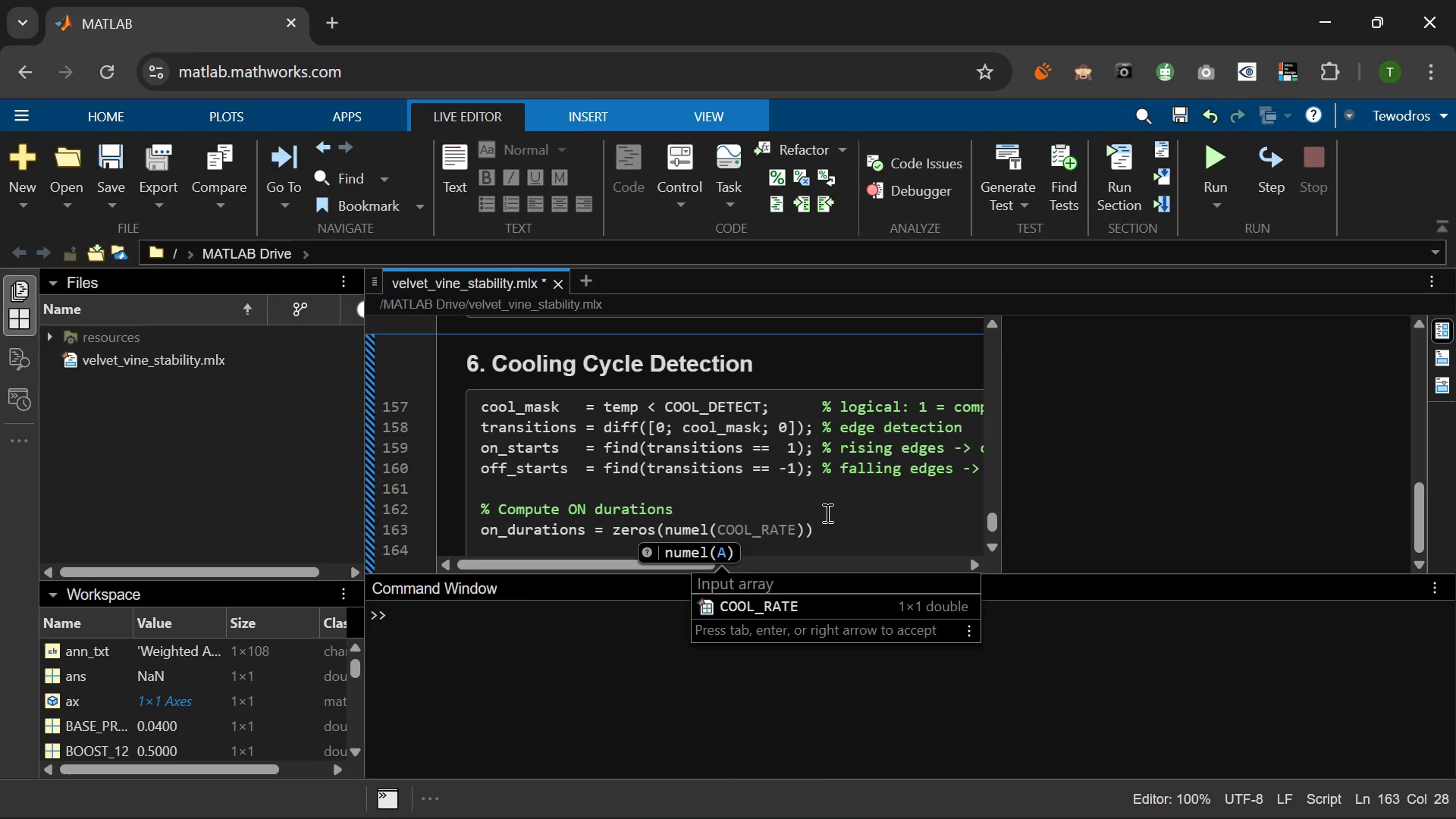 
type(on)
 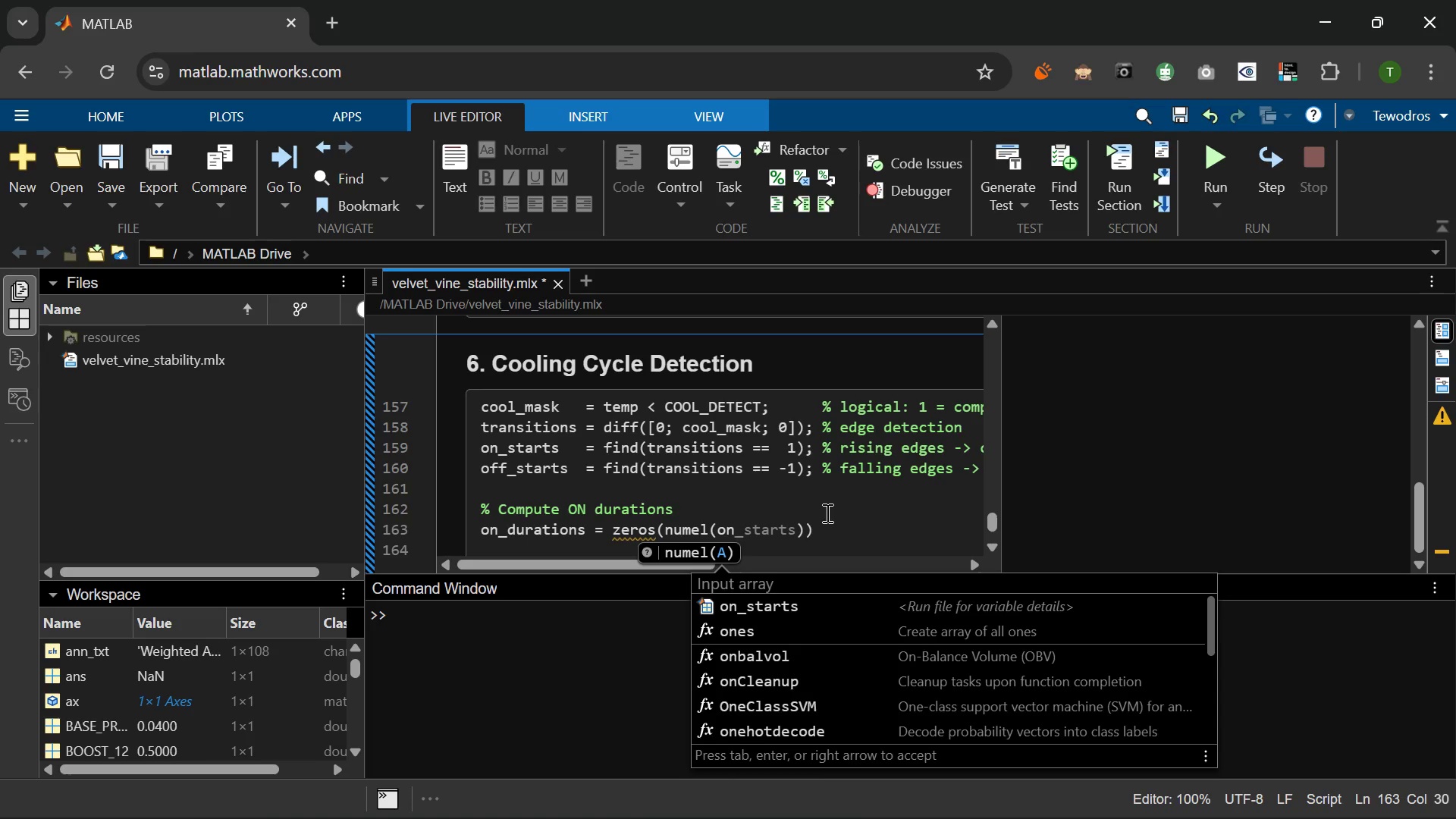 
key(Tab)
 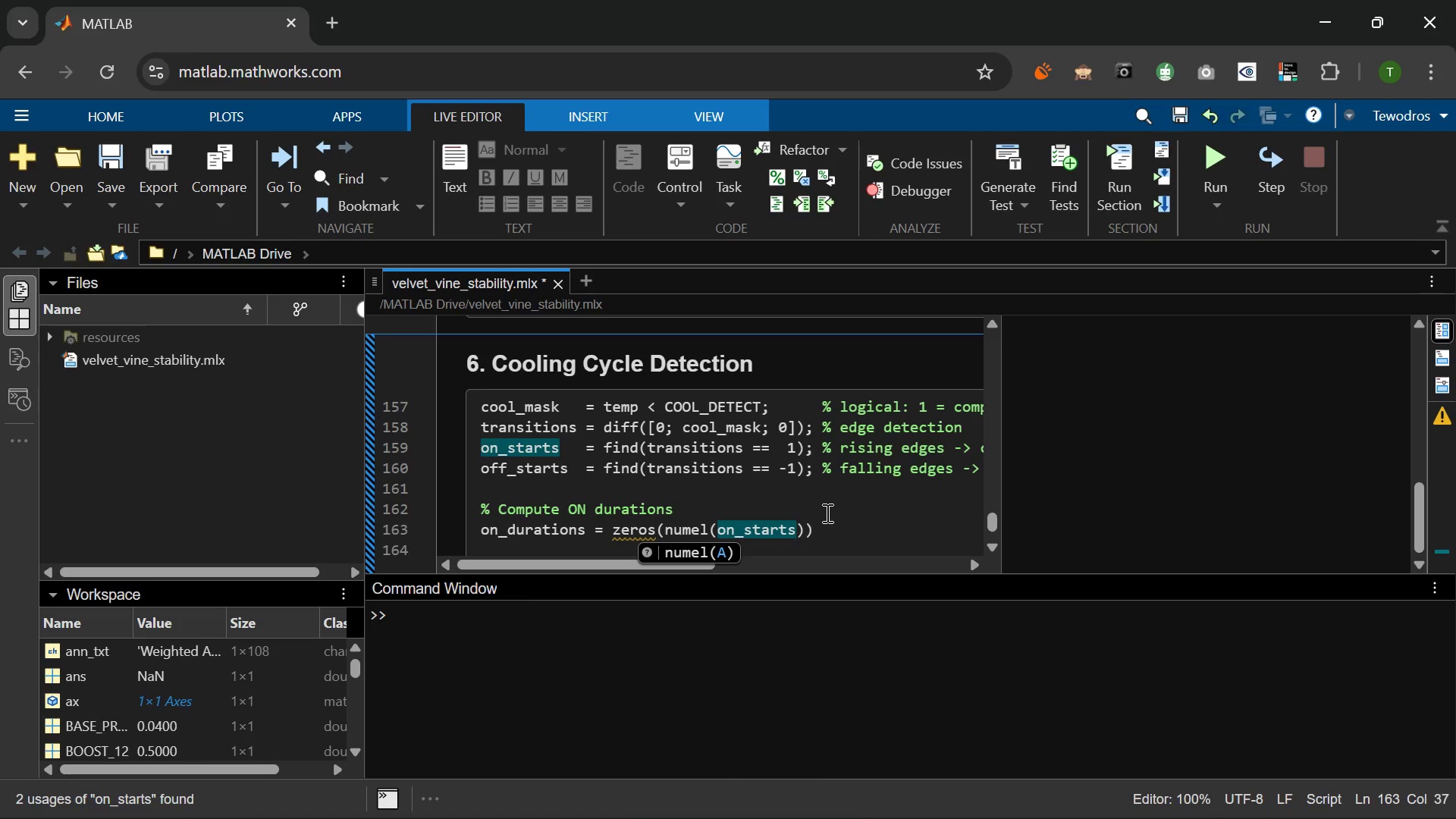 
key(ArrowRight)
 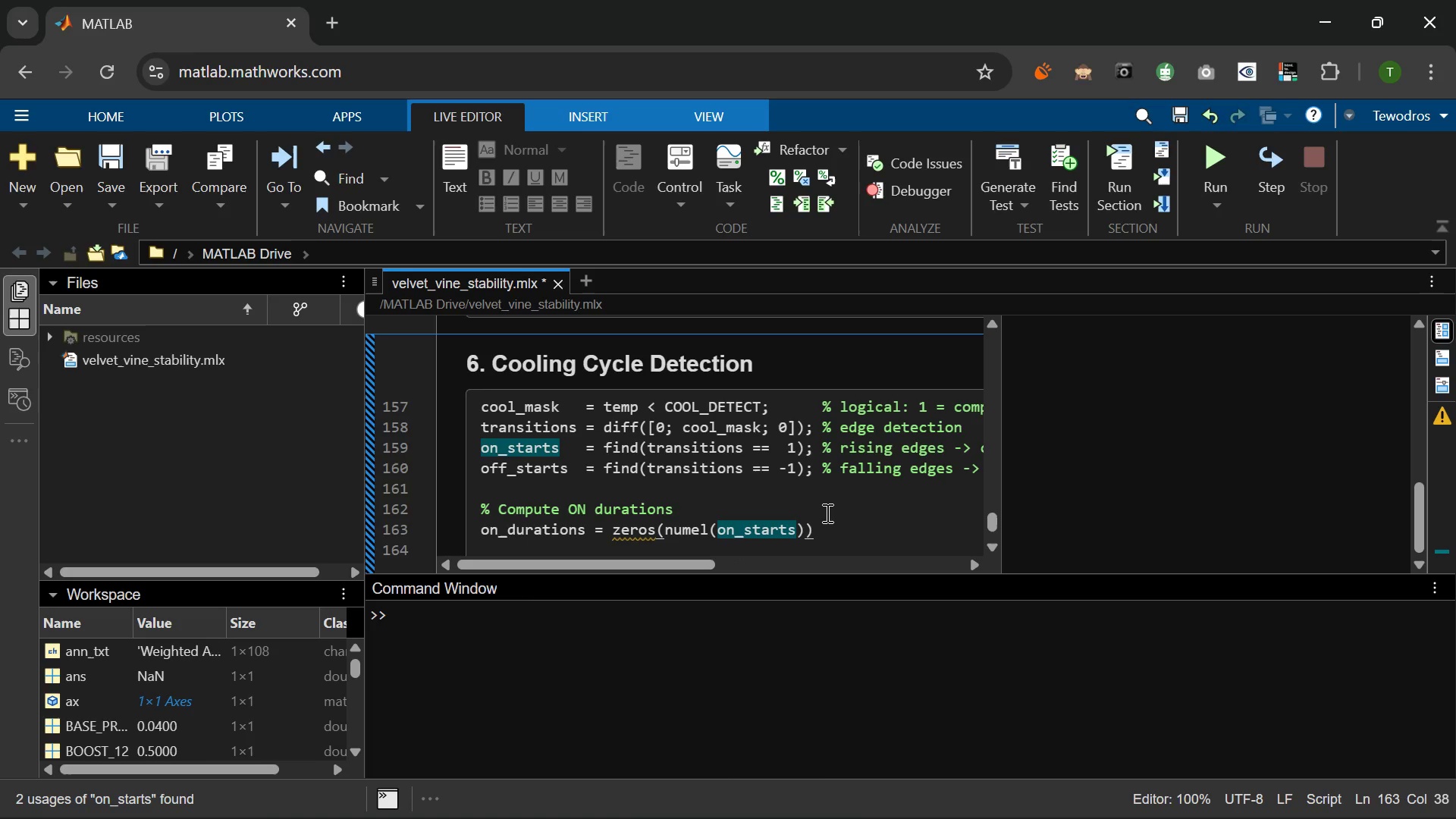 
key(Comma)
 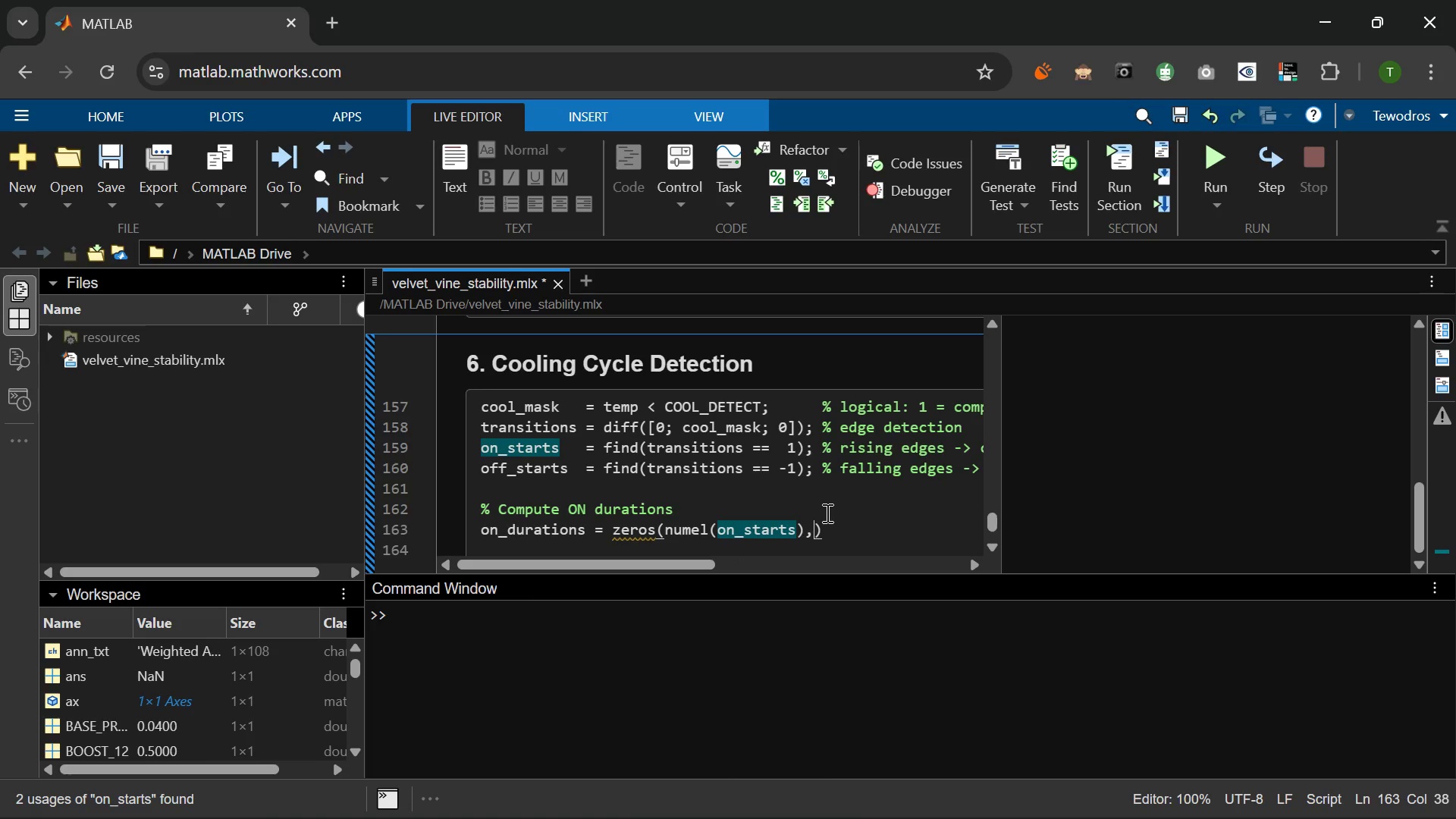 
key(Space)
 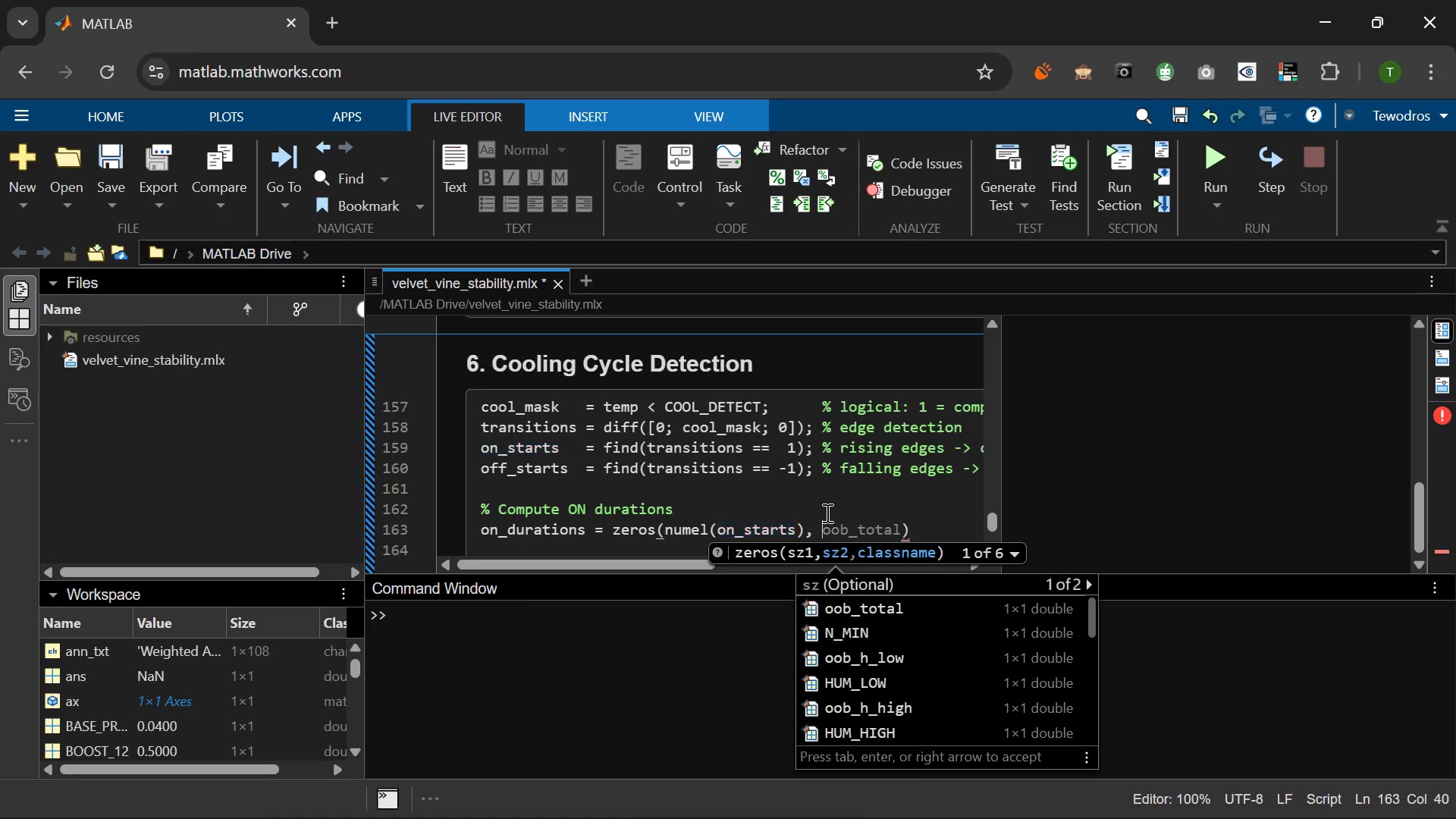 
key(1)
 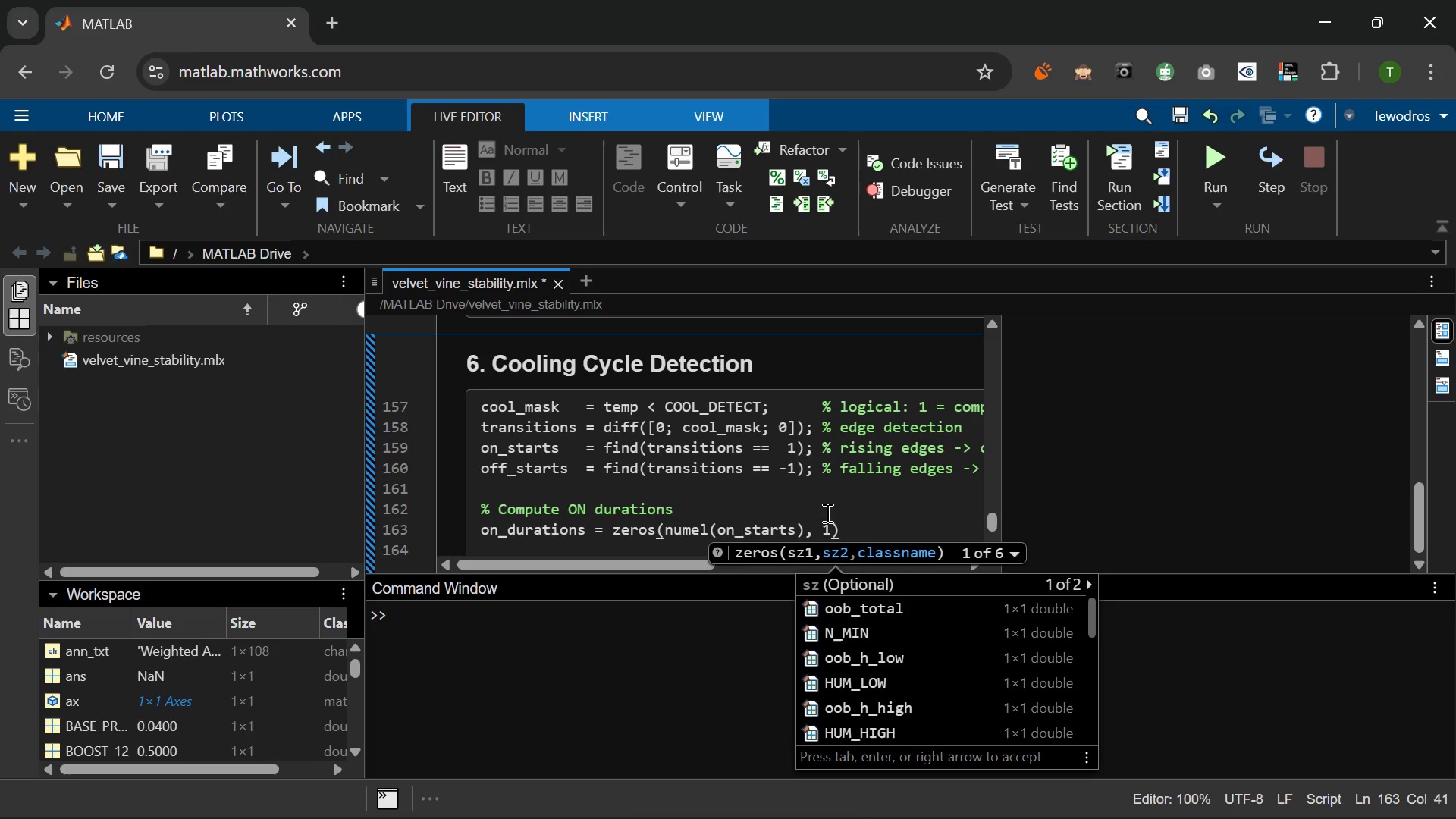 
key(ArrowRight)
 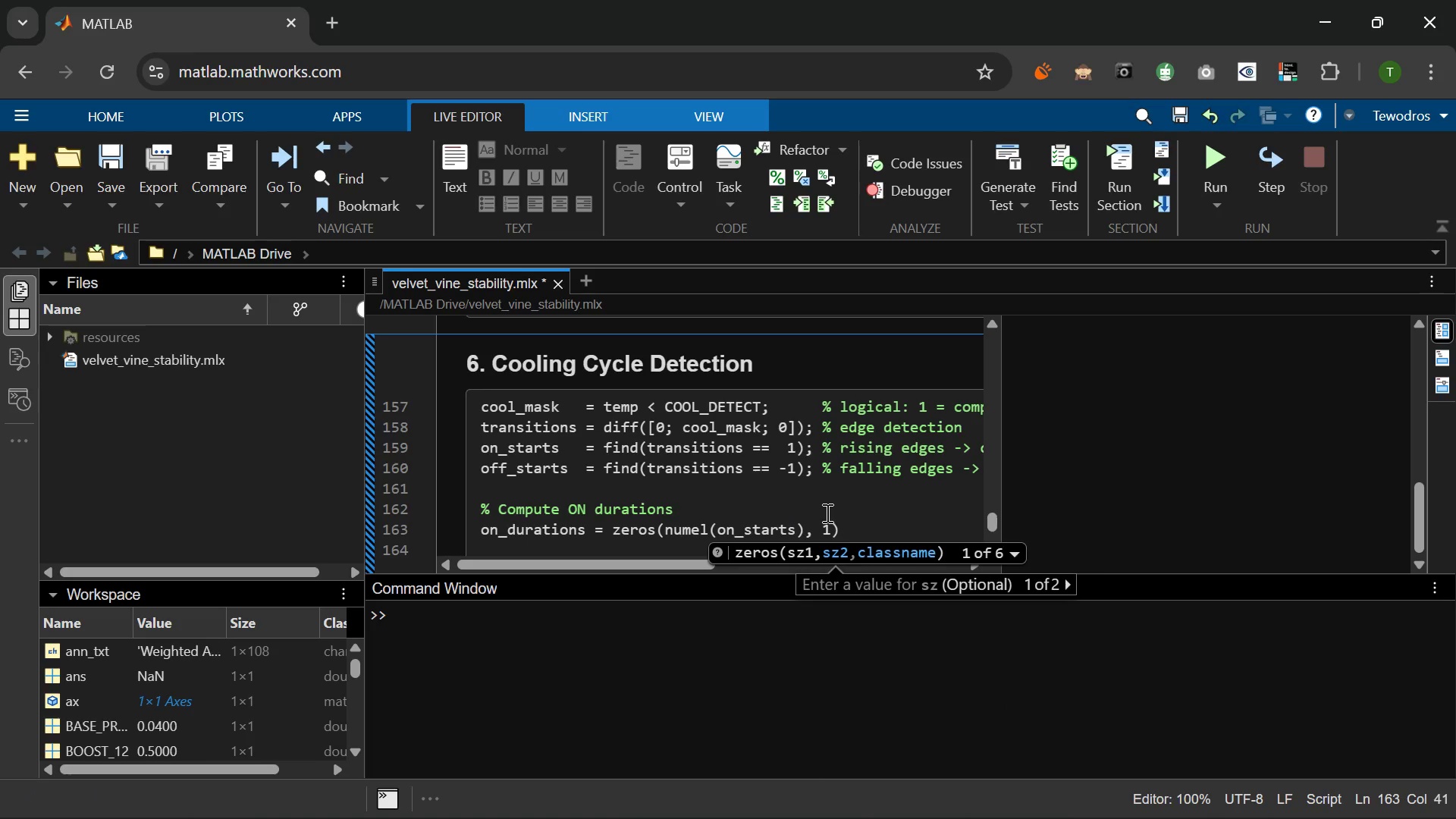 
key(Semicolon)
 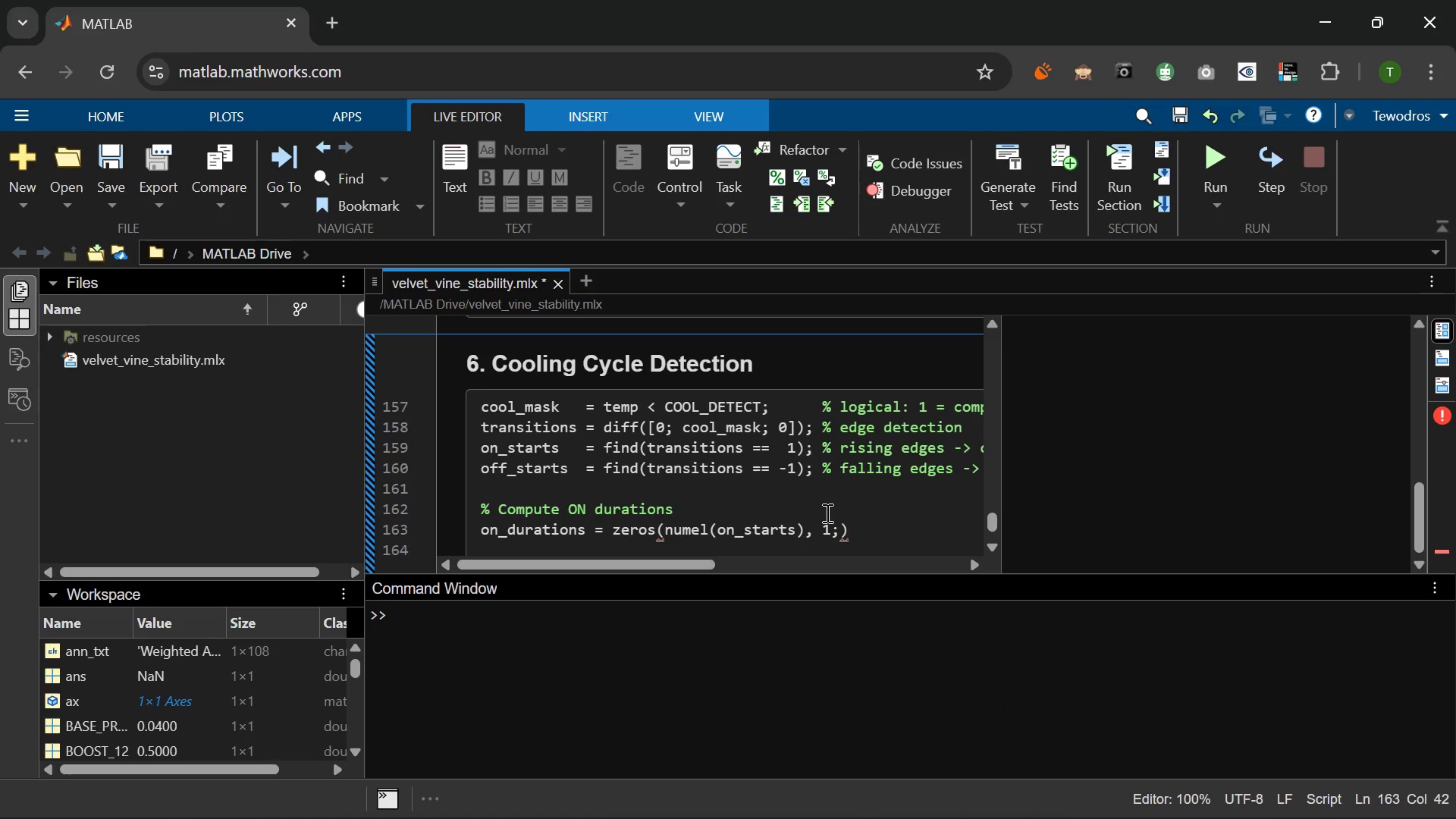 
key(Backspace)
 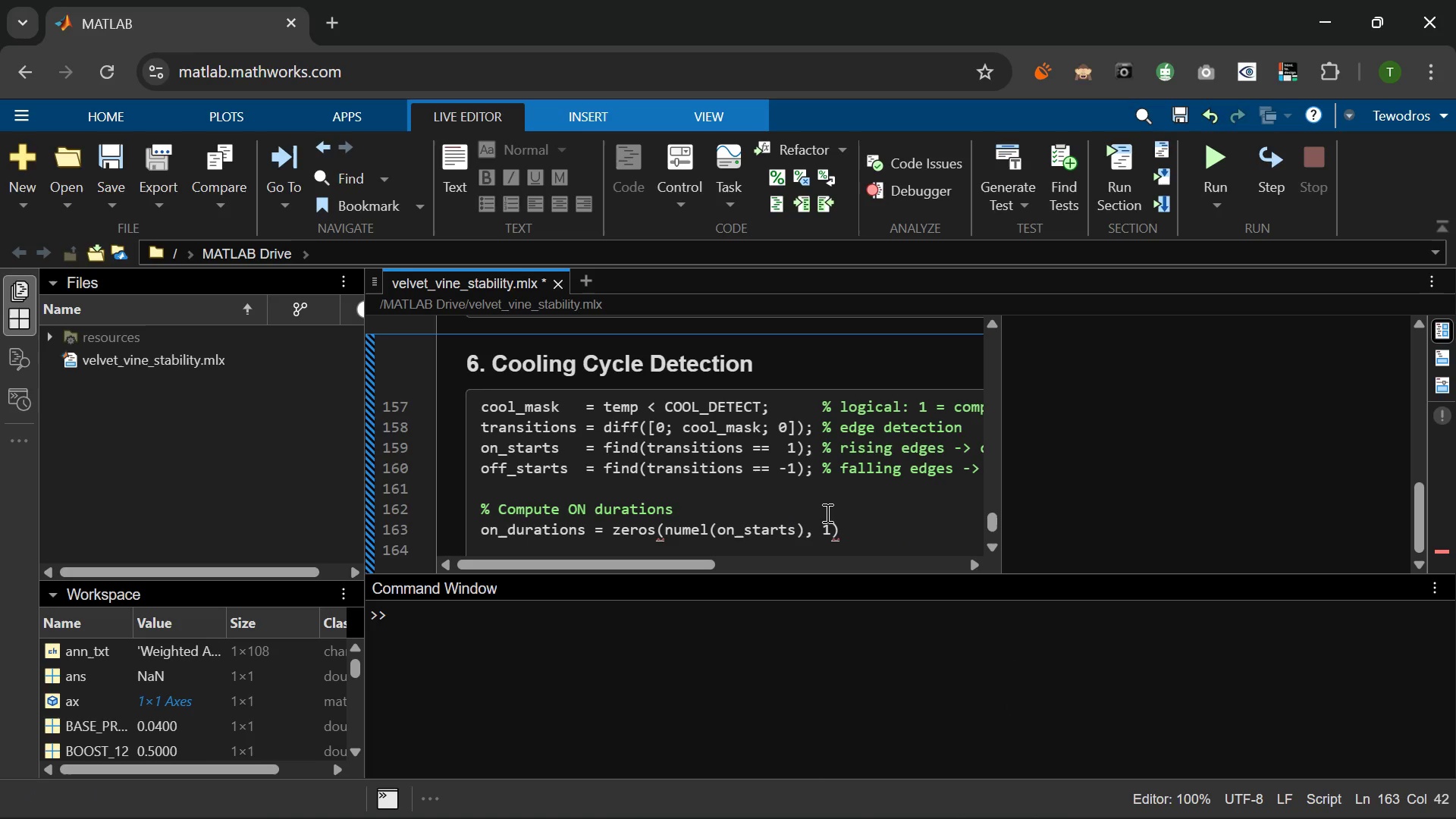 
key(Shift+ShiftRight)
 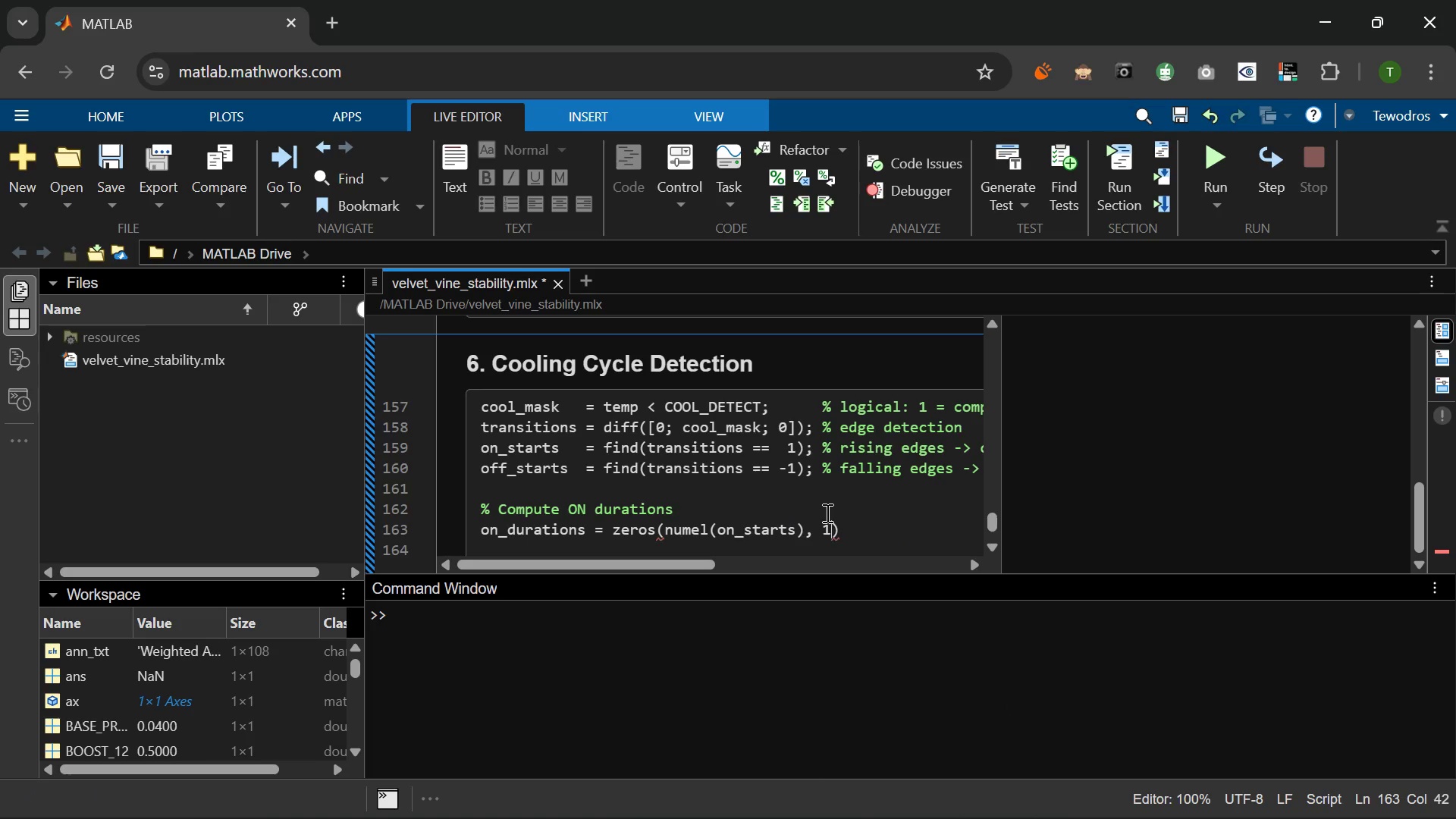 
key(ArrowRight)
 